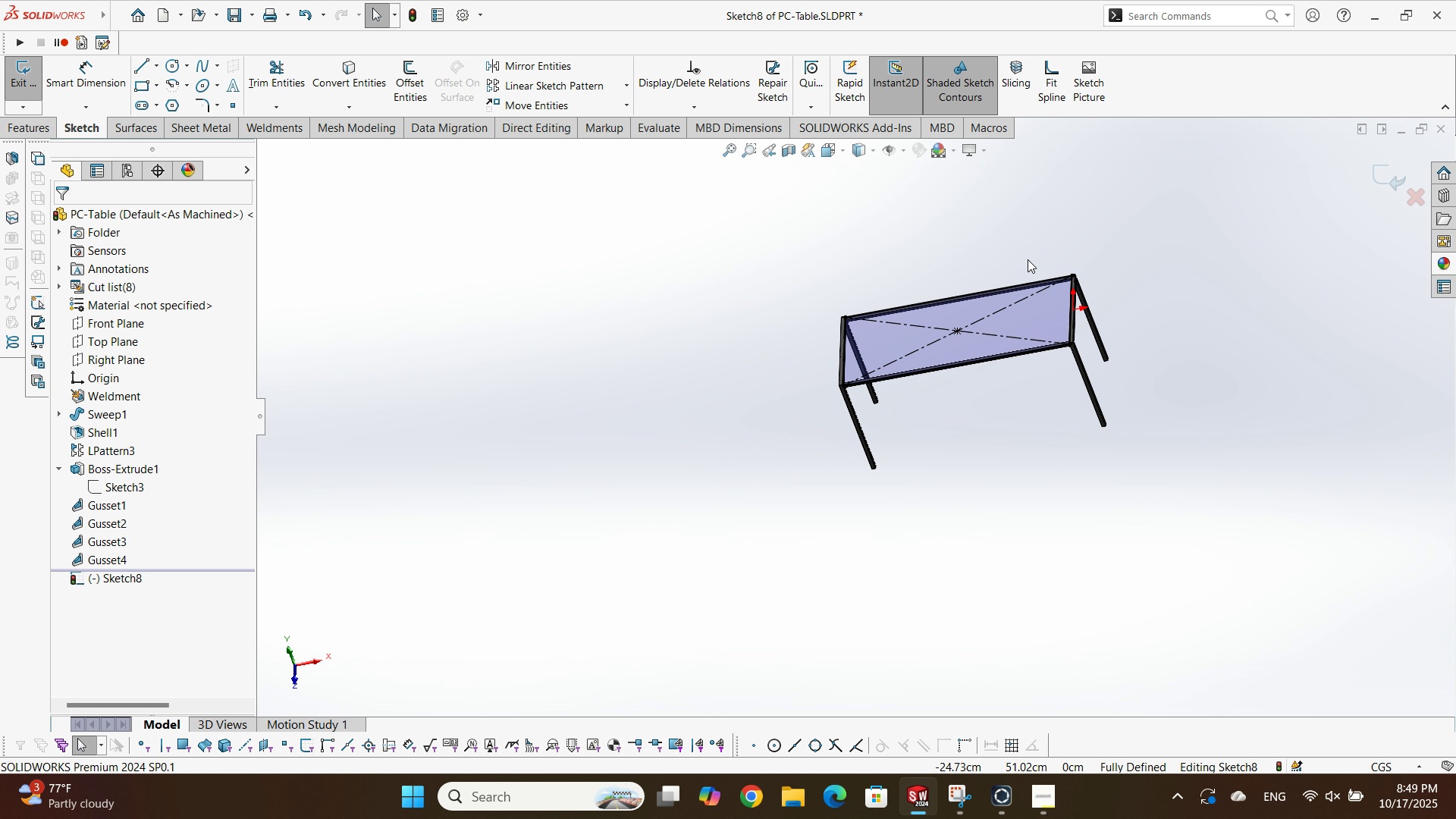 
key(Escape)
 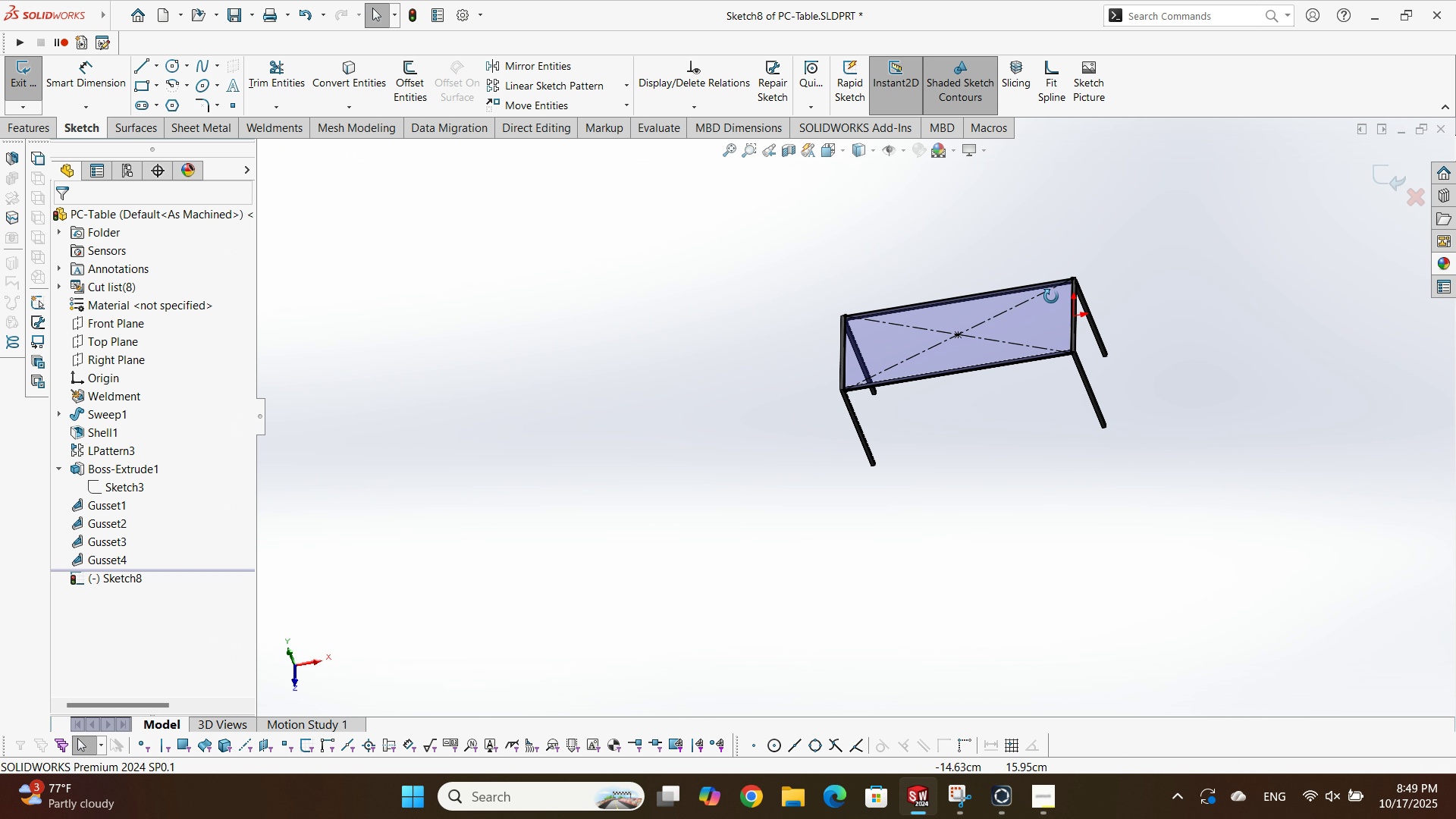 
scroll: coordinate [726, 444], scroll_direction: down, amount: 8.0
 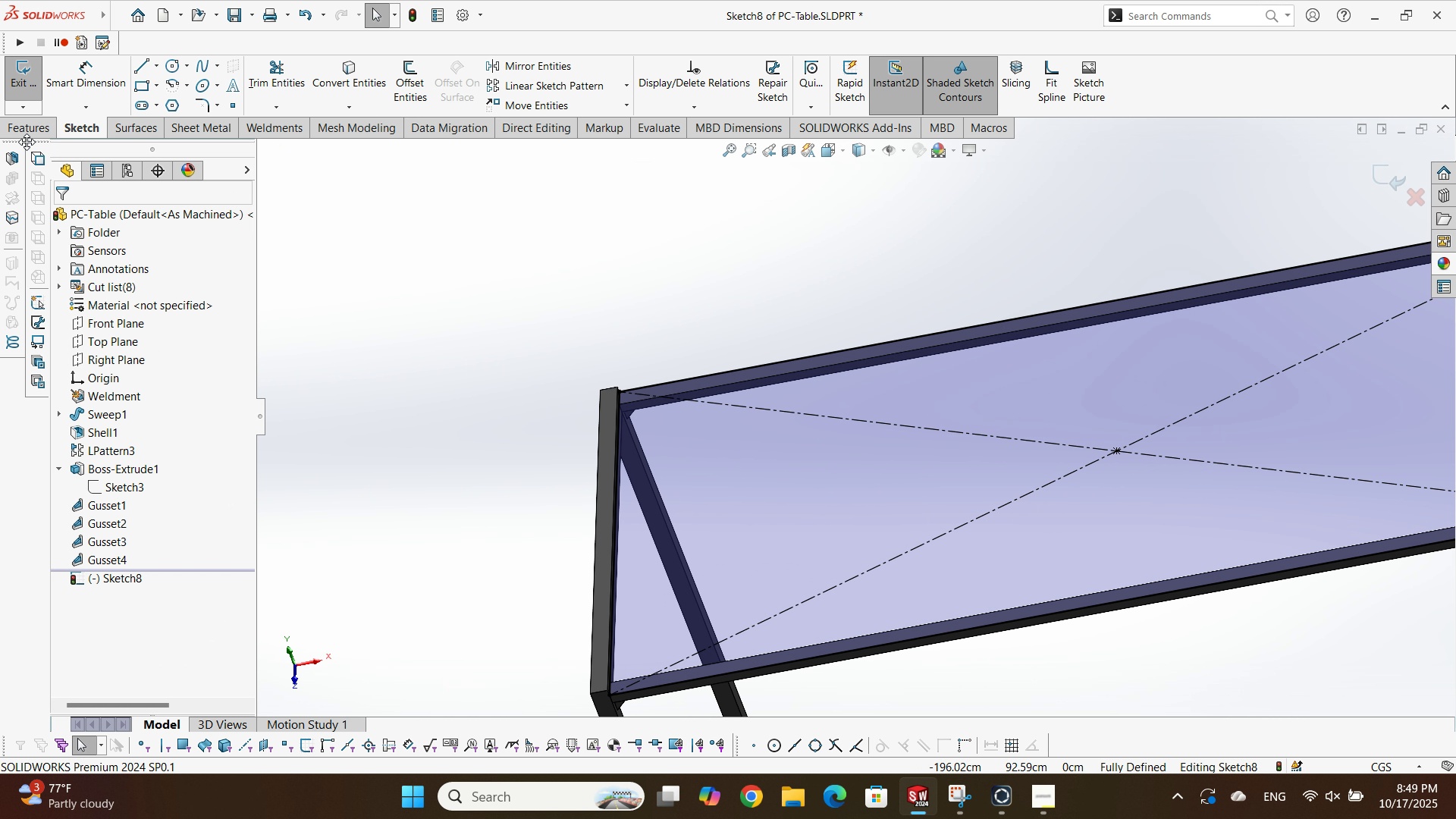 
double_click([41, 135])
 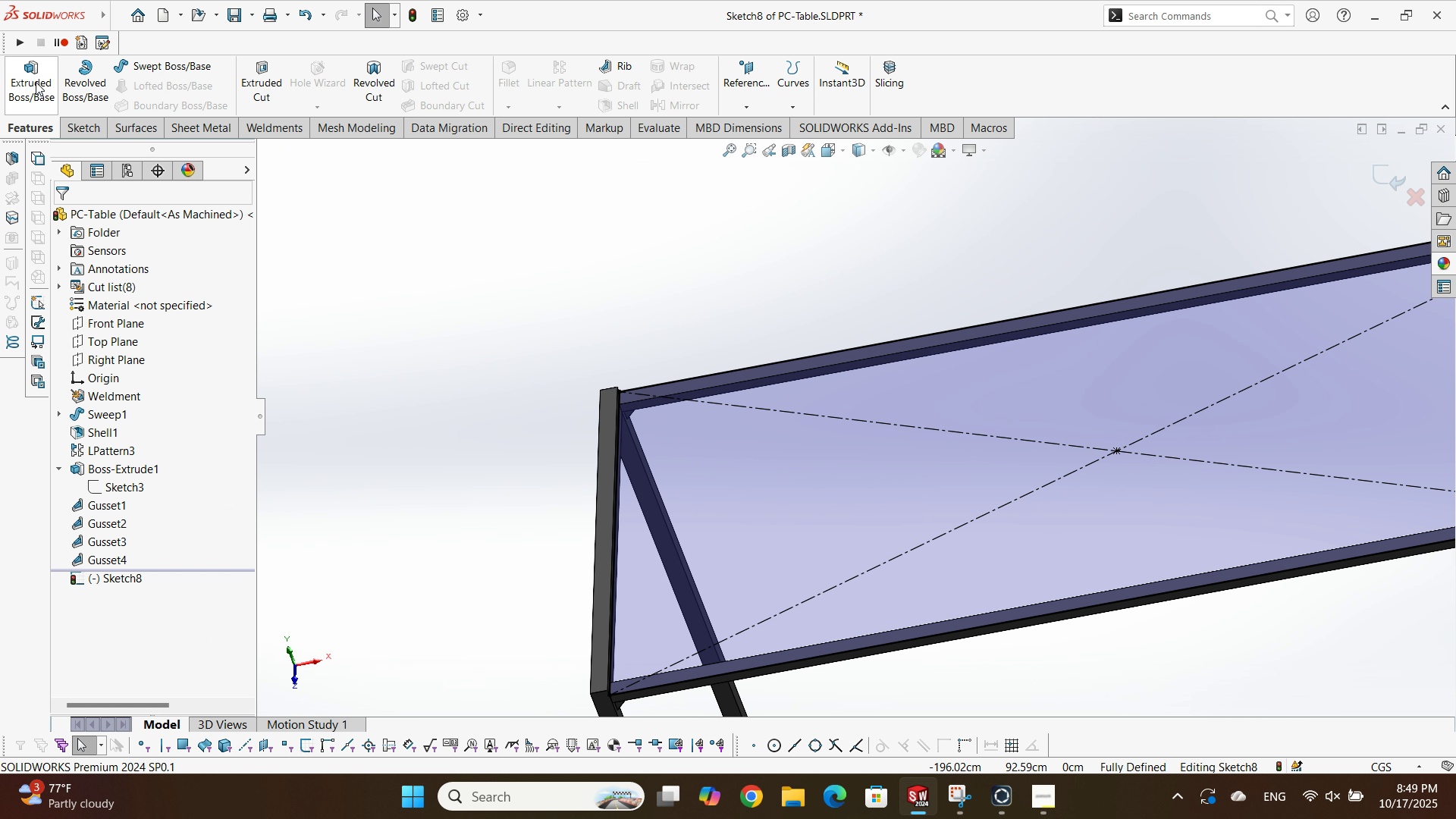 
left_click([36, 82])
 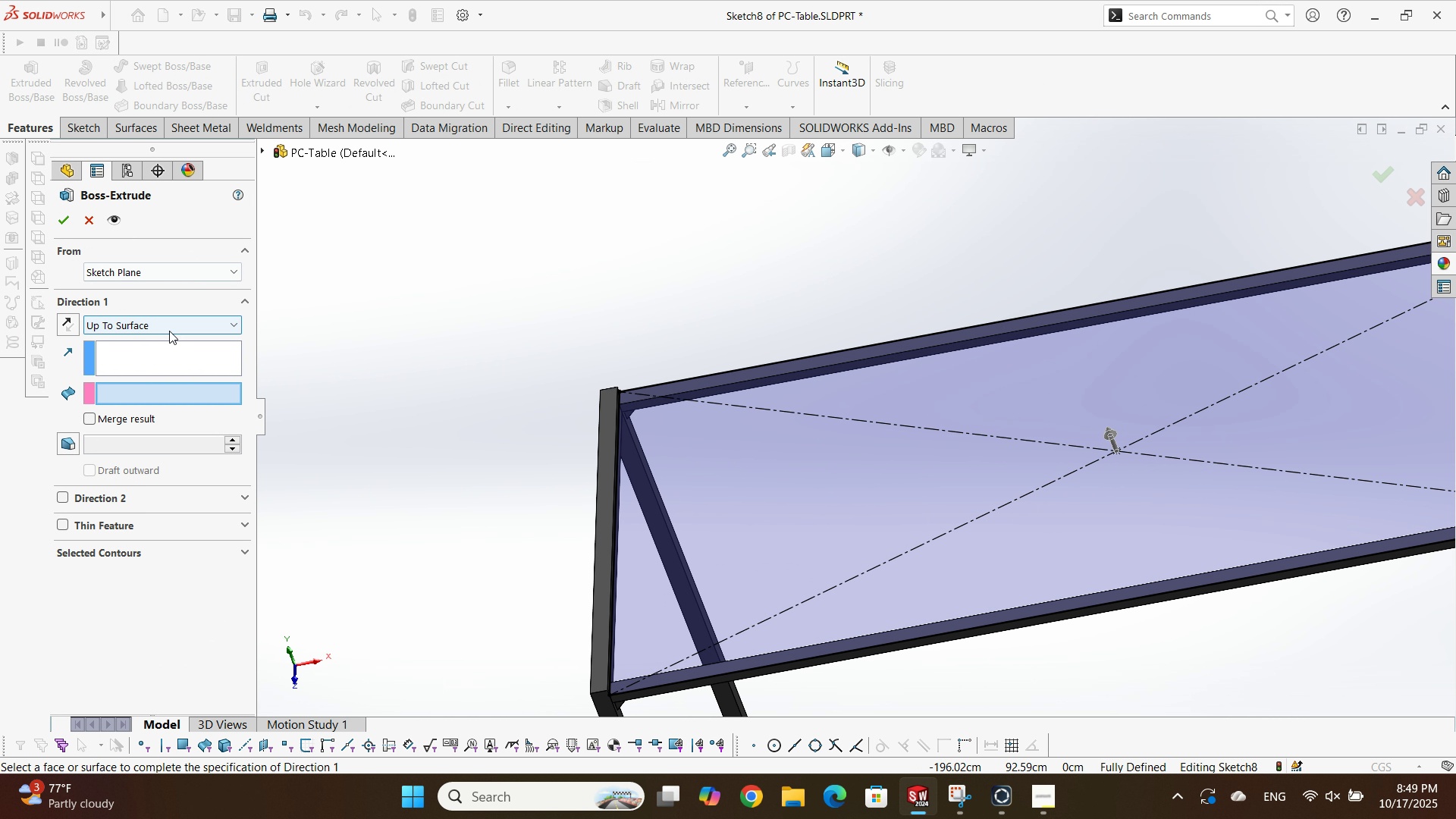 
left_click([147, 315])
 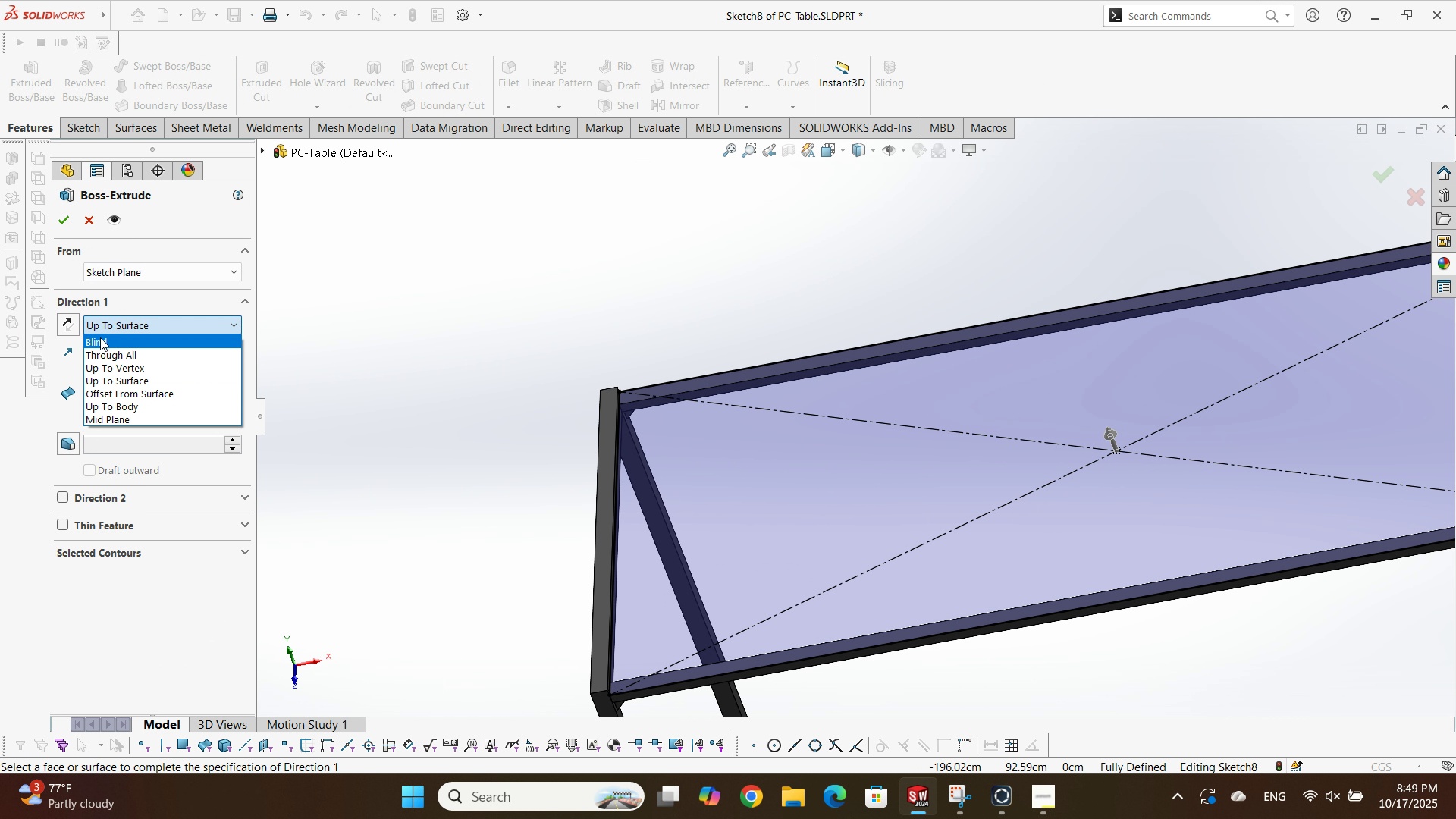 
left_click([100, 337])
 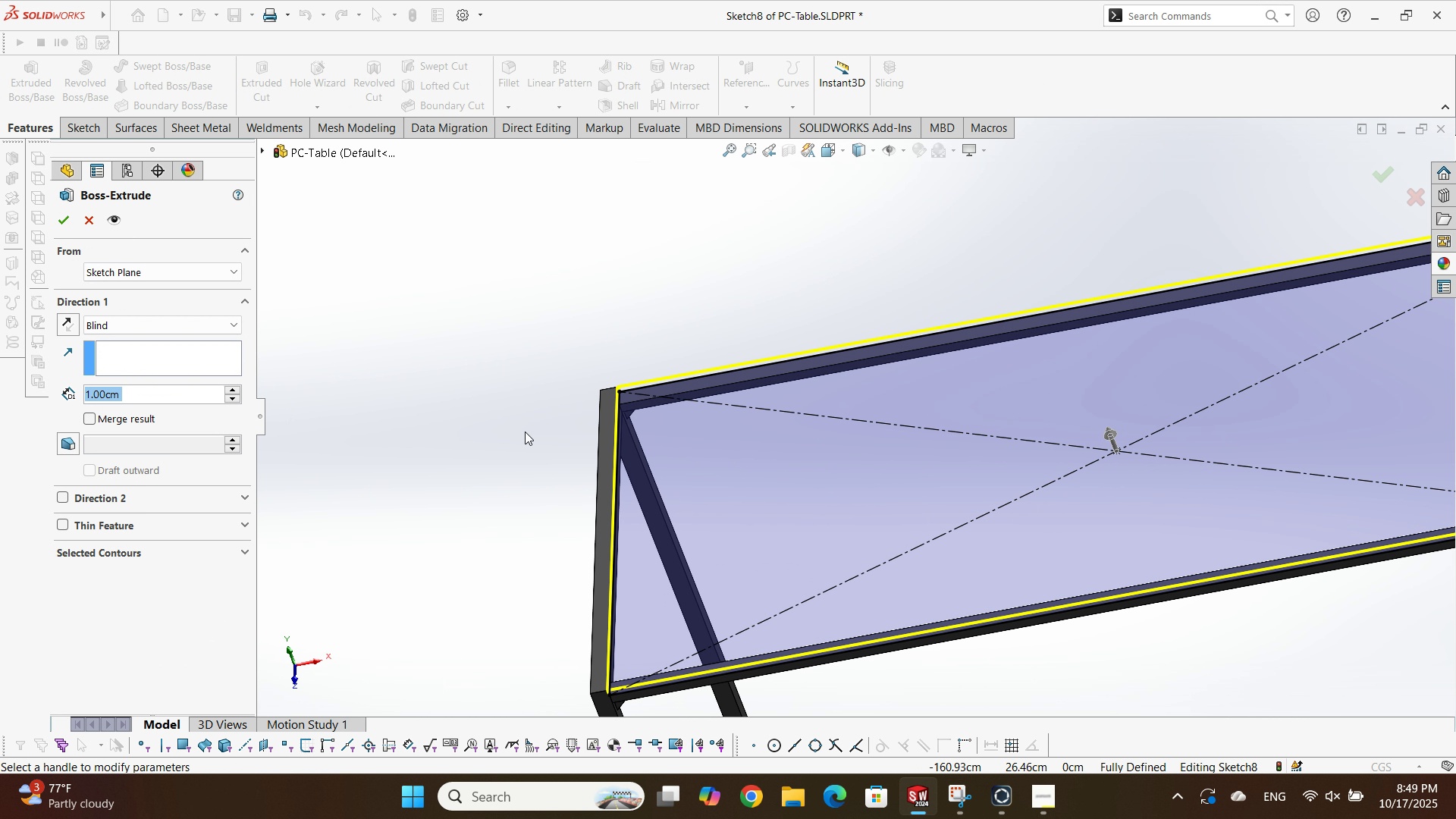 
scroll: coordinate [779, 541], scroll_direction: down, amount: 9.0
 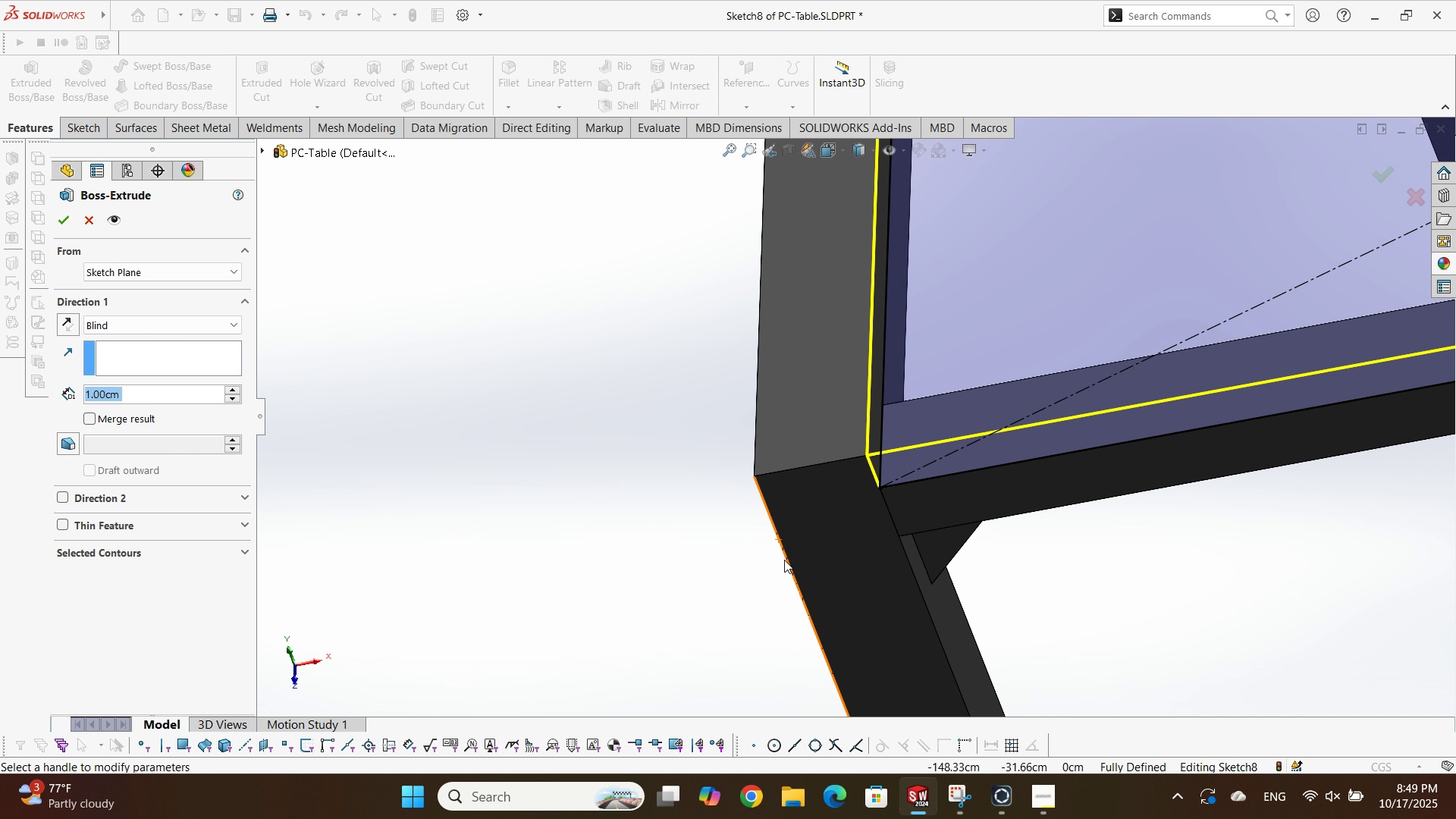 
key(Enter)
 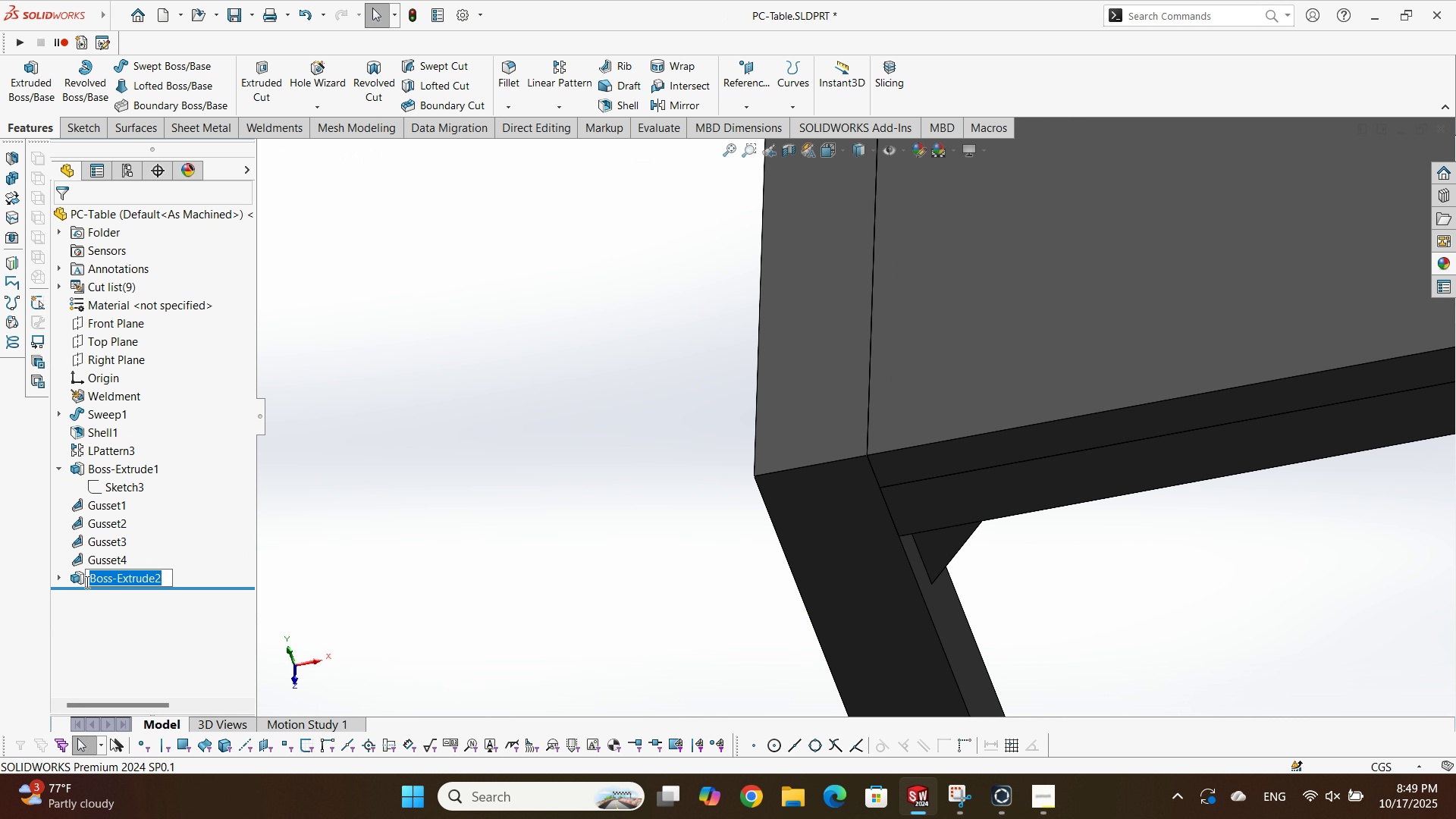 
left_click([73, 581])
 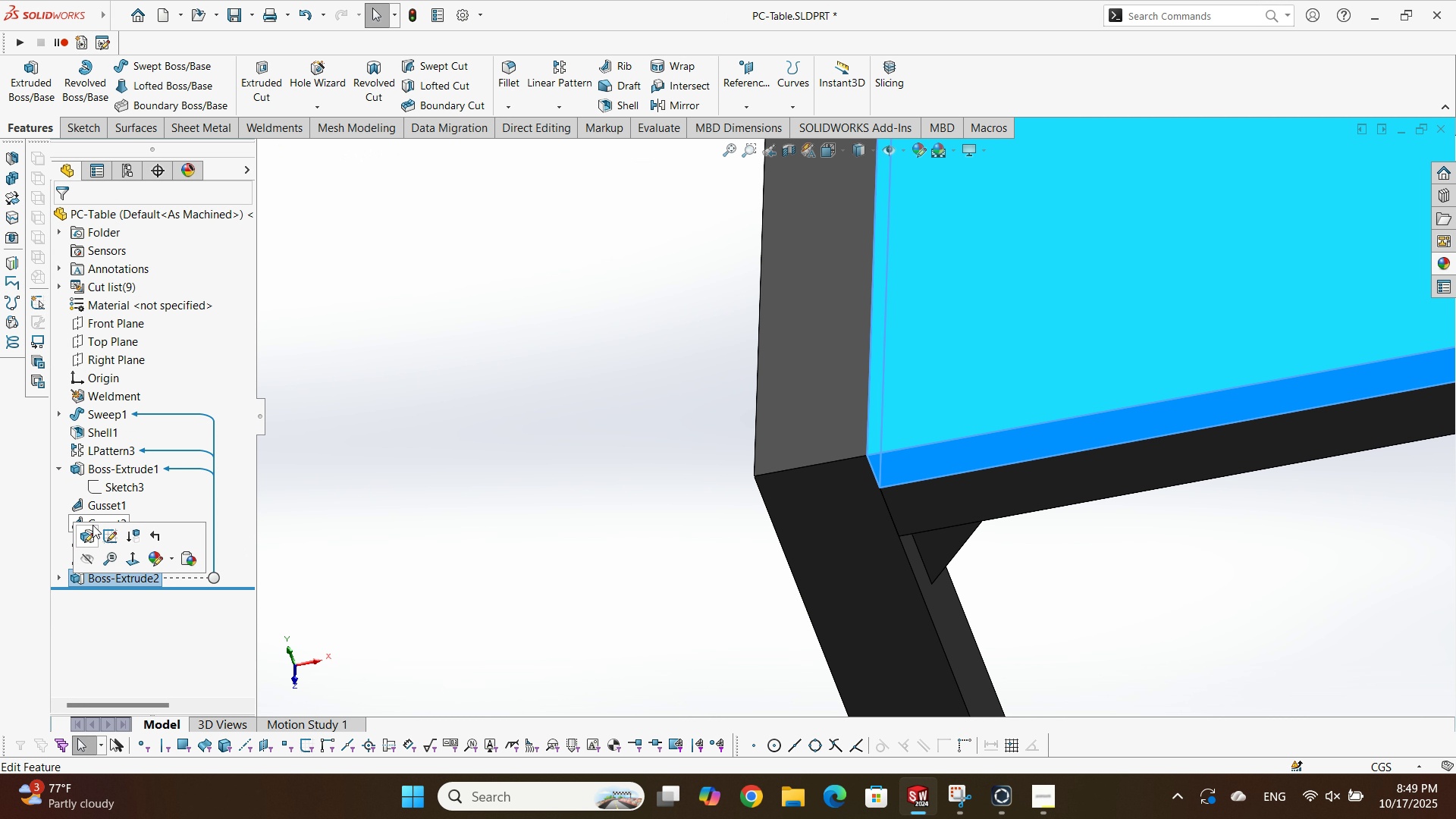 
left_click([92, 532])
 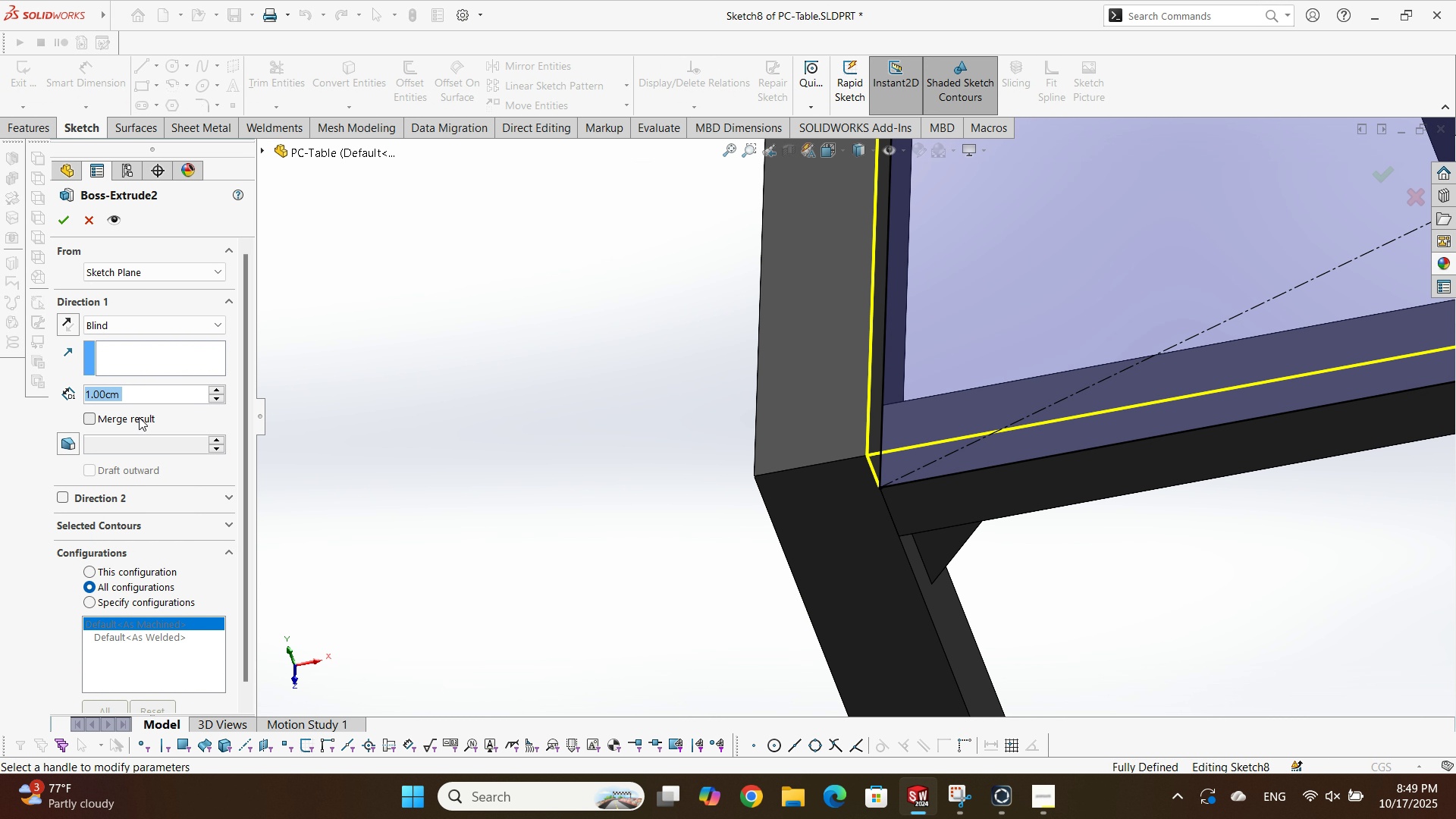 
key(Enter)
 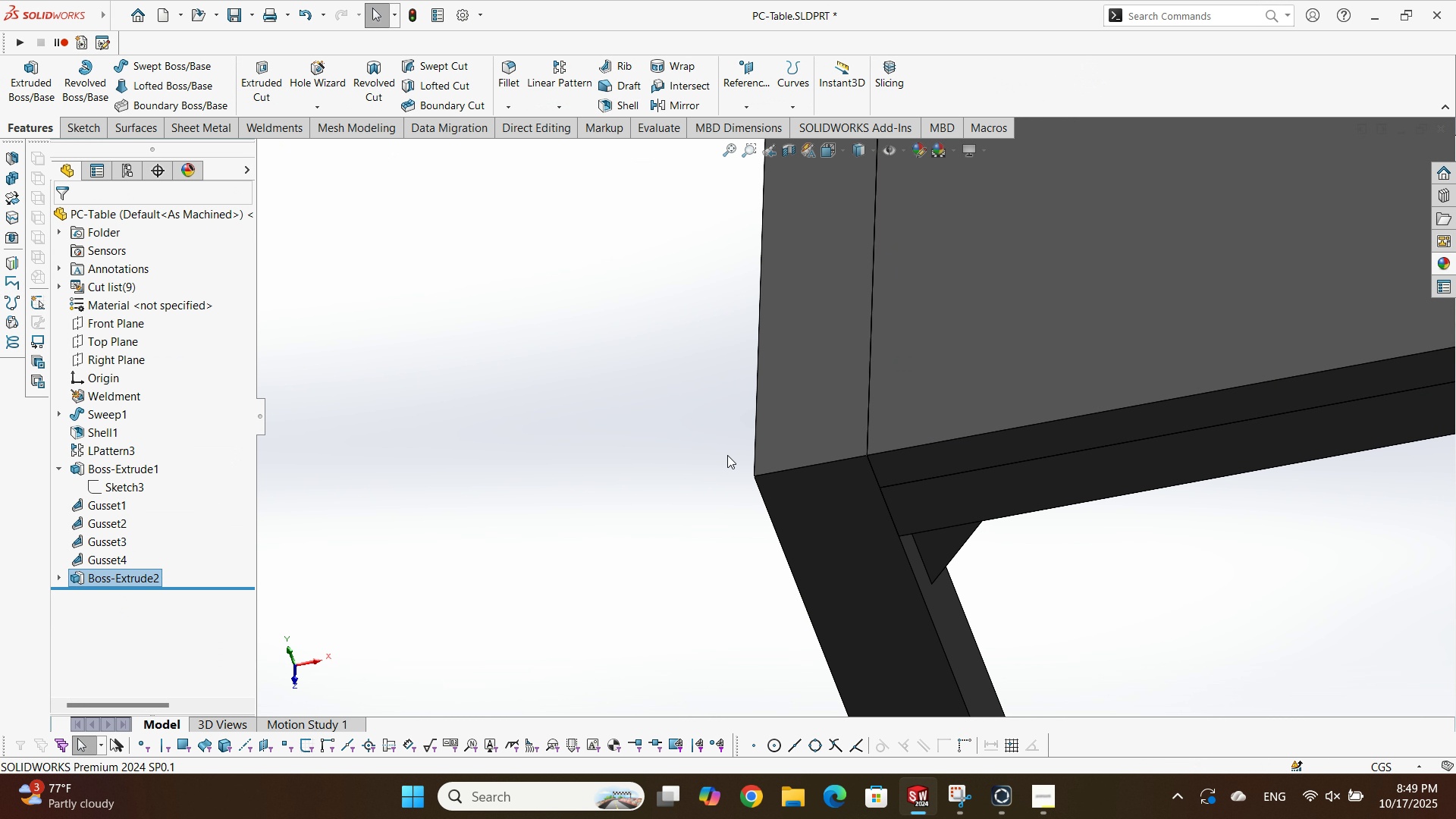 
scroll: coordinate [1072, 404], scroll_direction: up, amount: 11.0
 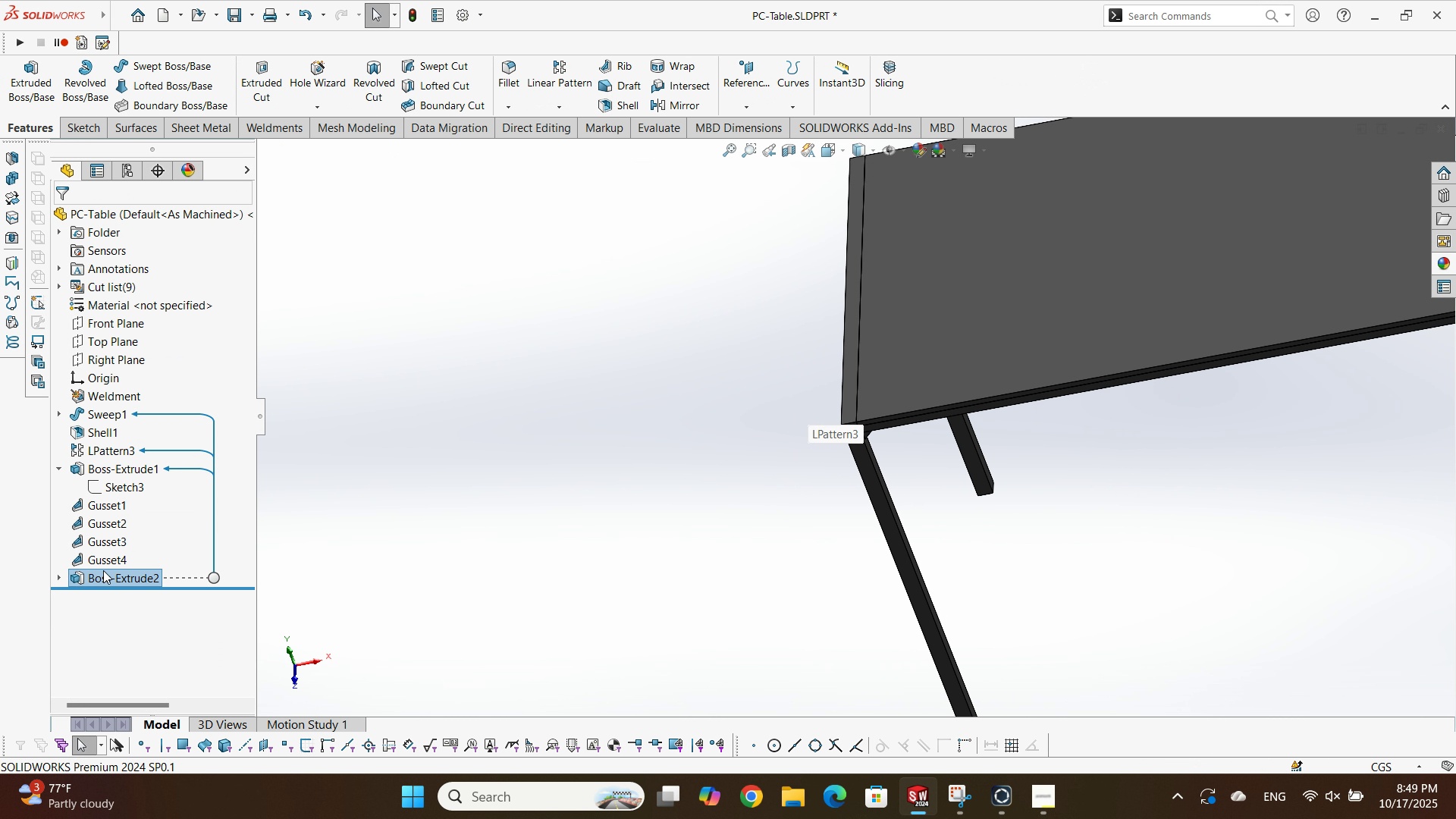 
left_click([102, 571])
 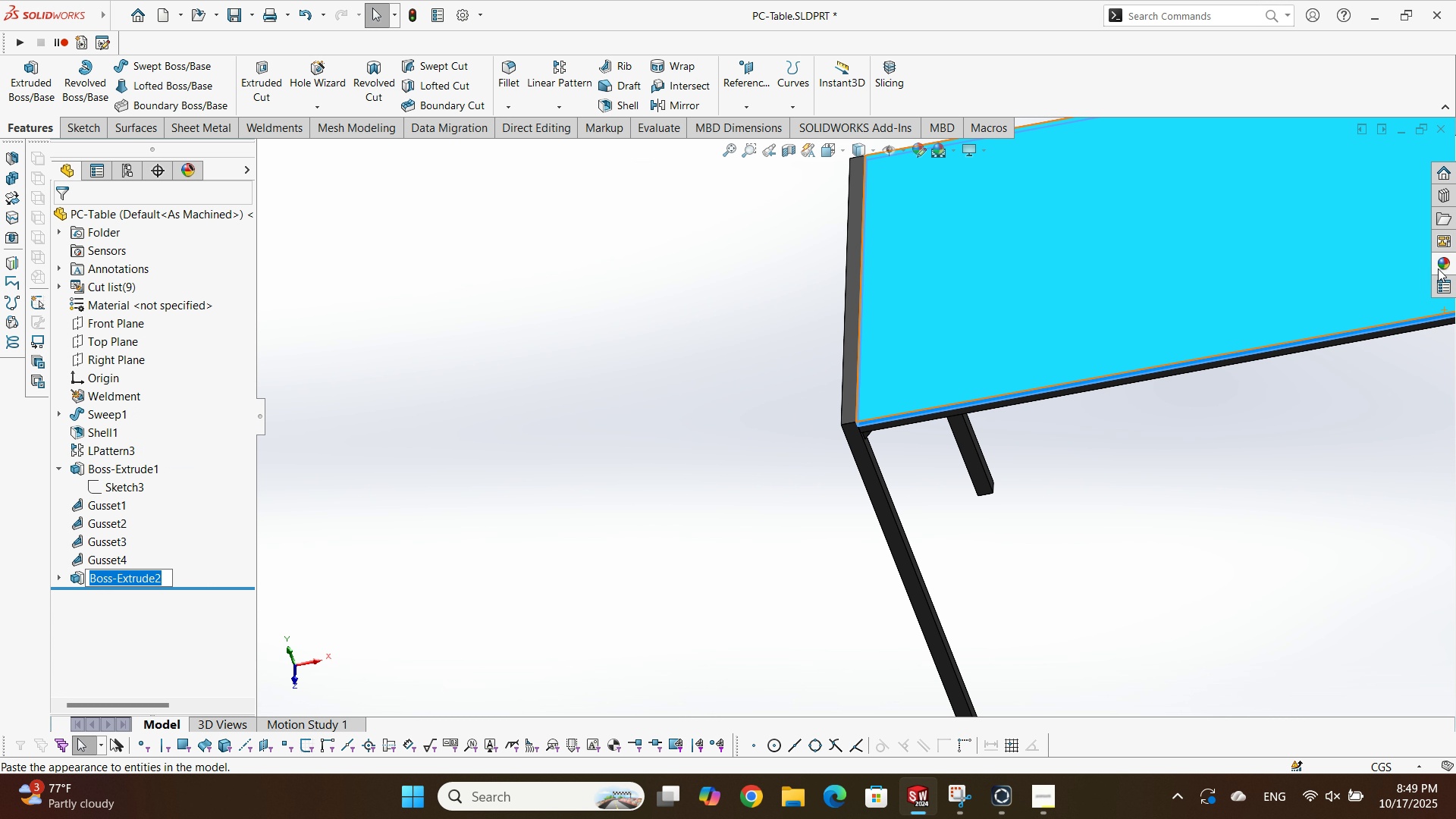 
left_click([1441, 267])
 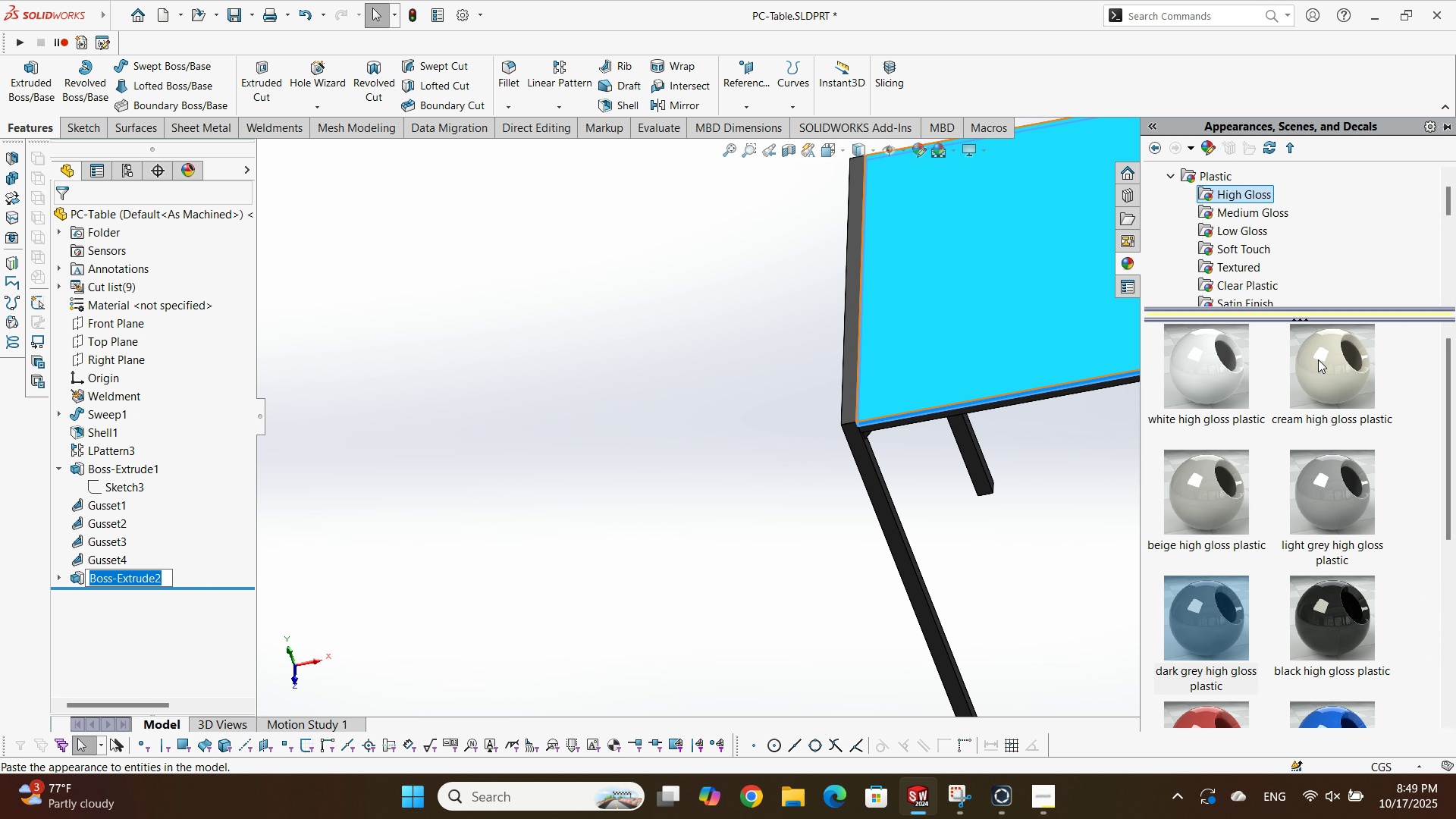 
double_click([1232, 366])
 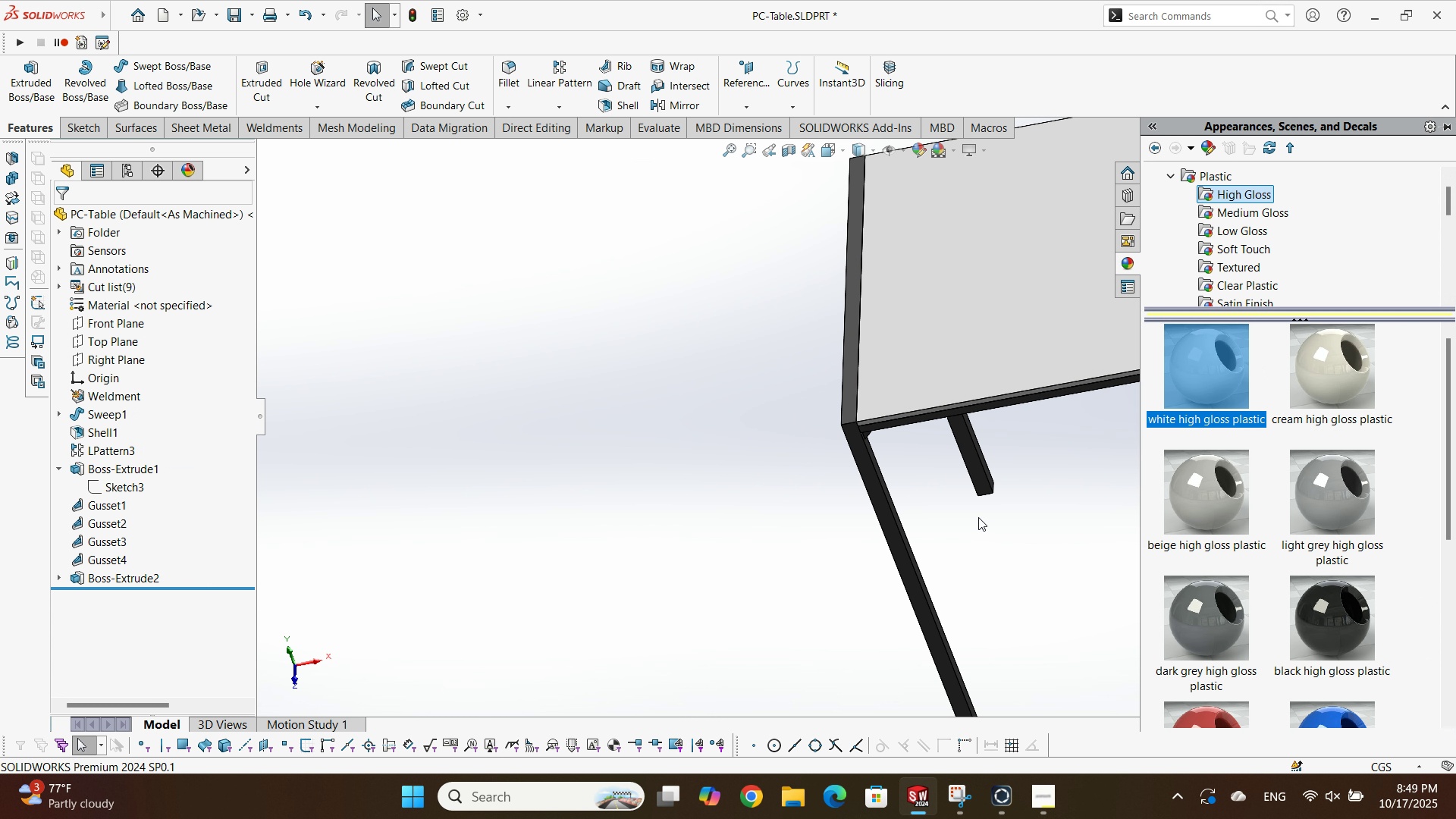 
triple_click([978, 517])
 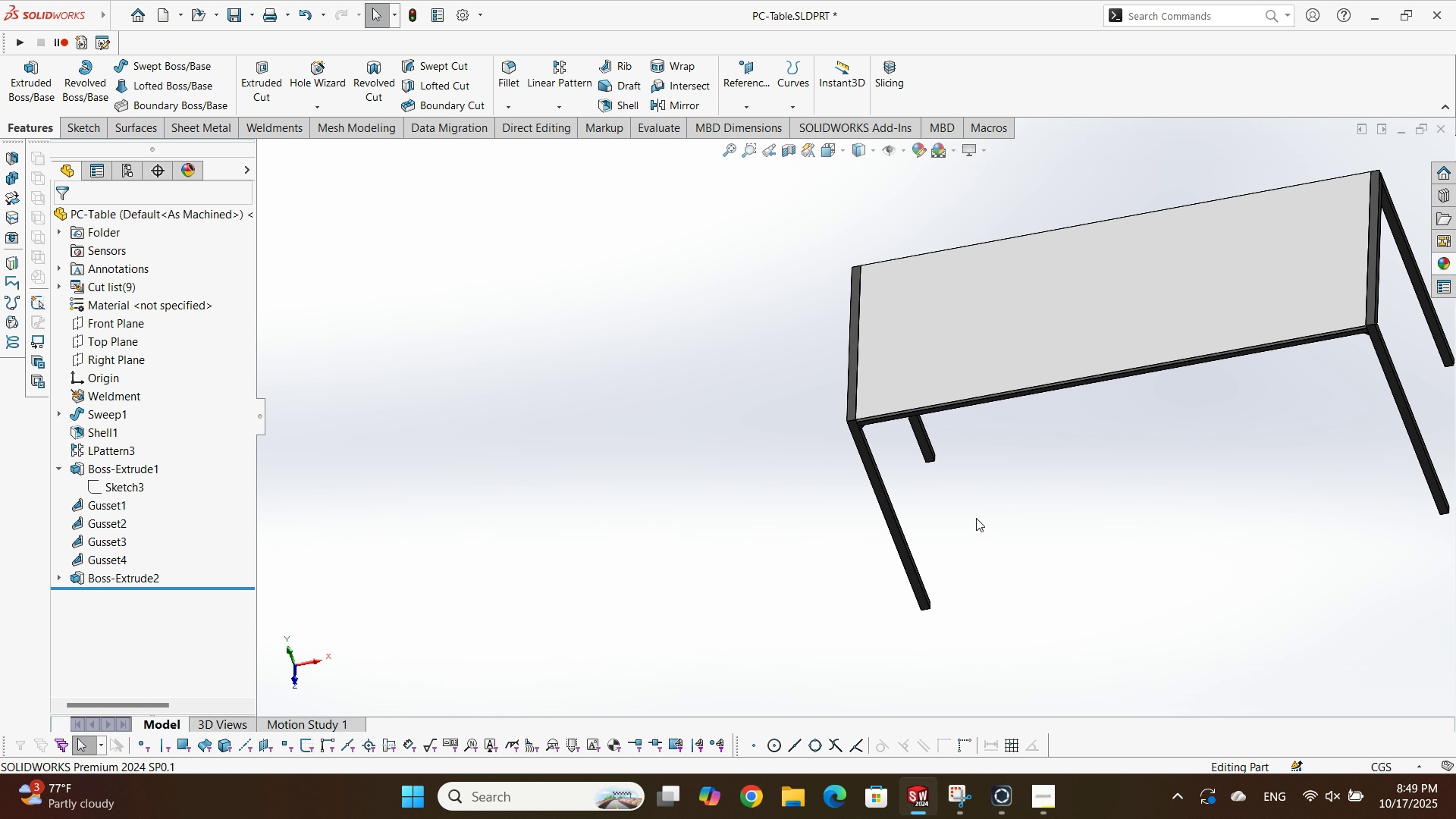 
scroll: coordinate [1021, 488], scroll_direction: up, amount: 7.0
 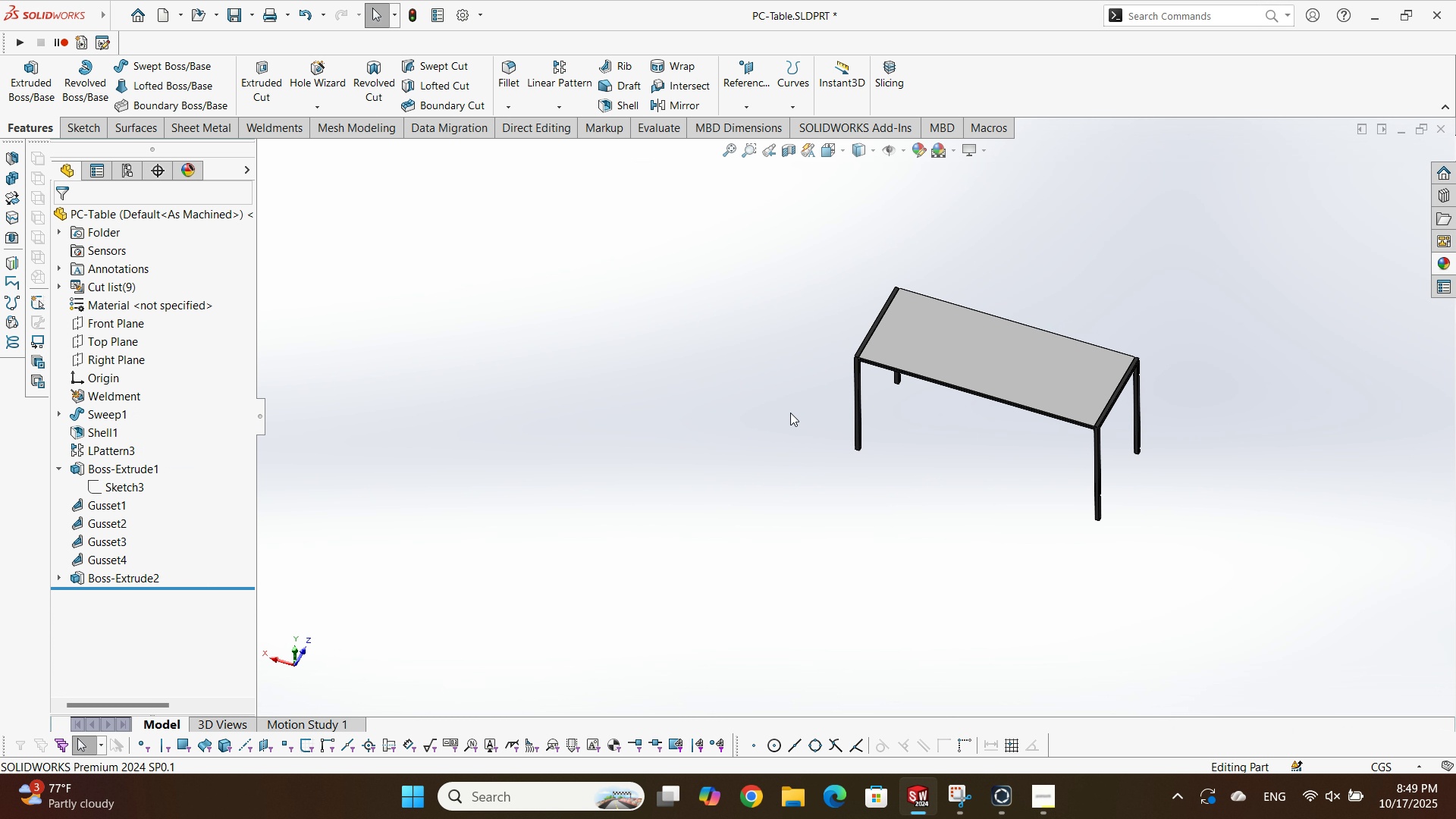 
scroll: coordinate [884, 469], scroll_direction: none, amount: 0.0
 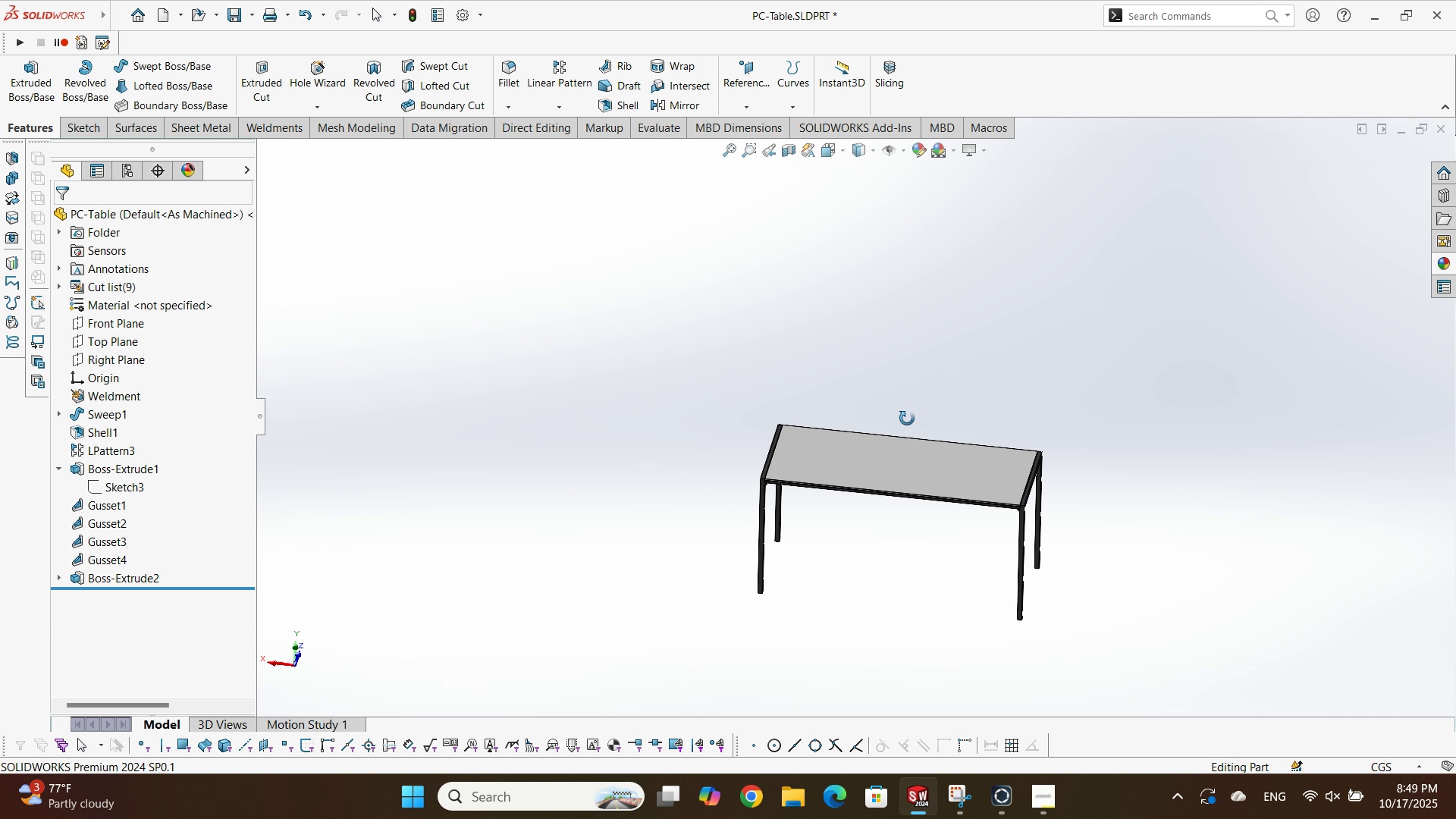 
scroll: coordinate [892, 437], scroll_direction: down, amount: 4.0
 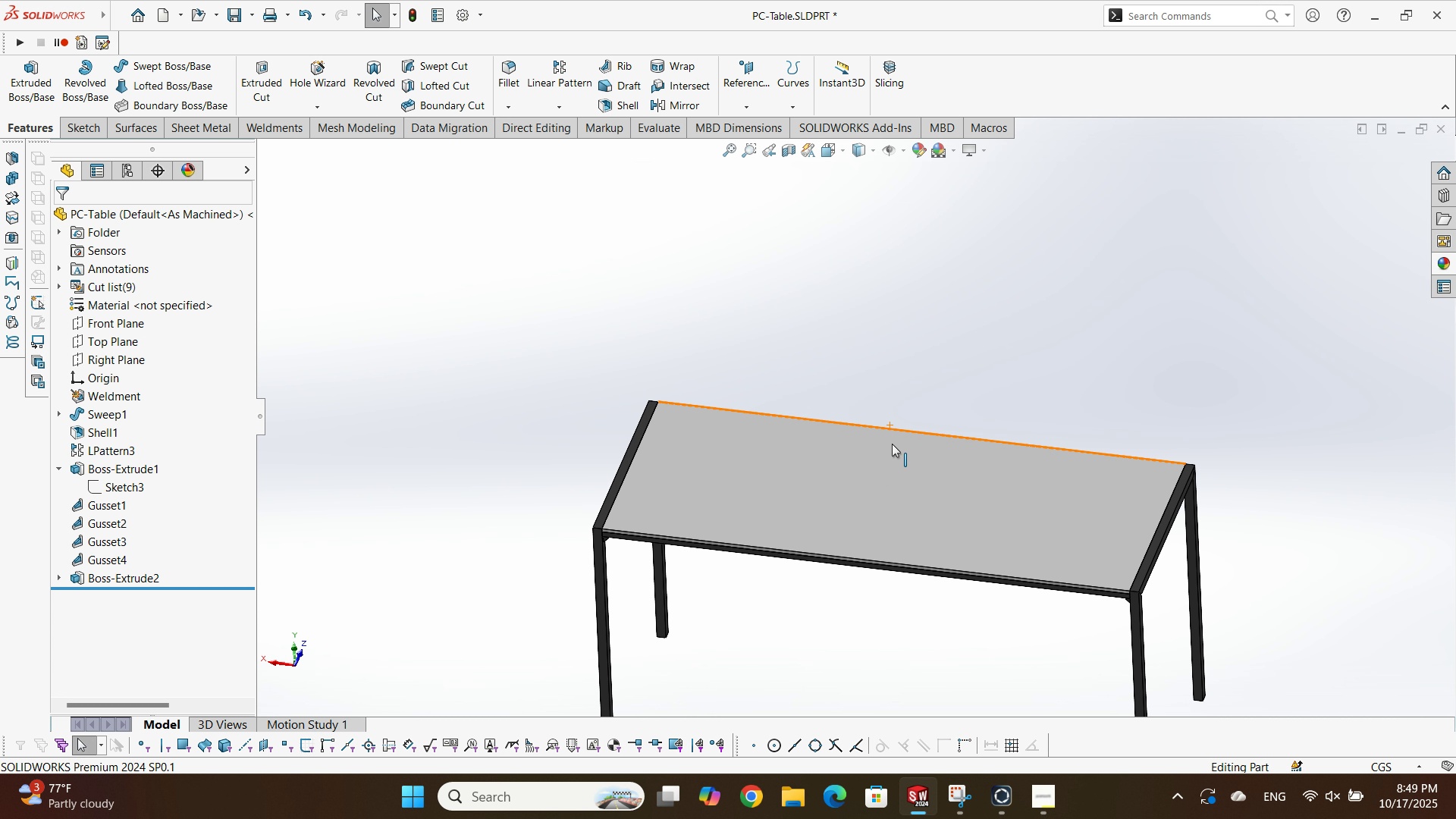 
key(Control+S)
 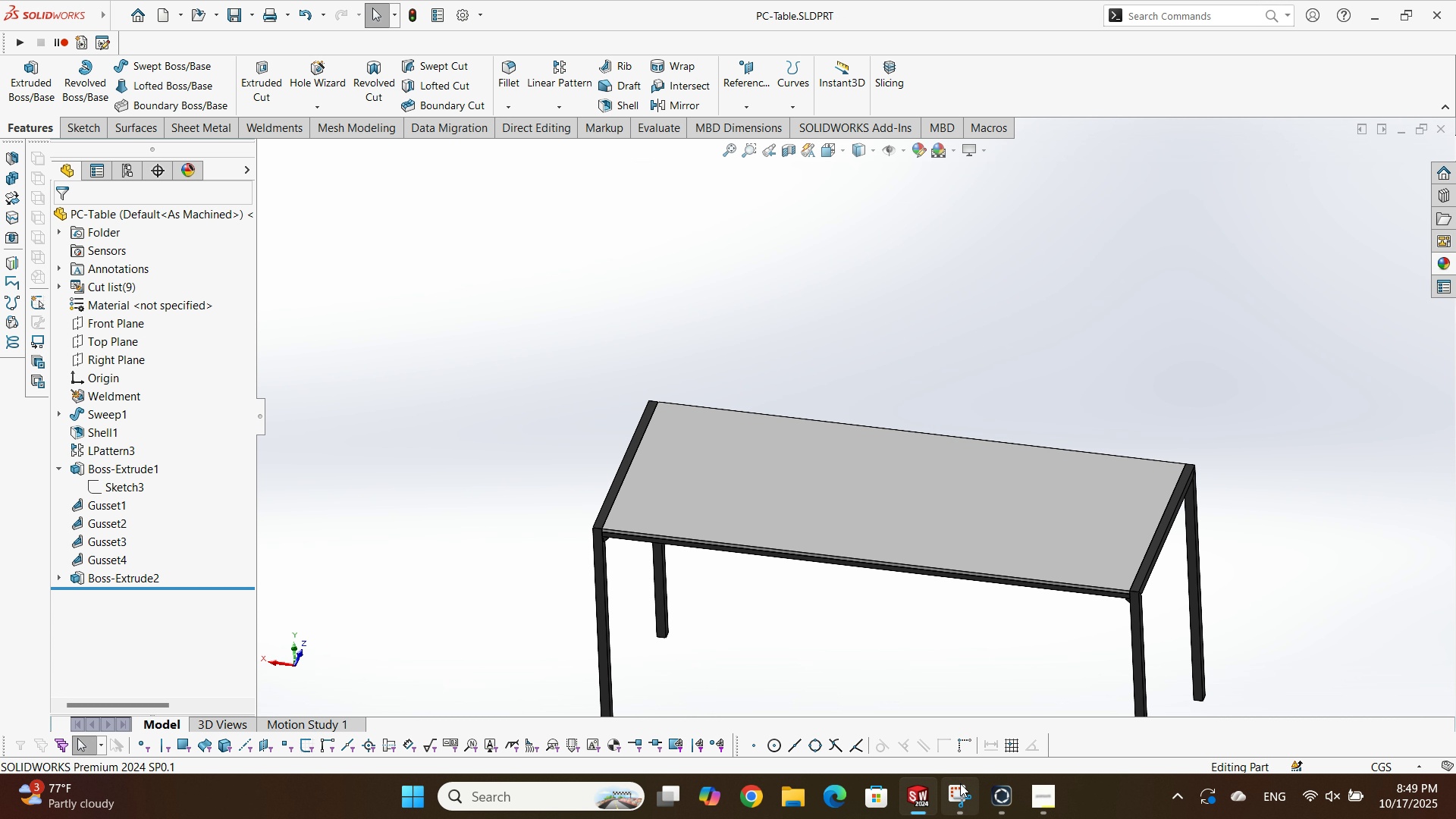 
left_click([960, 783])
 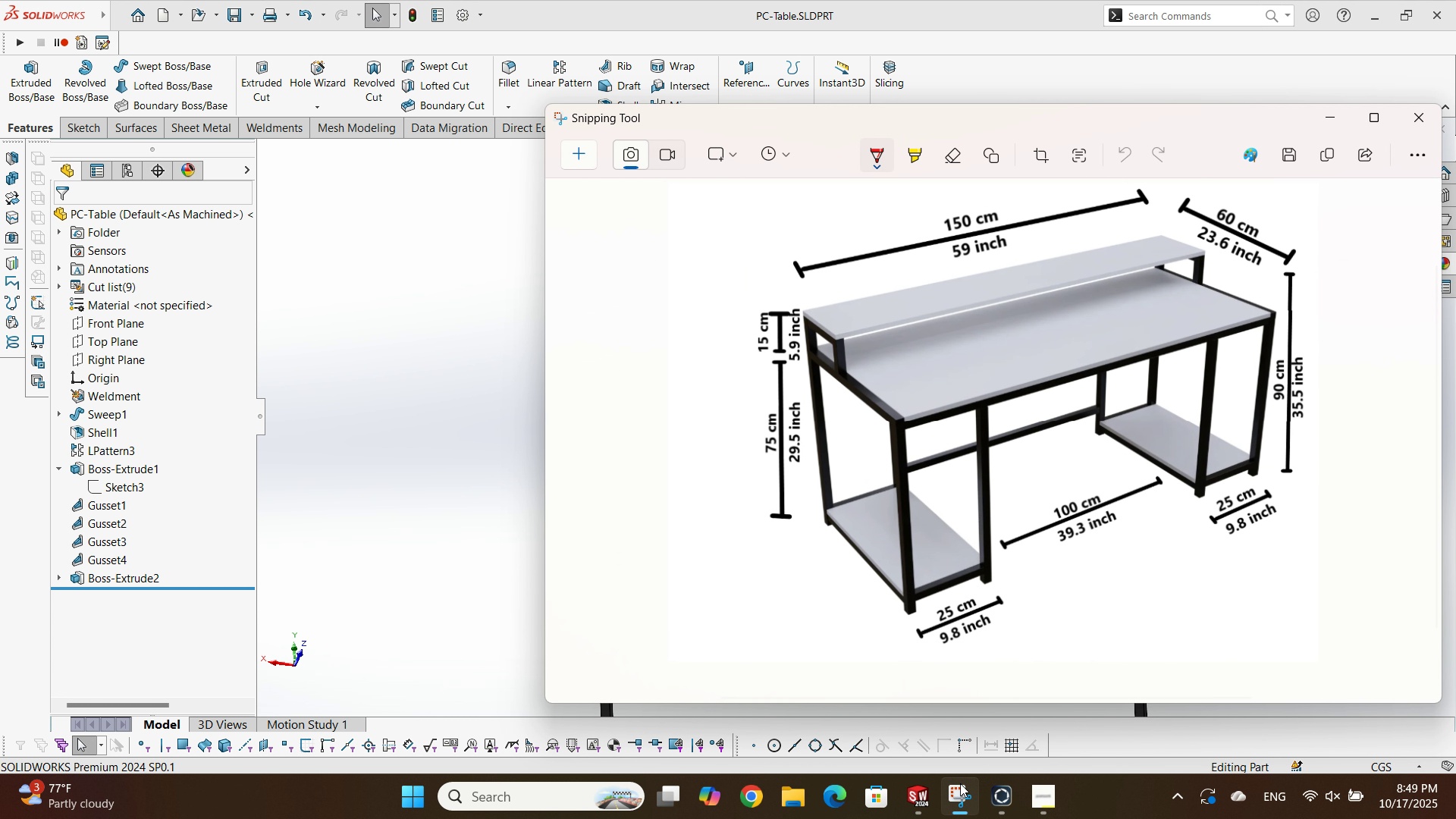 
left_click([960, 783])
 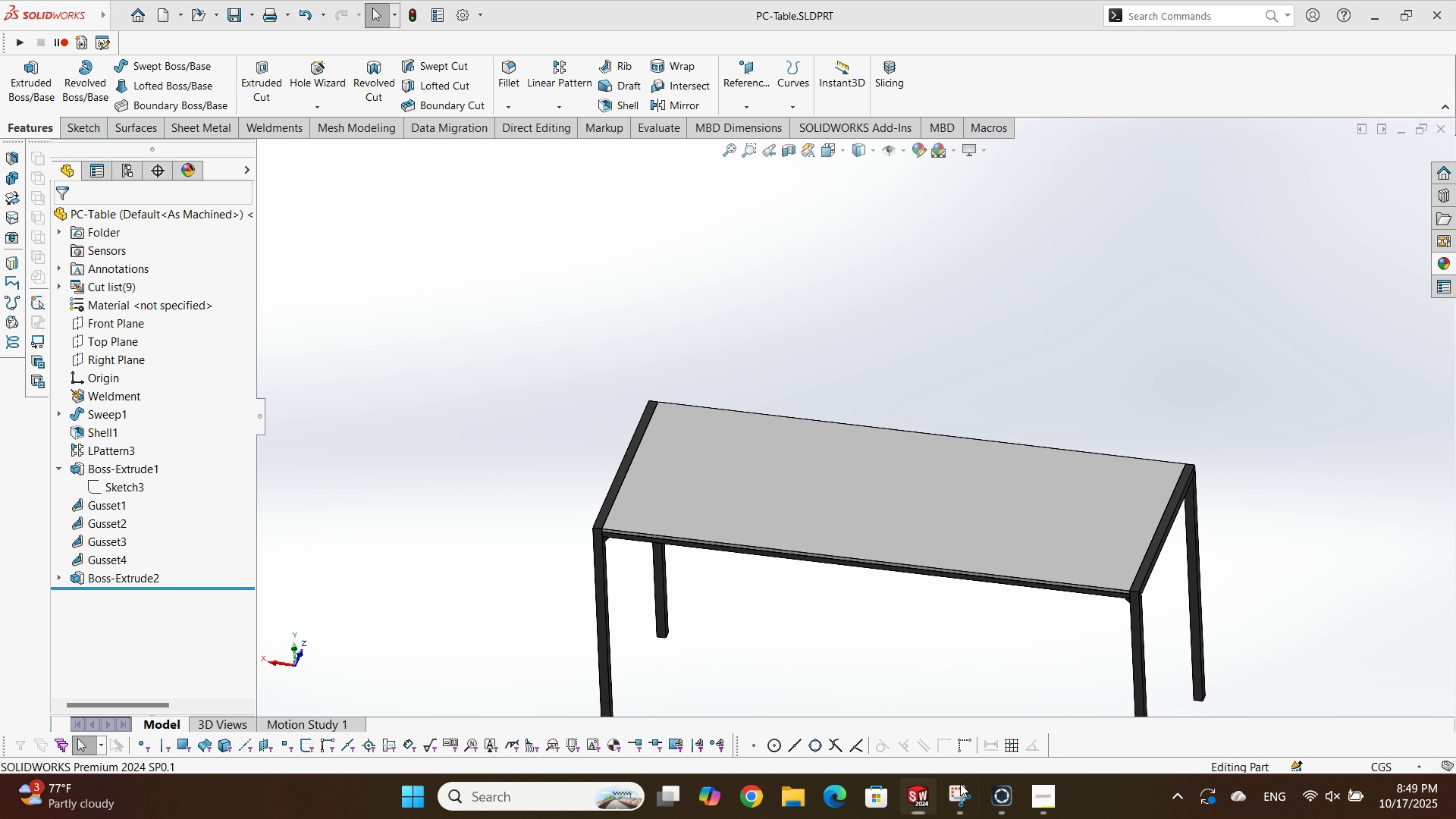 
left_click([960, 783])
 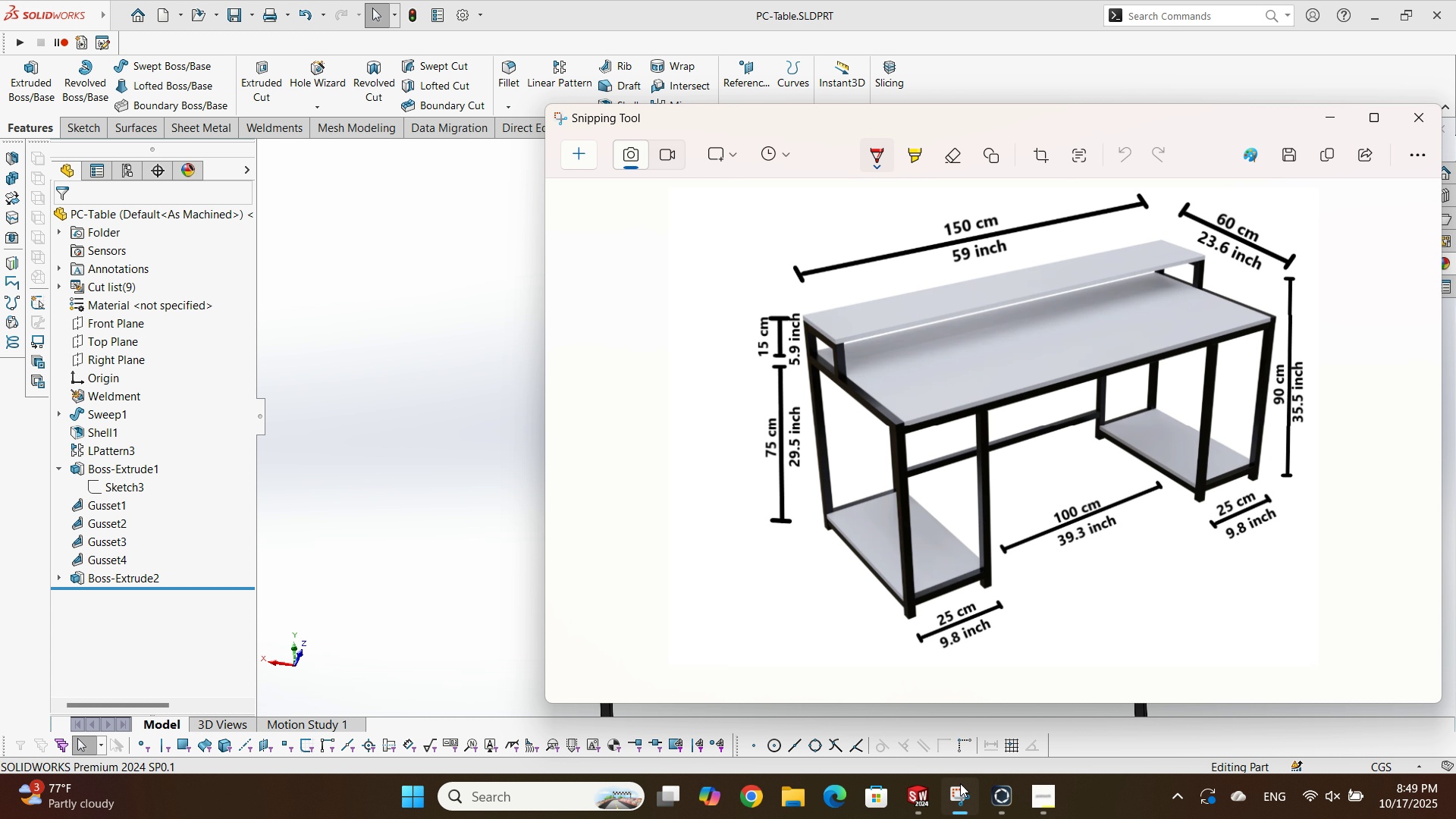 
wait(5.23)
 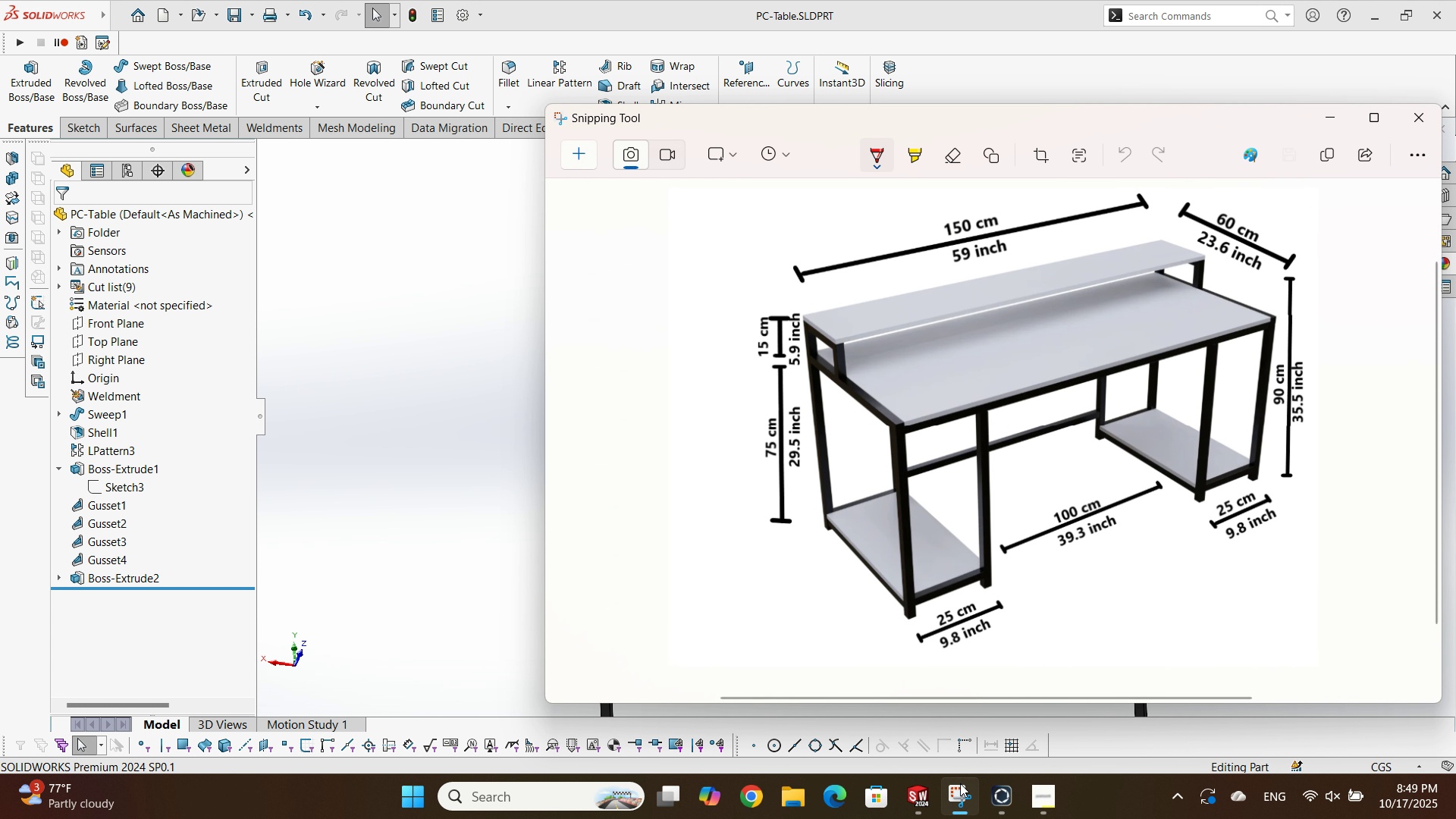 
left_click([960, 783])
 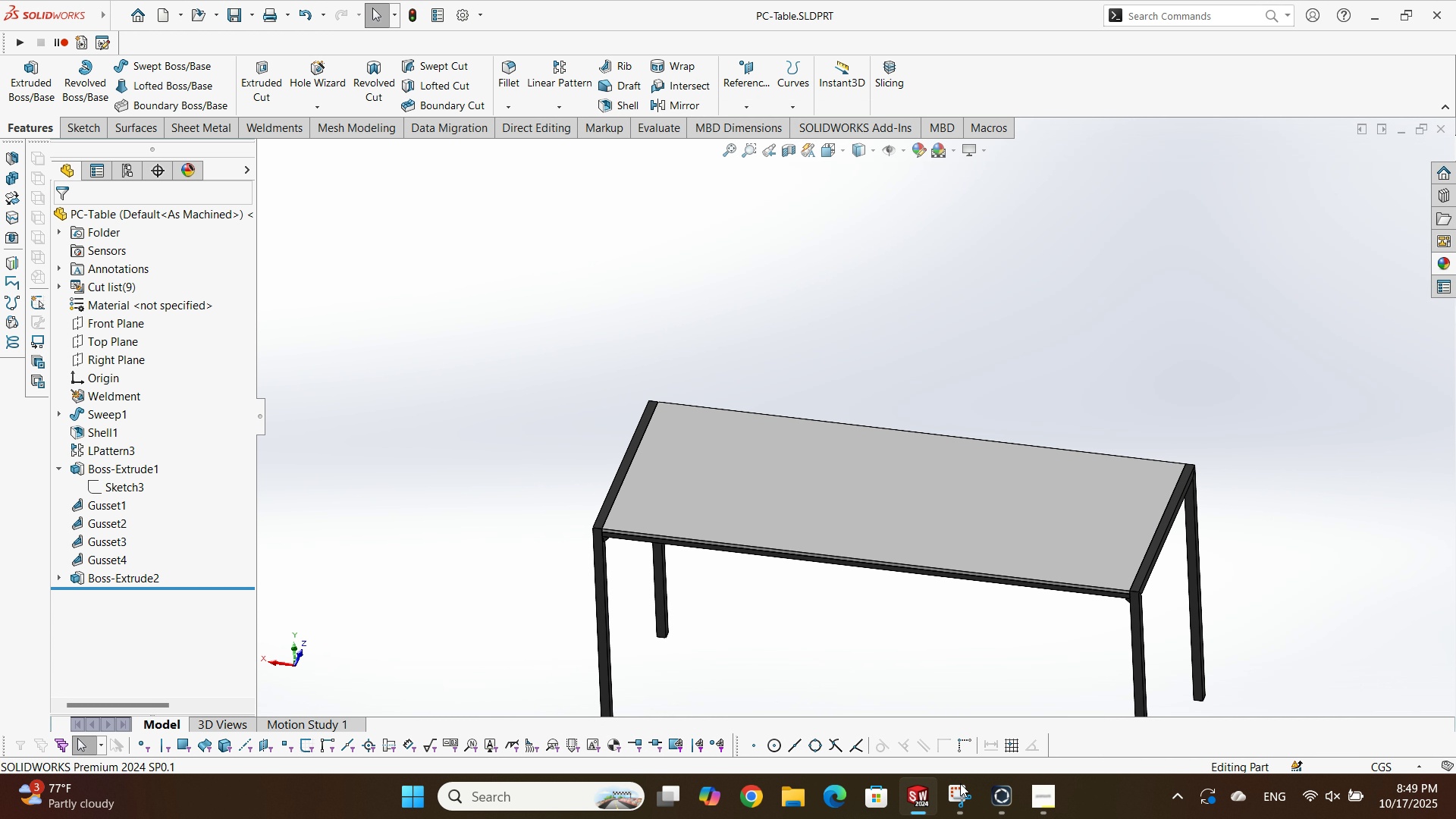 
left_click([960, 783])
 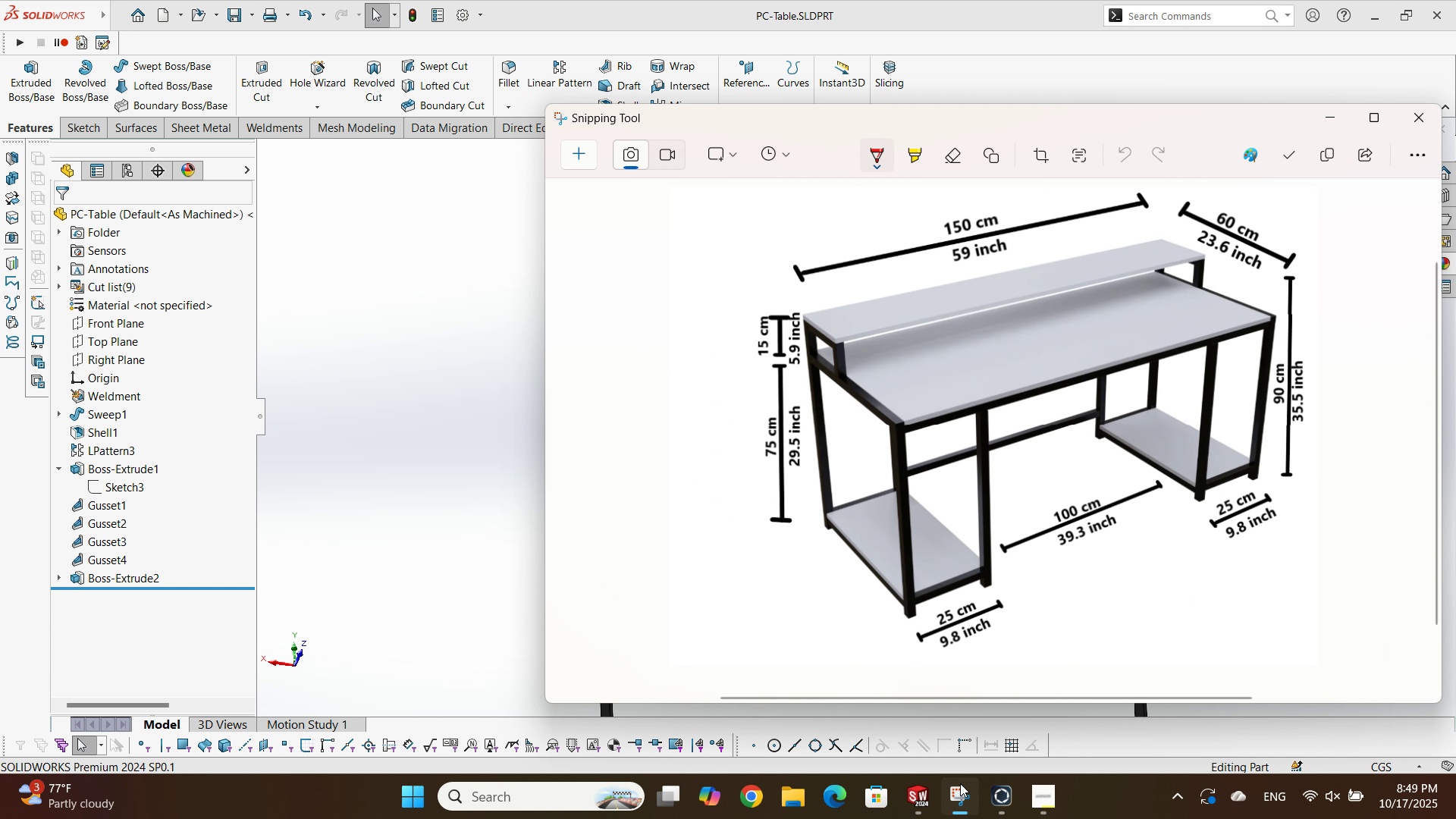 
left_click([960, 783])
 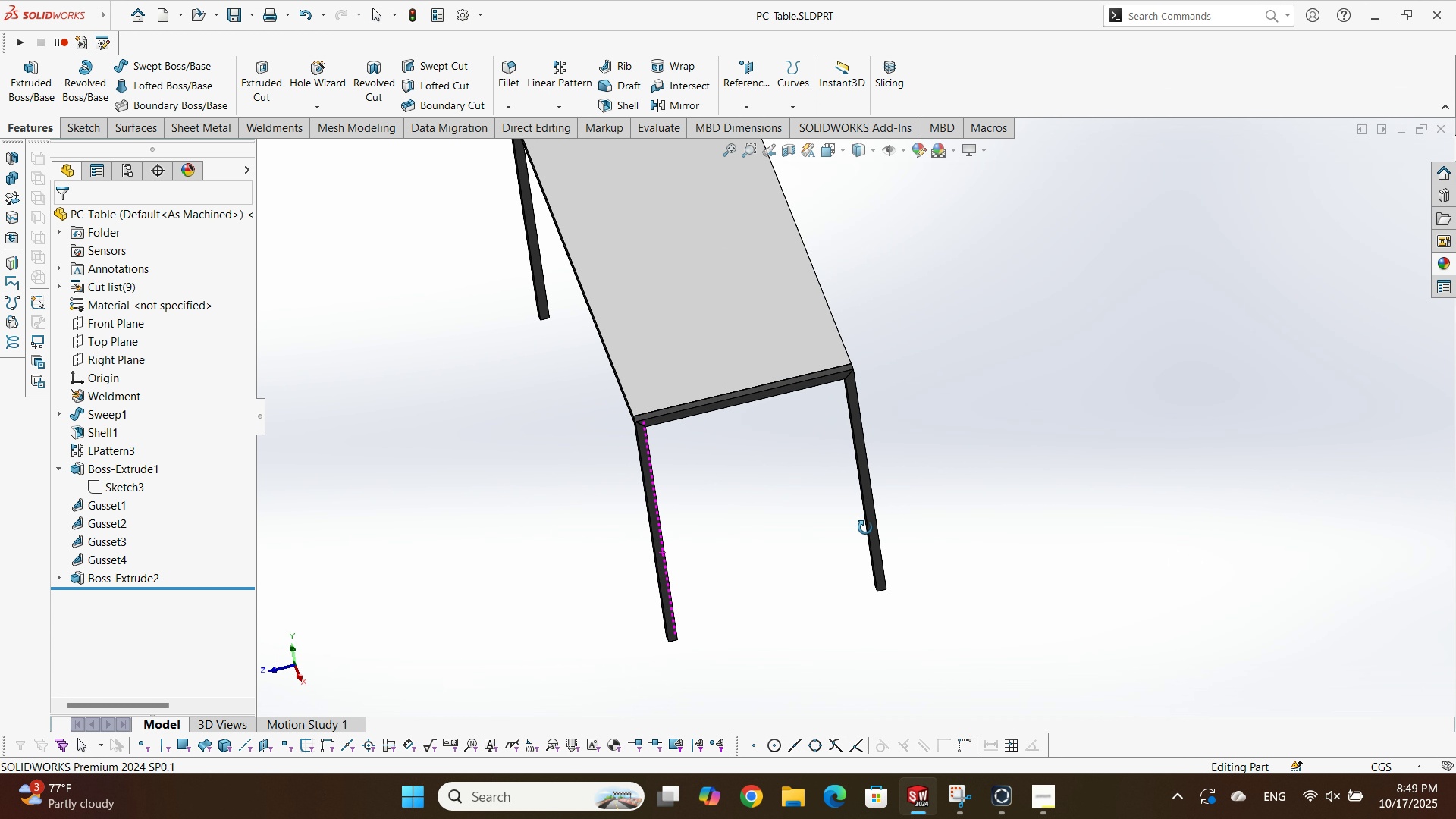 
scroll: coordinate [755, 475], scroll_direction: up, amount: 4.0
 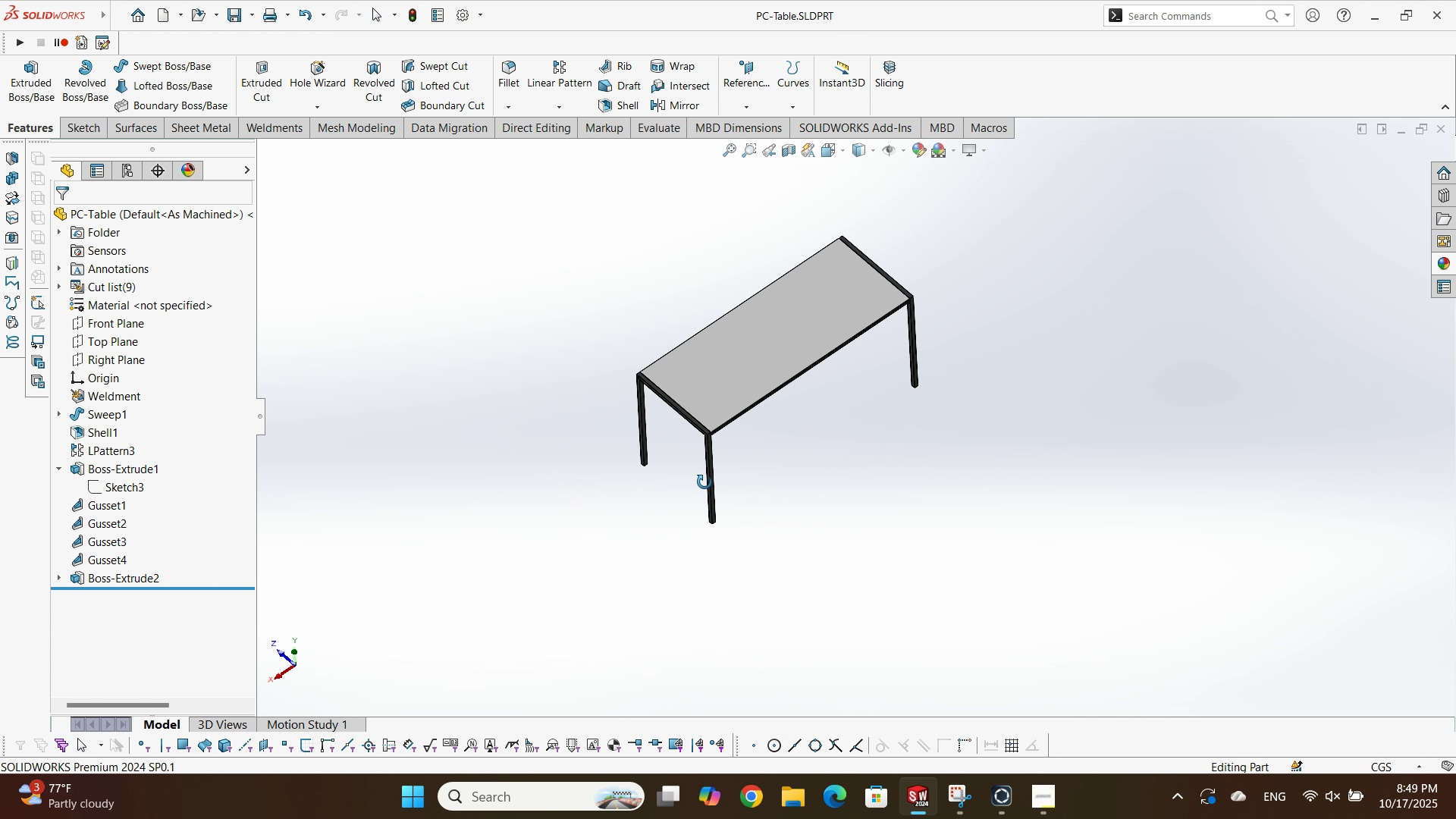 
key(Control+S)
 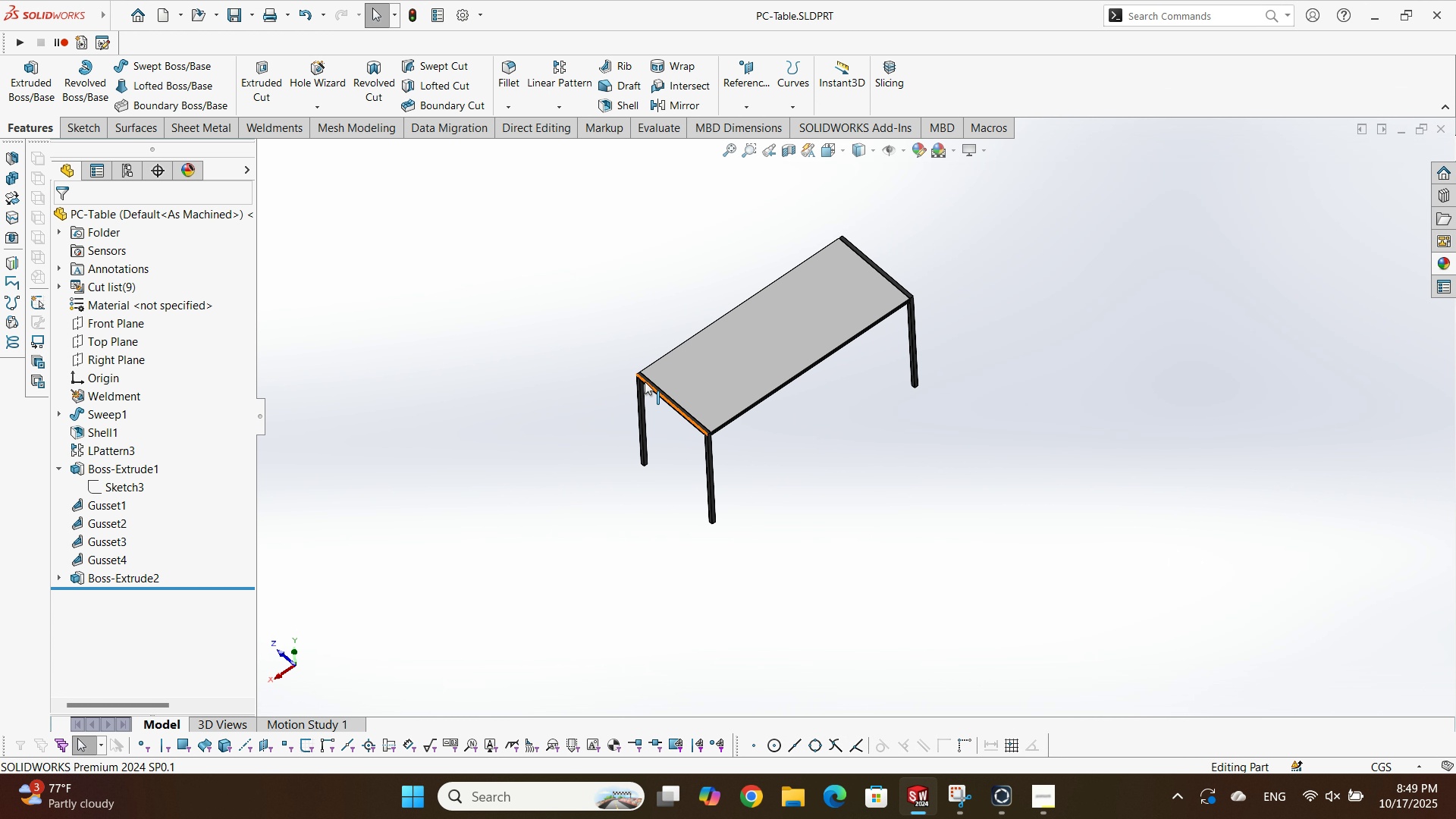 
scroll: coordinate [732, 388], scroll_direction: down, amount: 13.0
 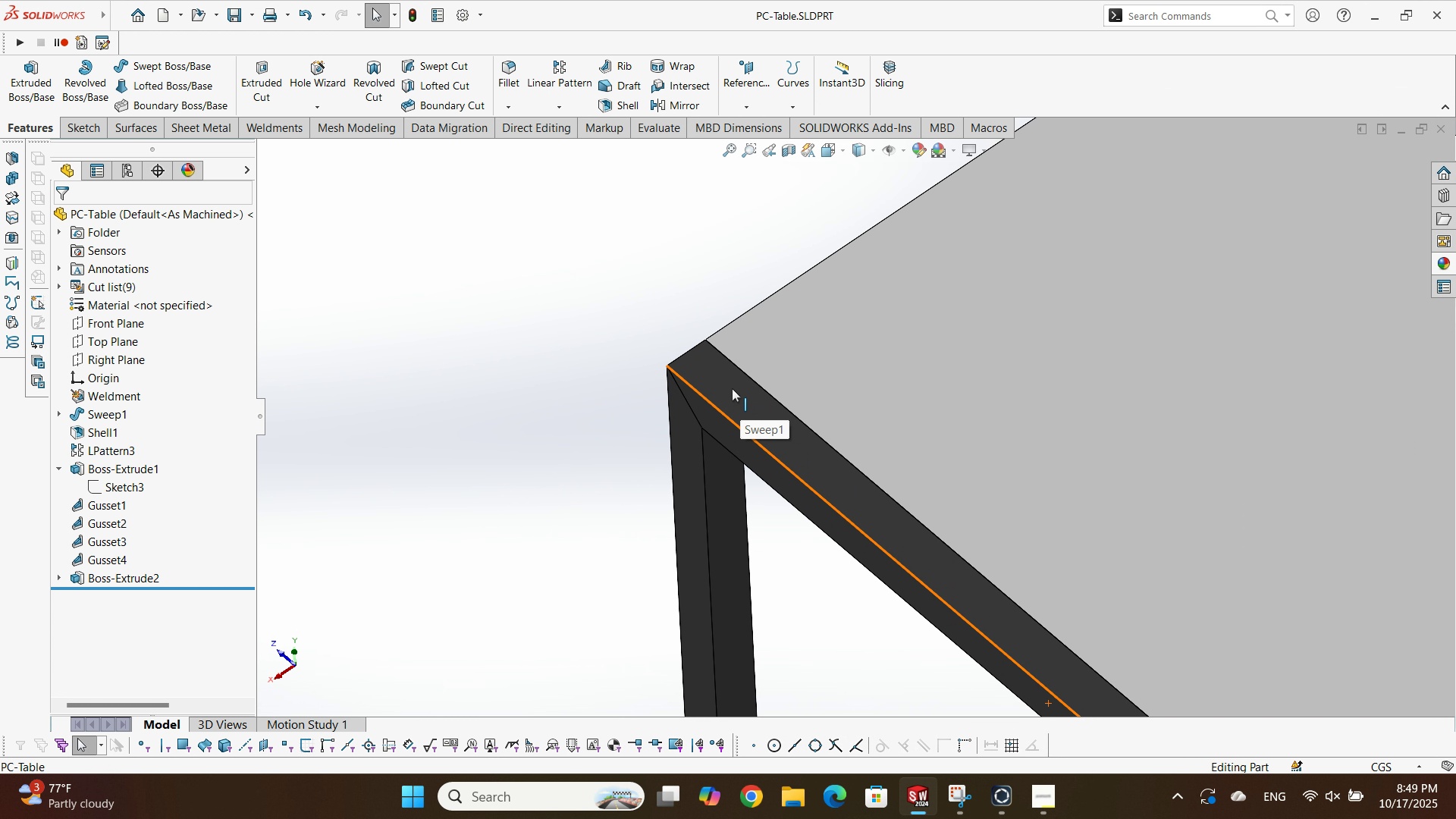 
left_click([732, 388])
 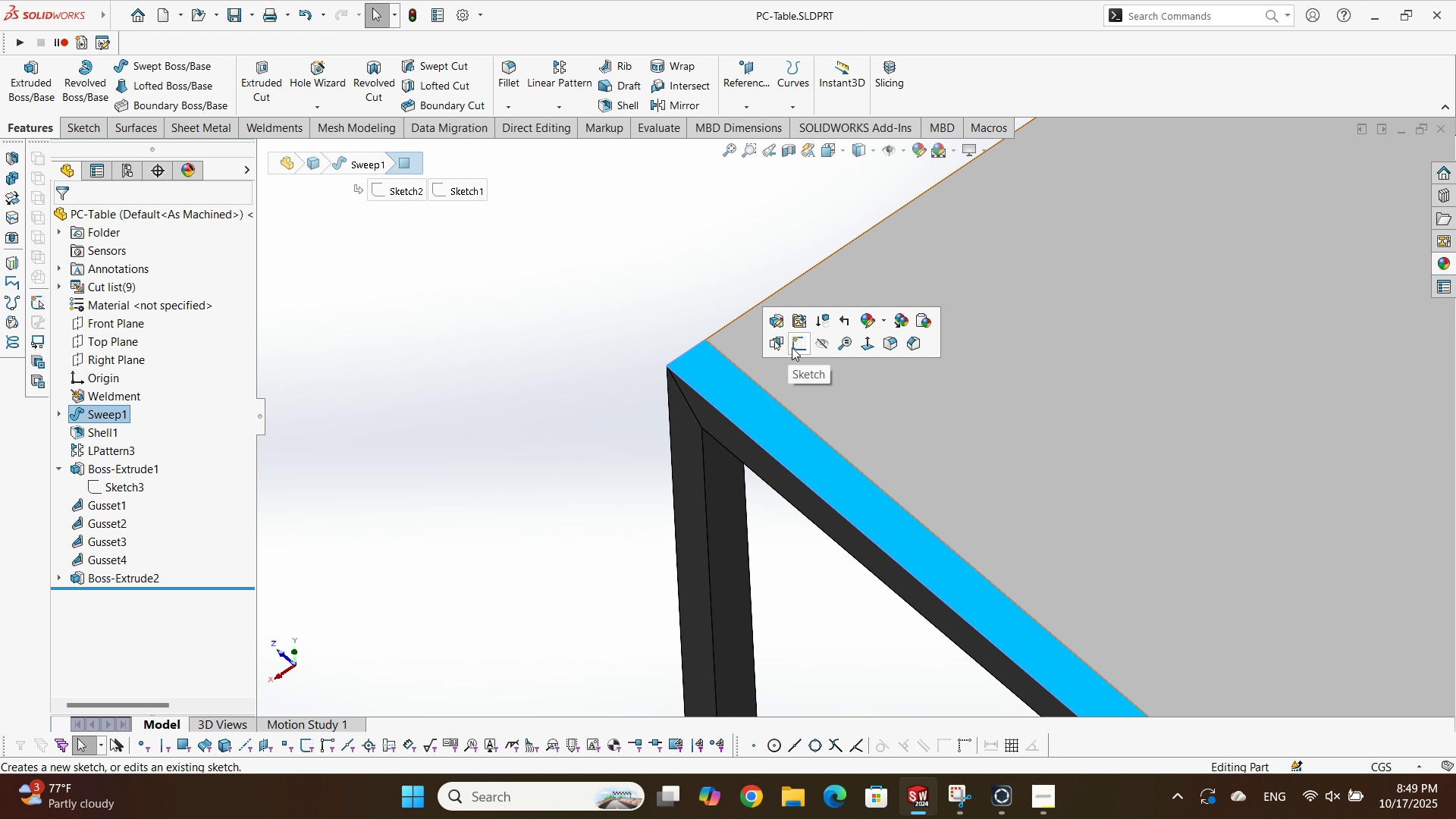 
left_click([792, 347])
 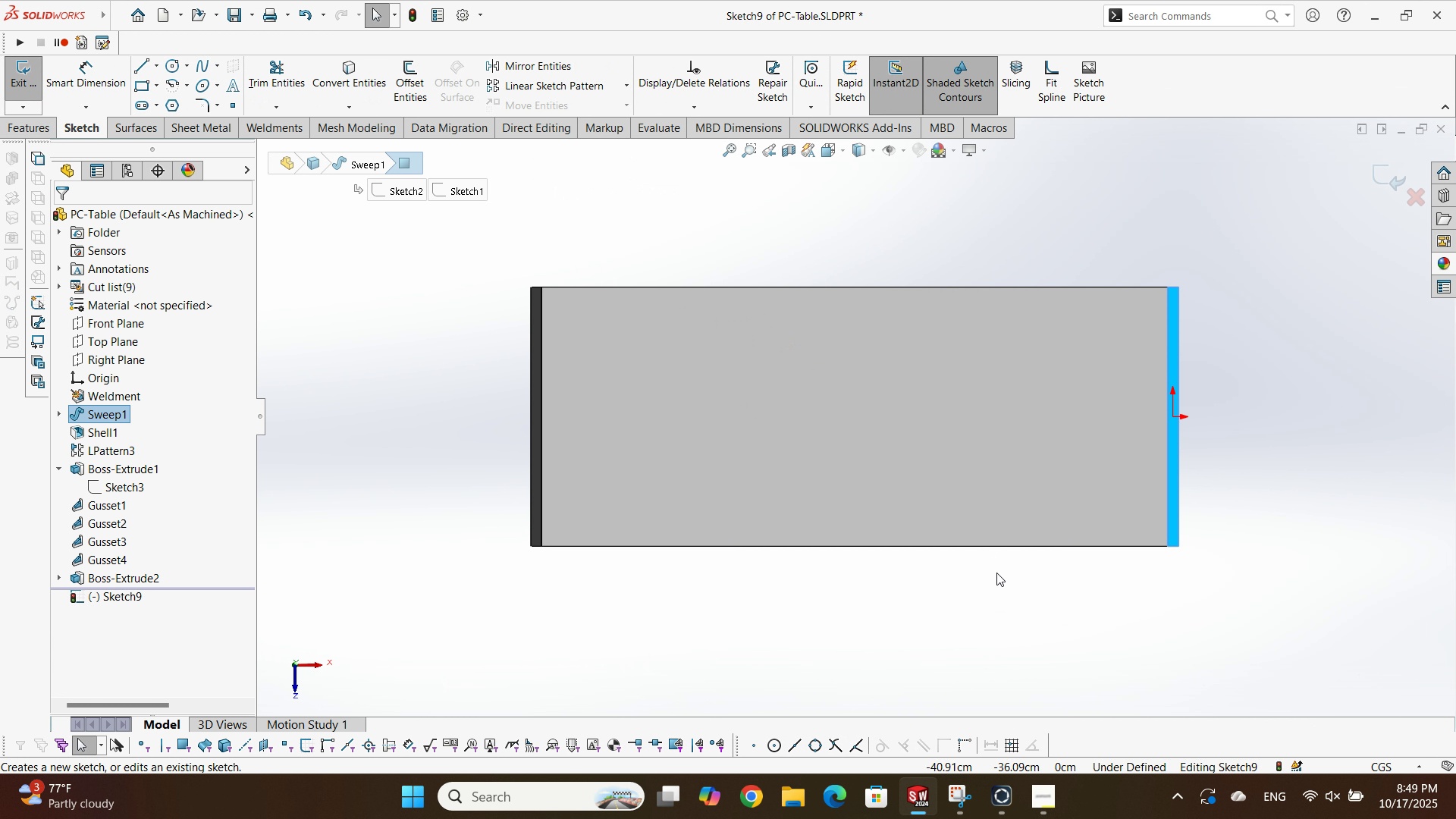 
left_click([1013, 598])
 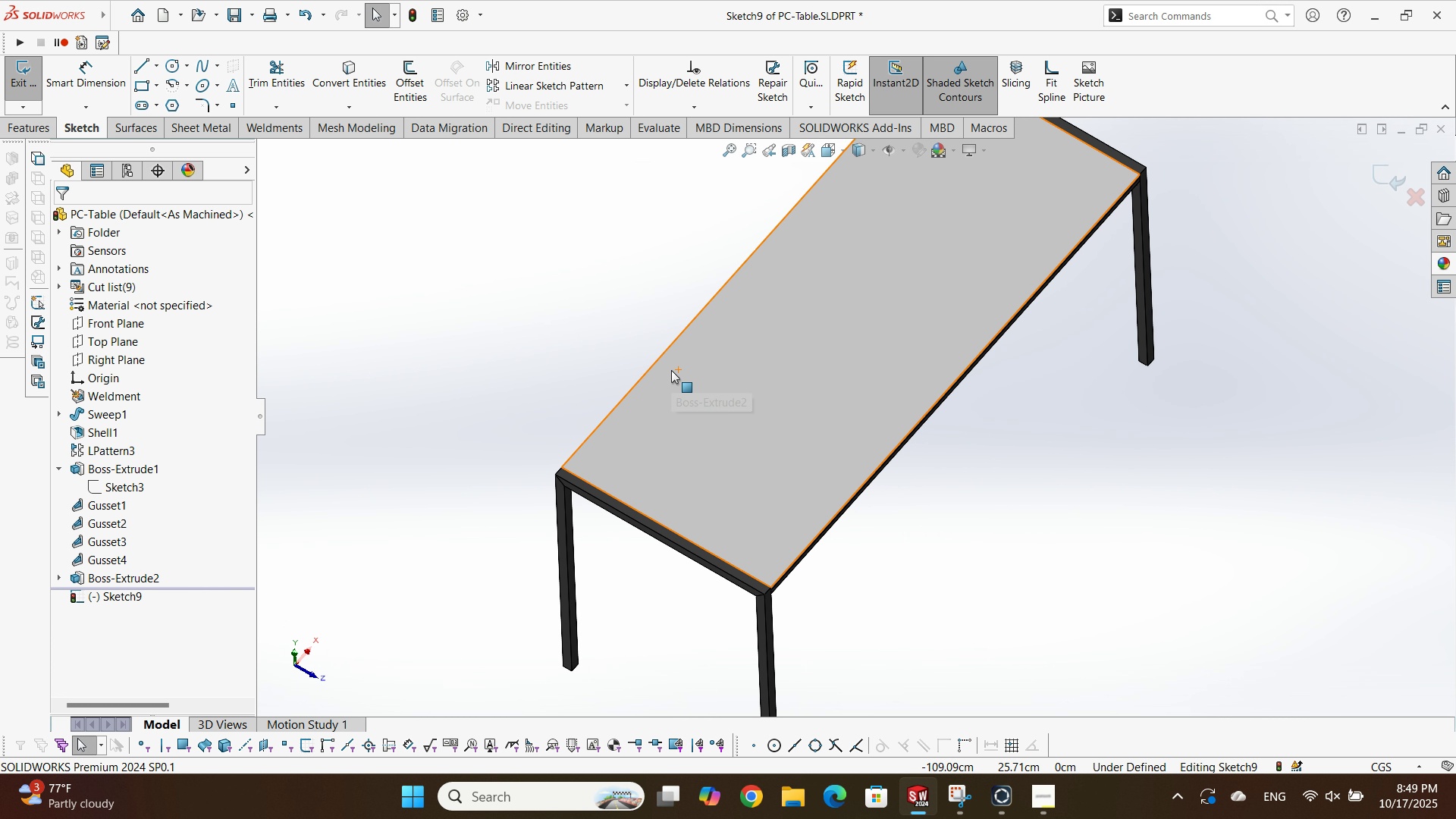 
wait(7.7)
 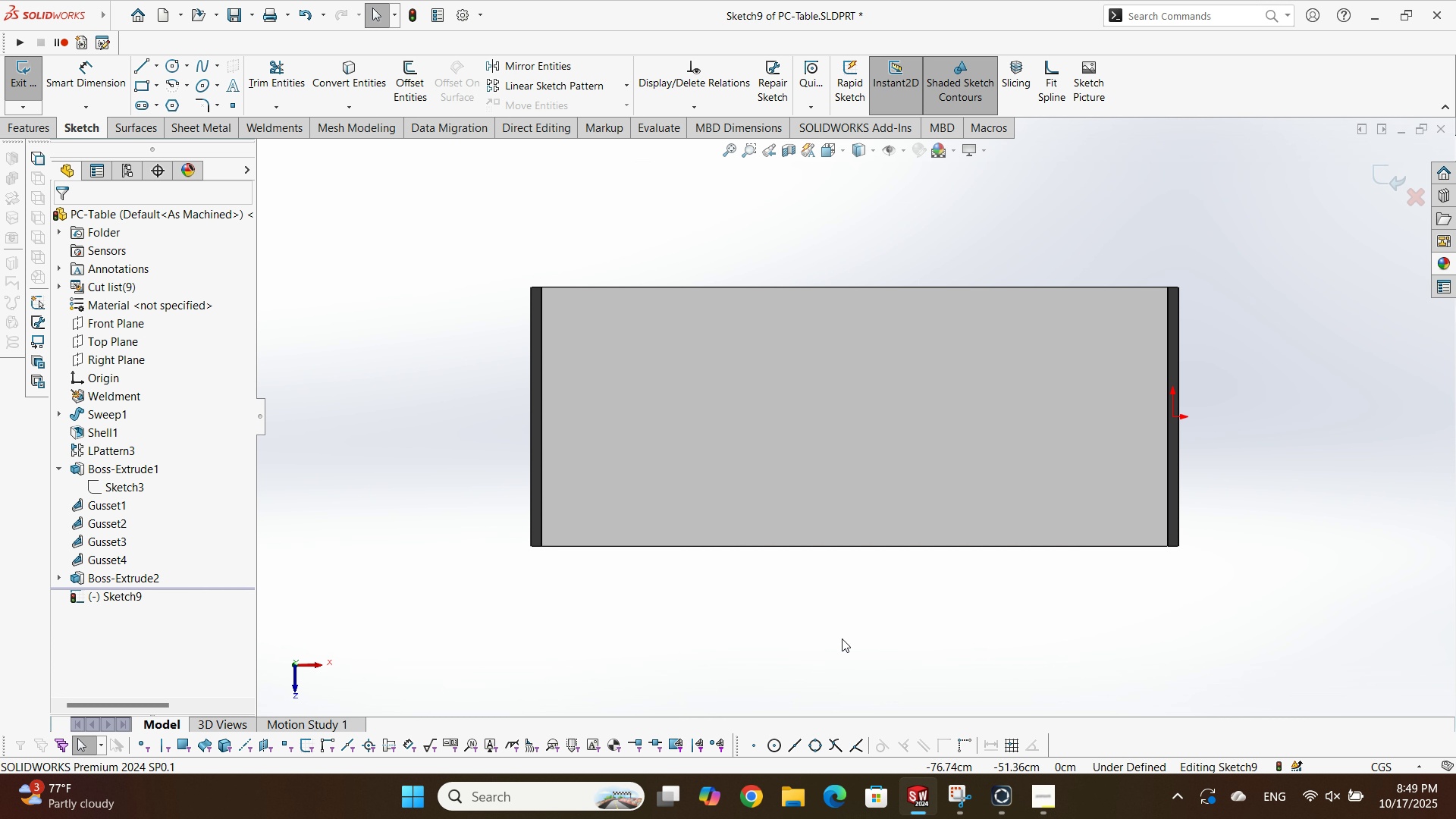 
left_click([962, 790])
 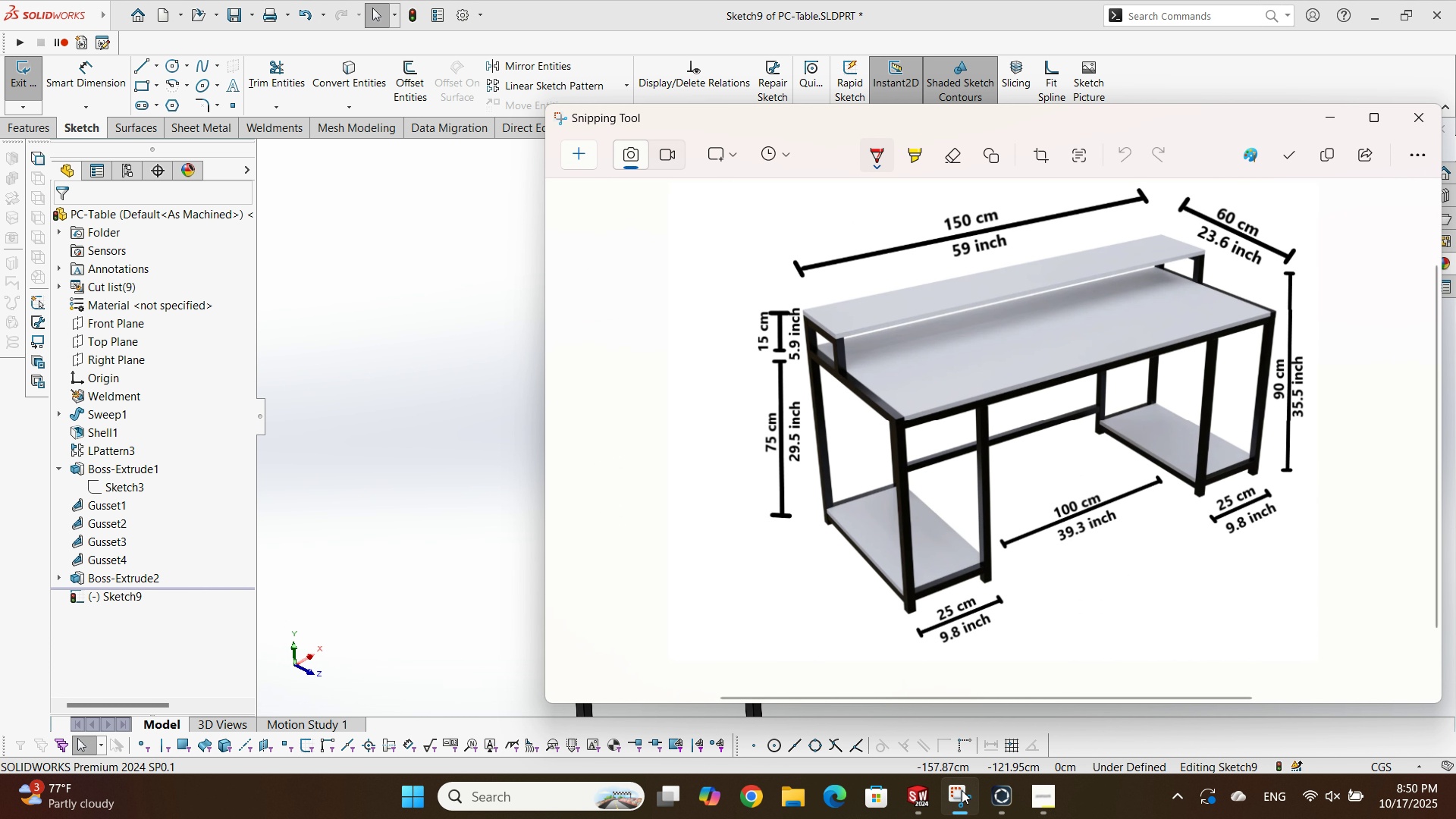 
left_click([962, 790])
 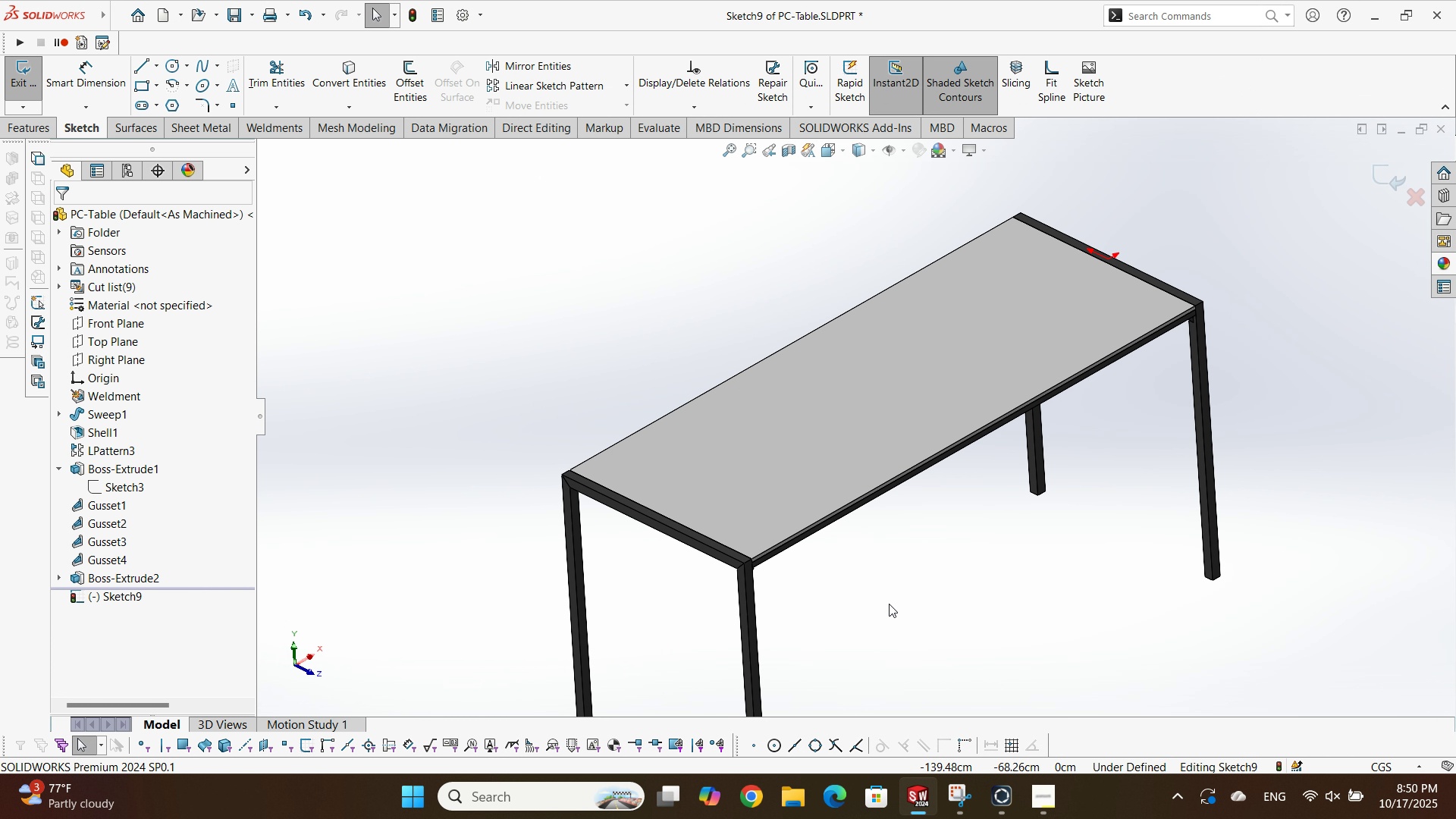 
scroll: coordinate [893, 598], scroll_direction: up, amount: 1.0
 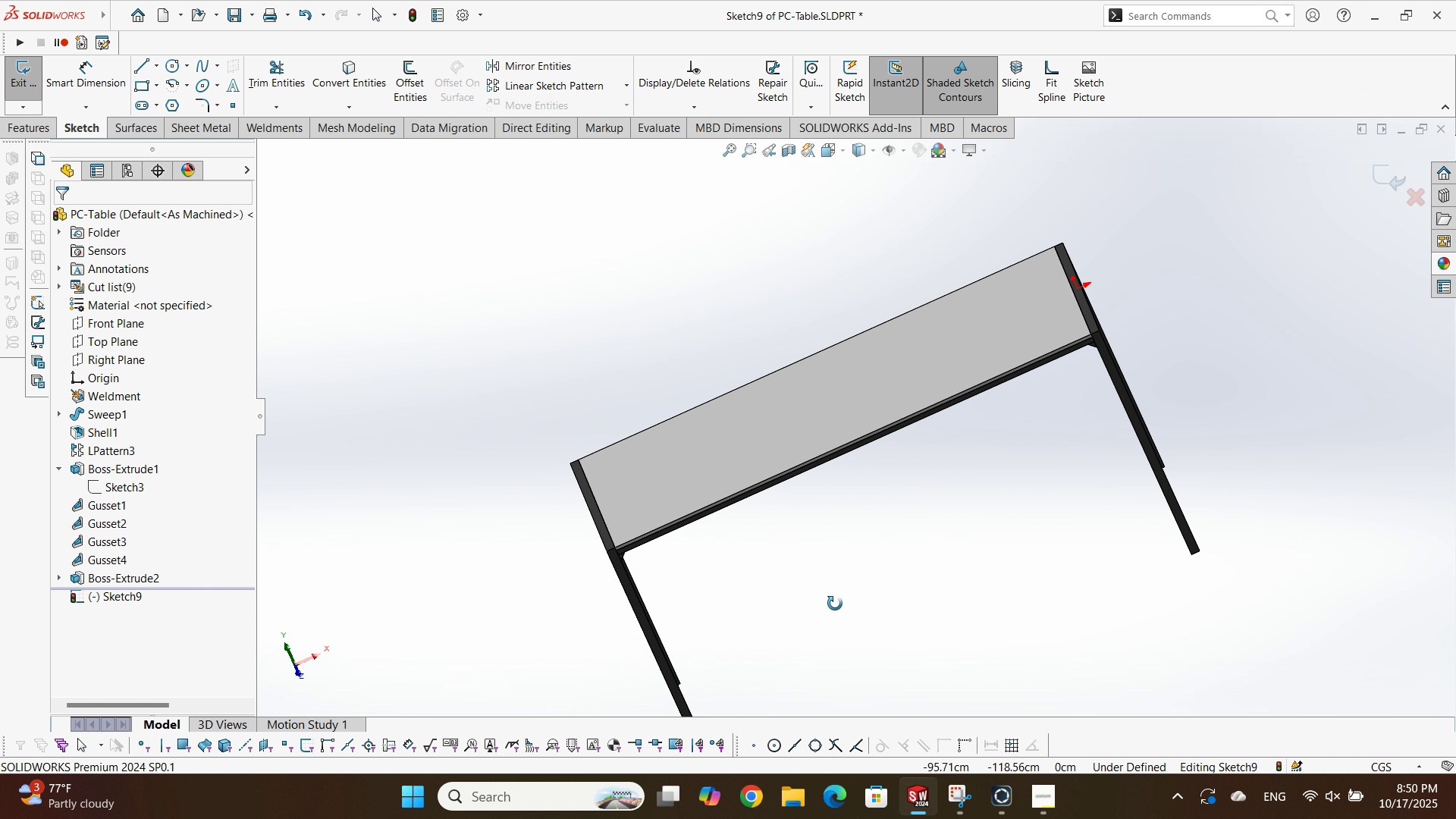 
key(Space)
 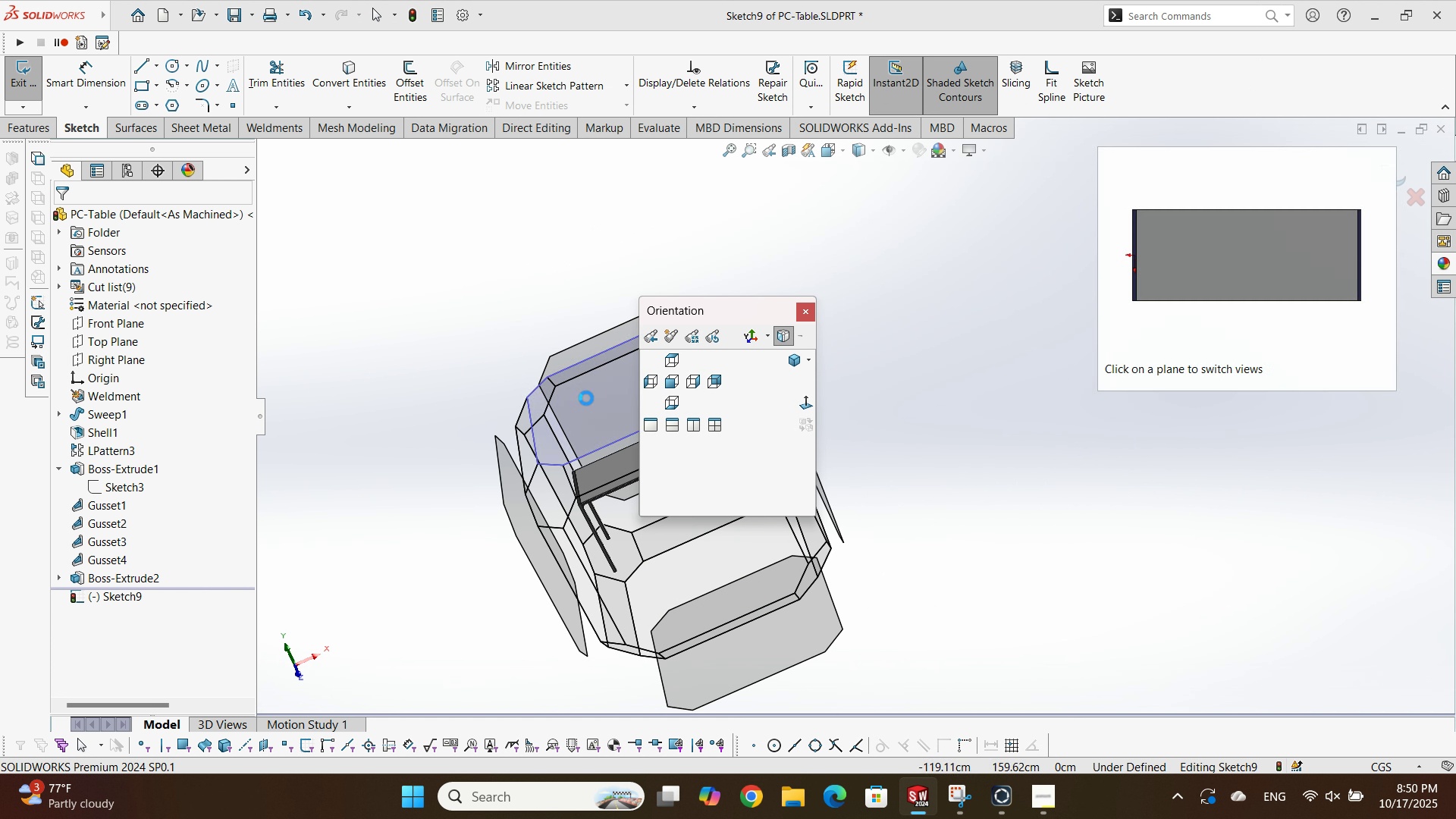 
left_click([585, 400])
 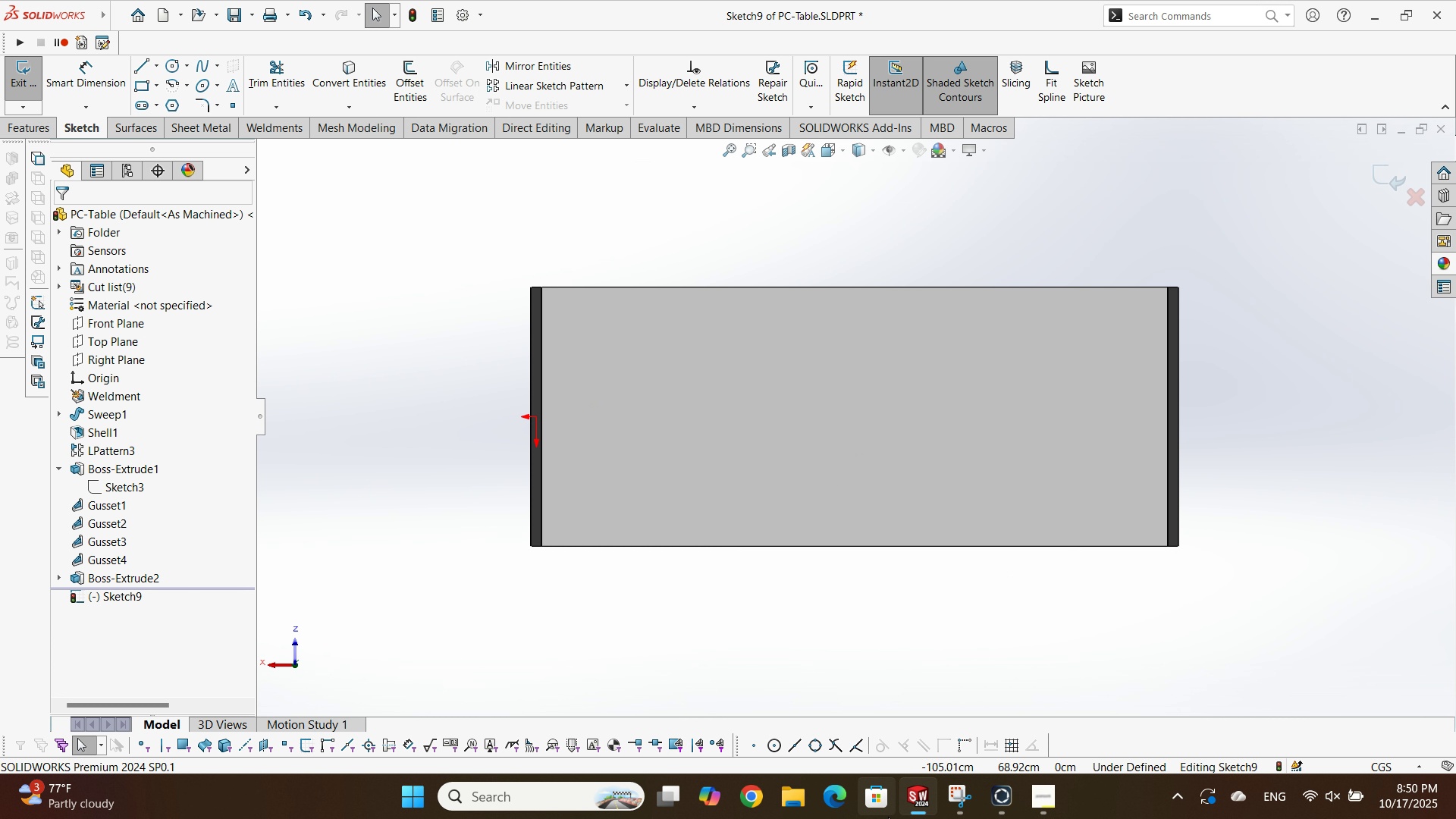 
left_click([949, 801])
 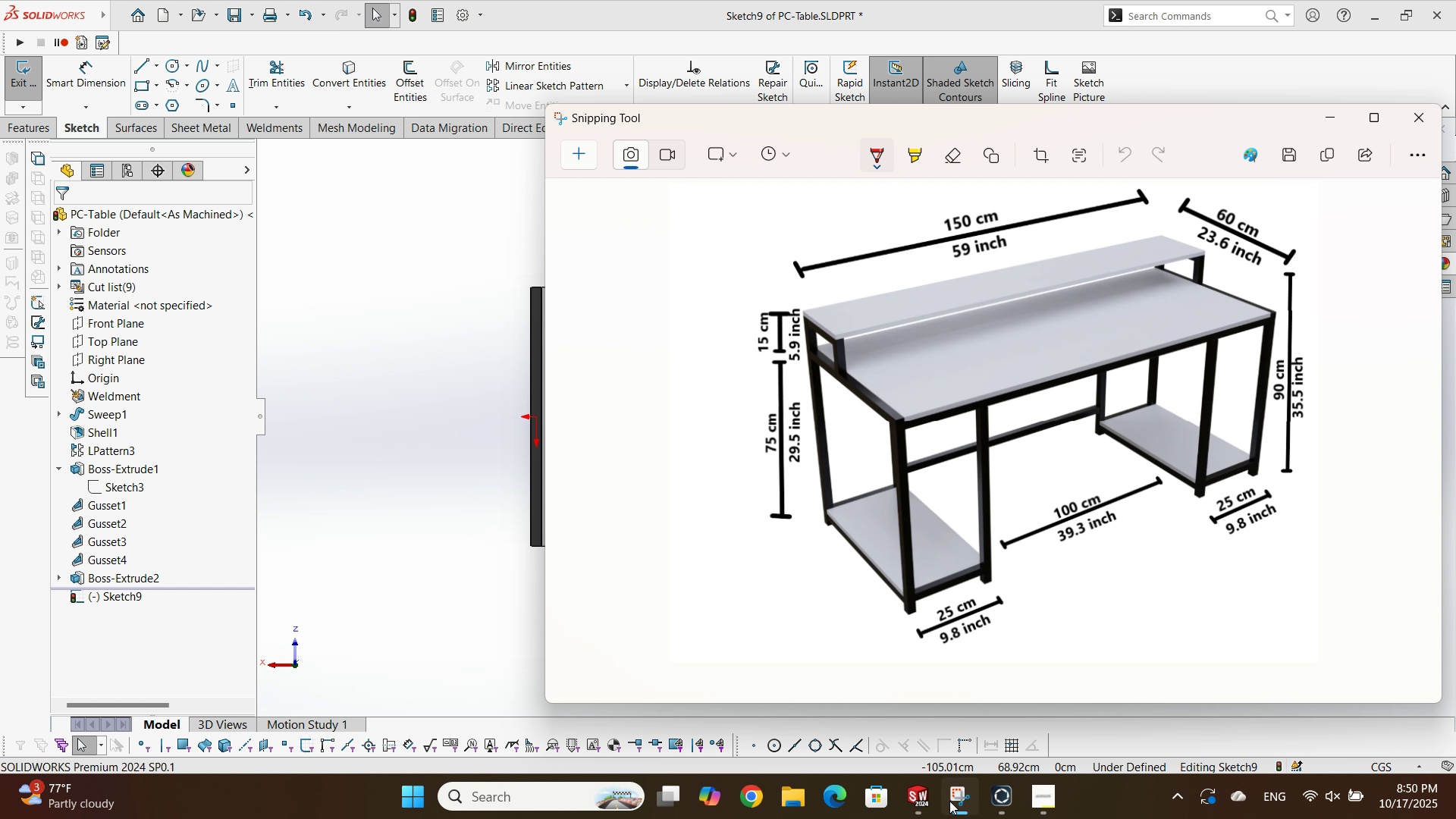 
wait(9.29)
 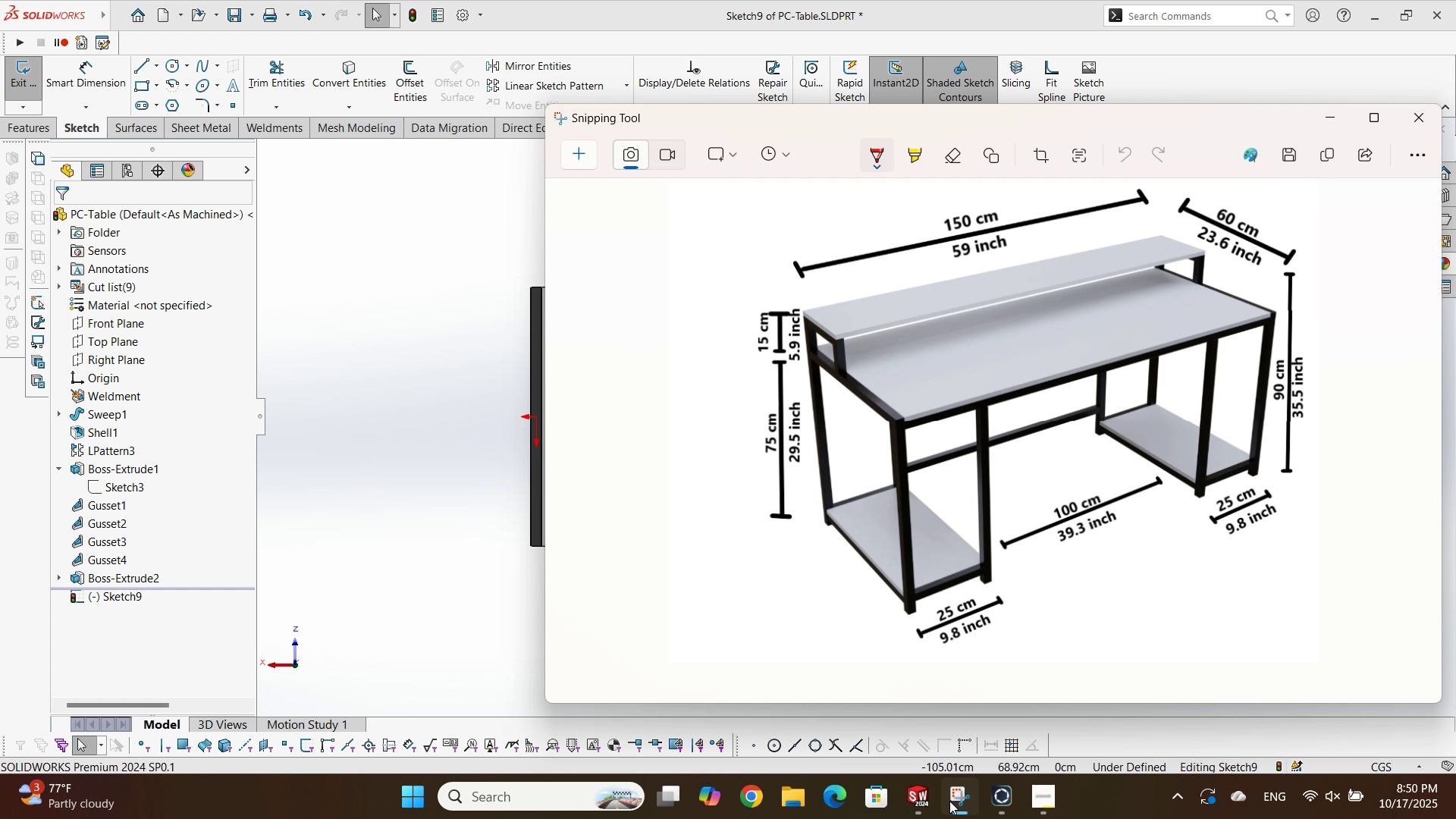 
left_click([949, 801])
 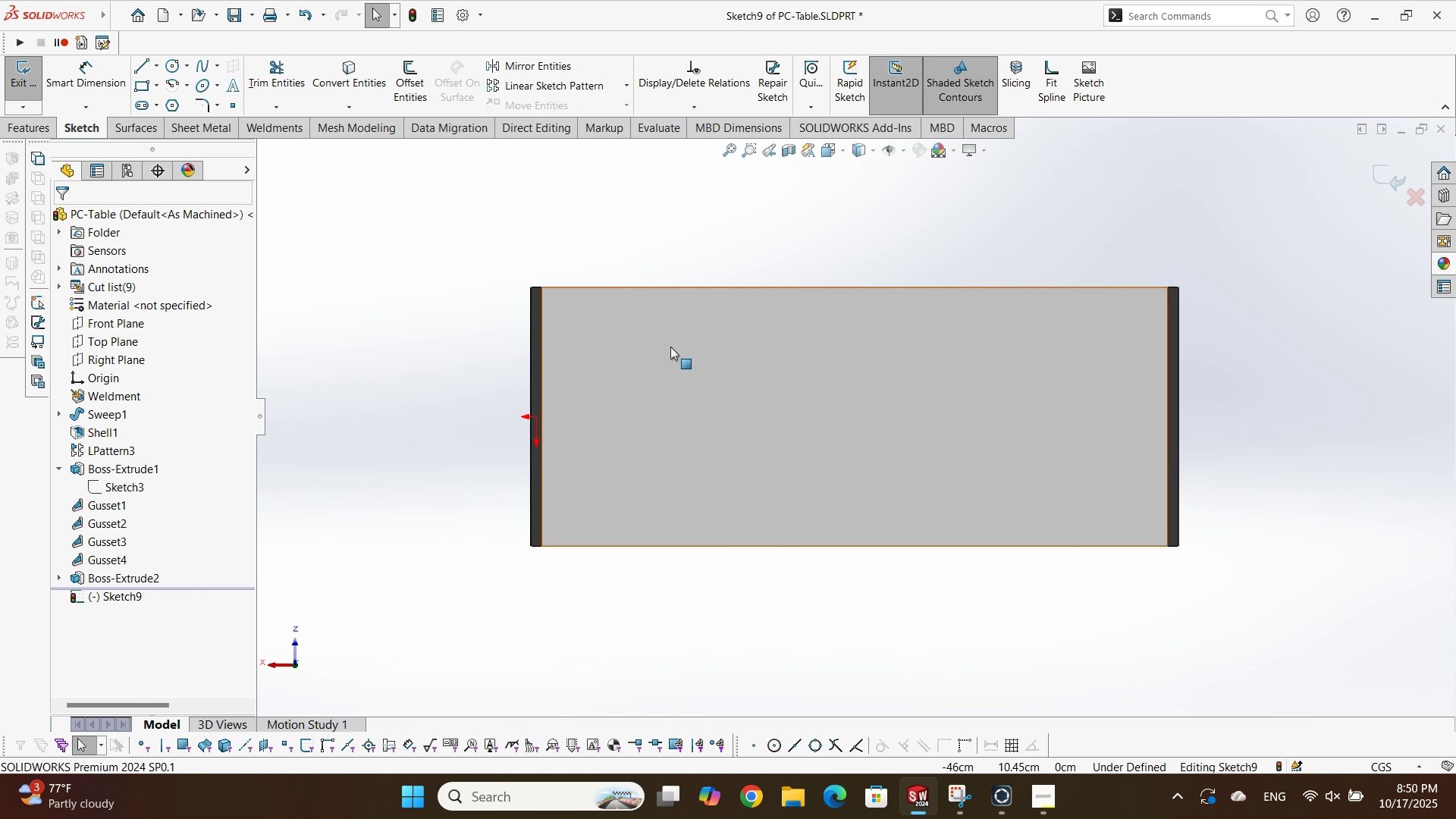 
scroll: coordinate [606, 316], scroll_direction: down, amount: 8.0
 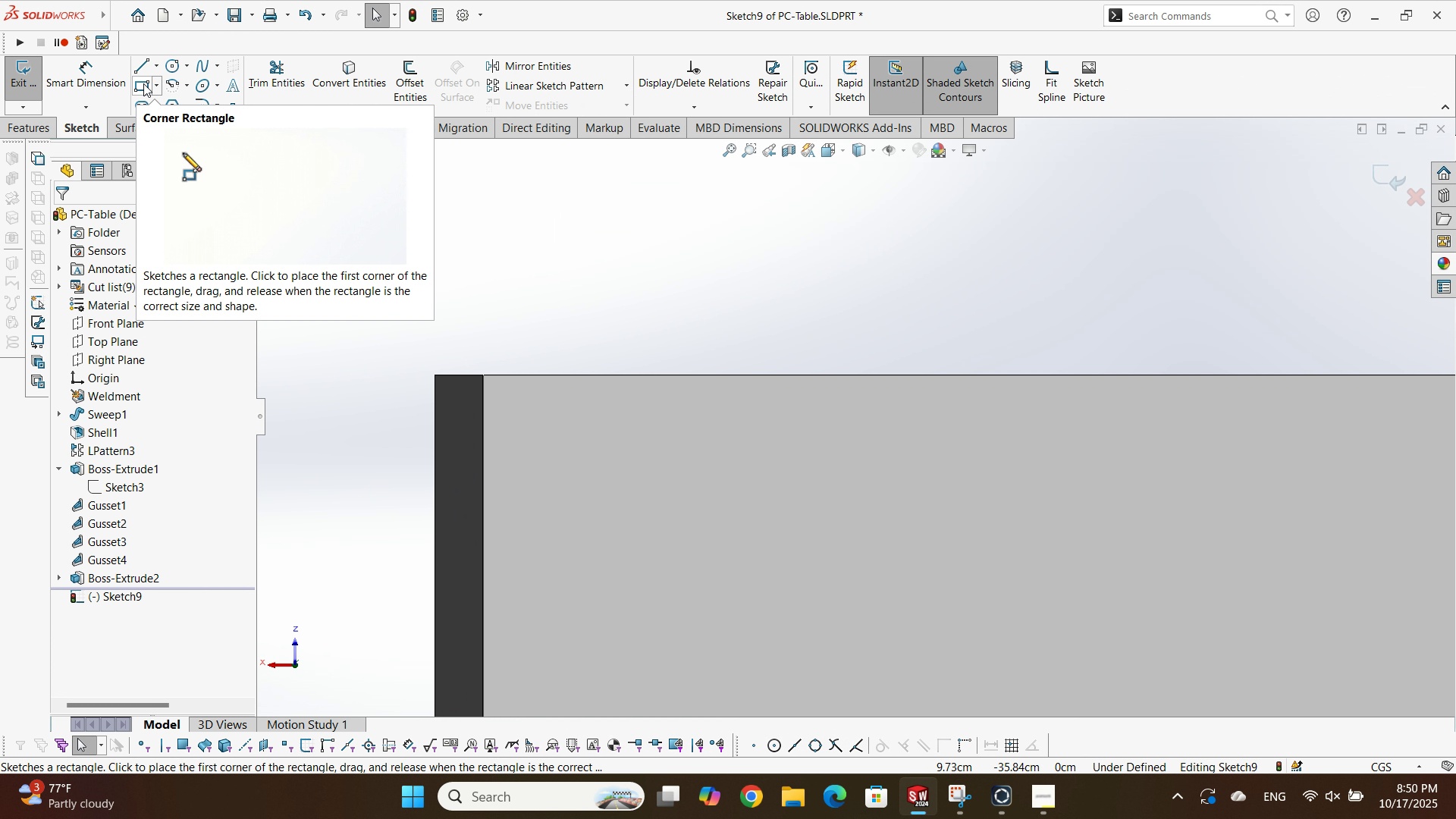 
left_click([143, 83])
 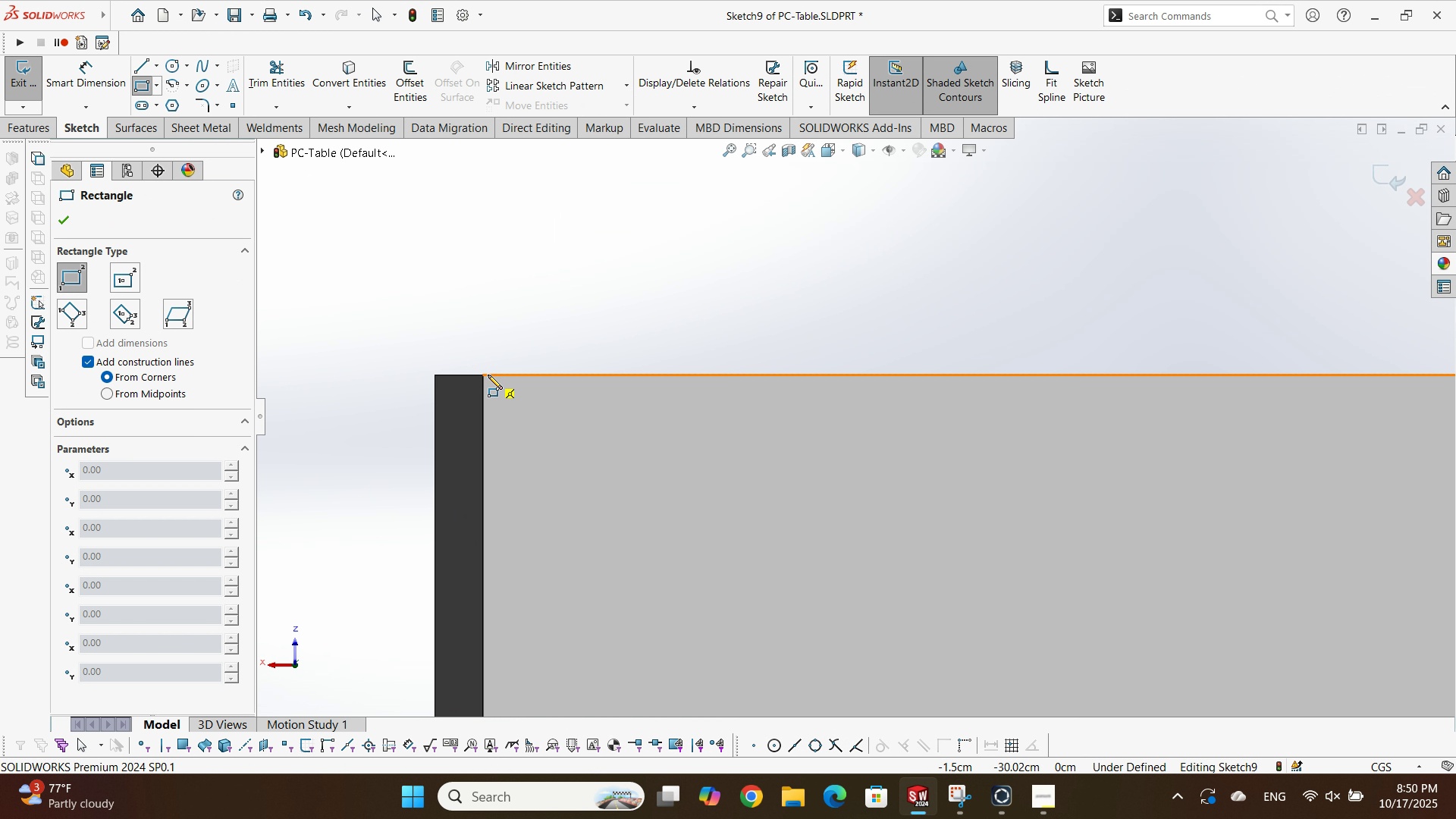 
left_click([483, 375])
 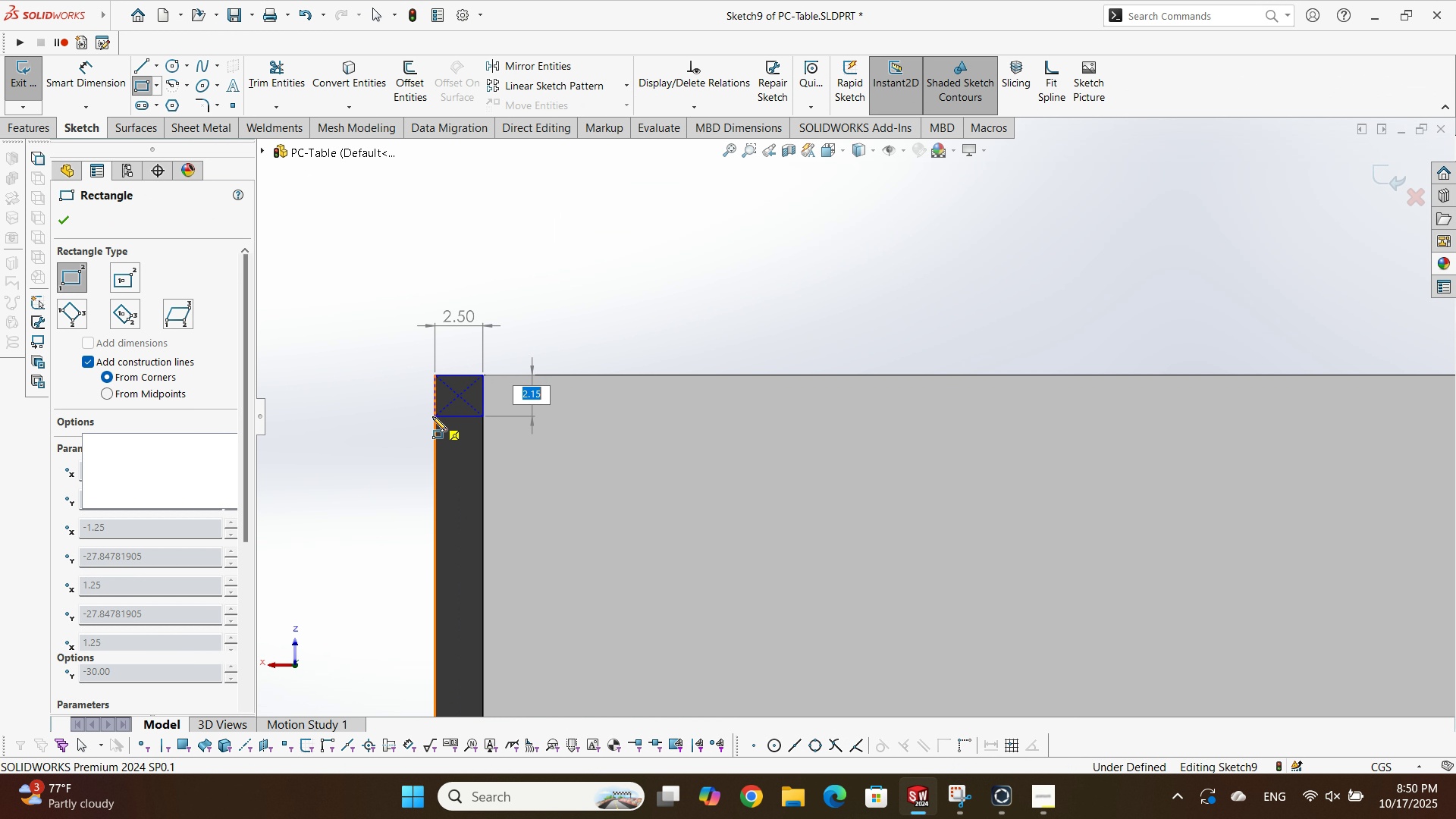 
left_click([432, 416])
 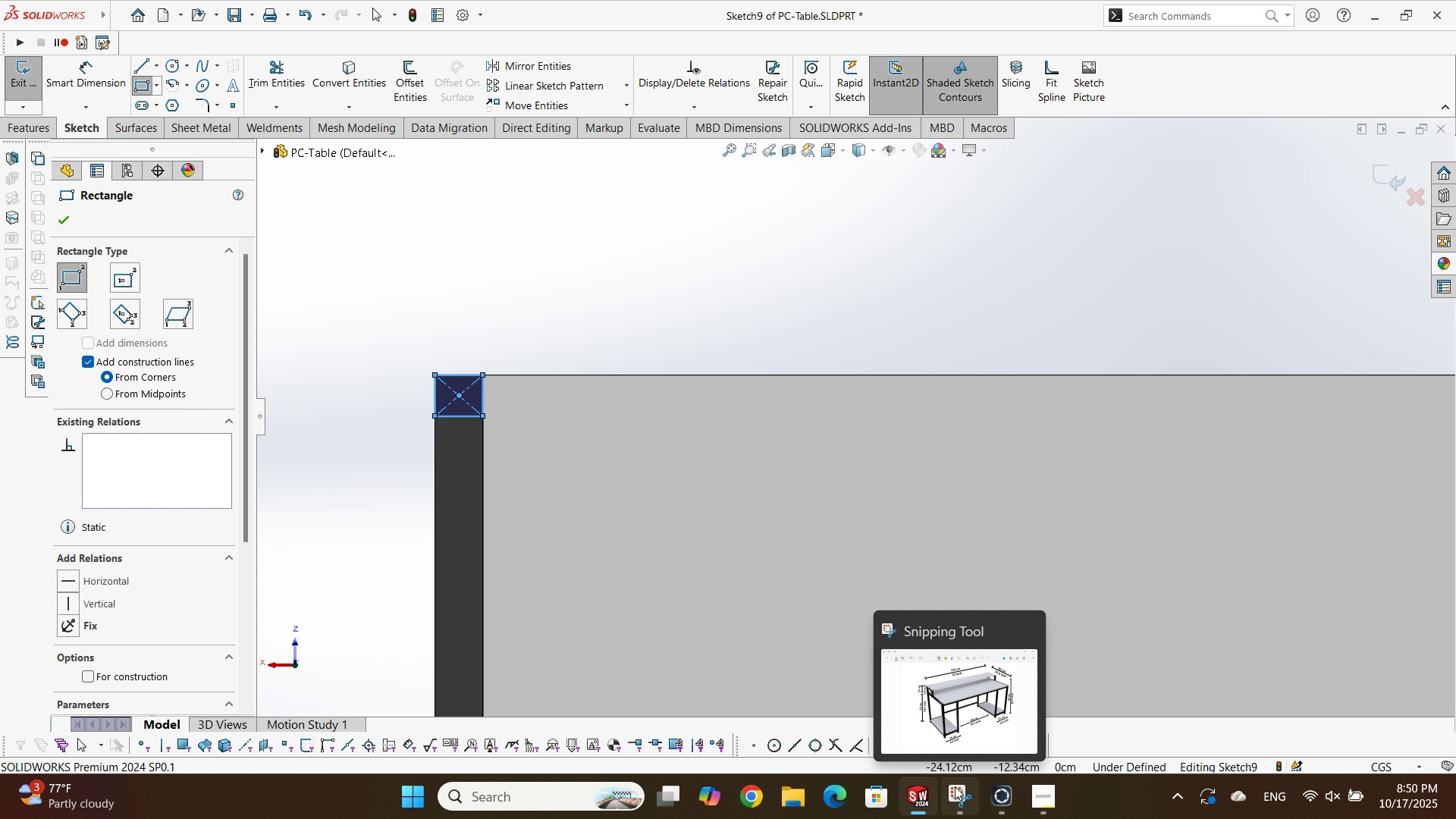 
wait(9.79)
 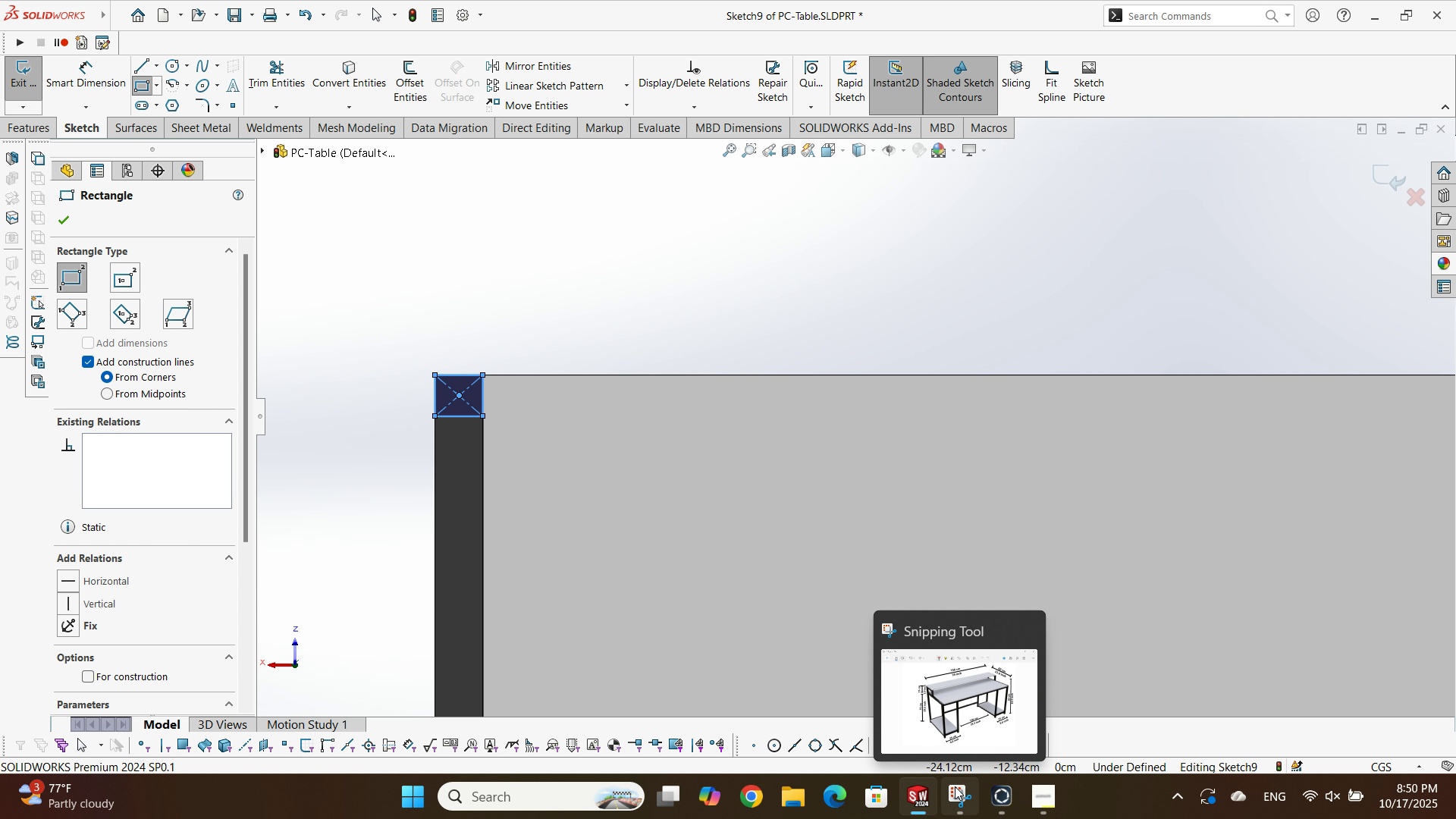 
left_click([969, 784])
 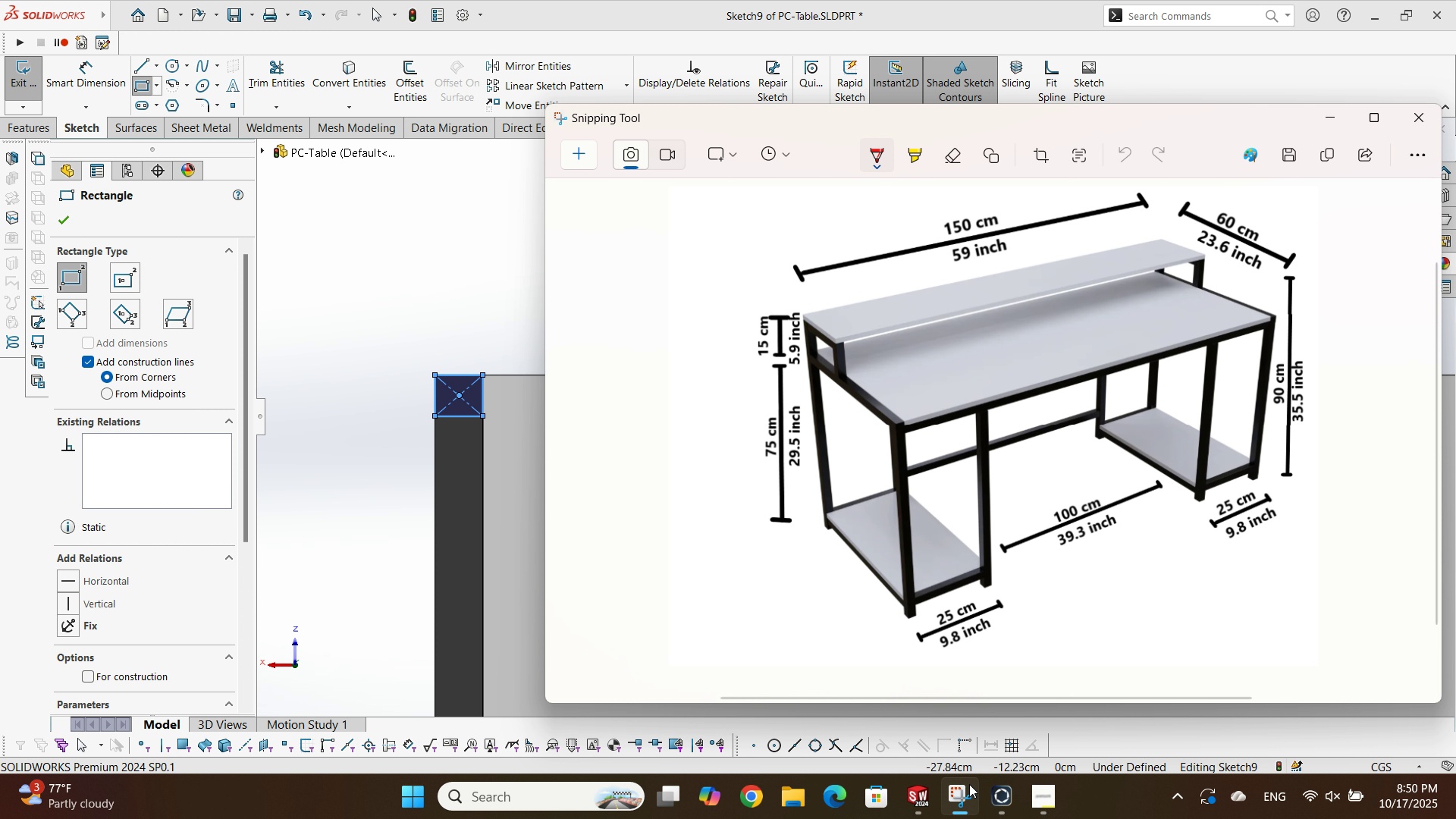 
left_click([969, 785])
 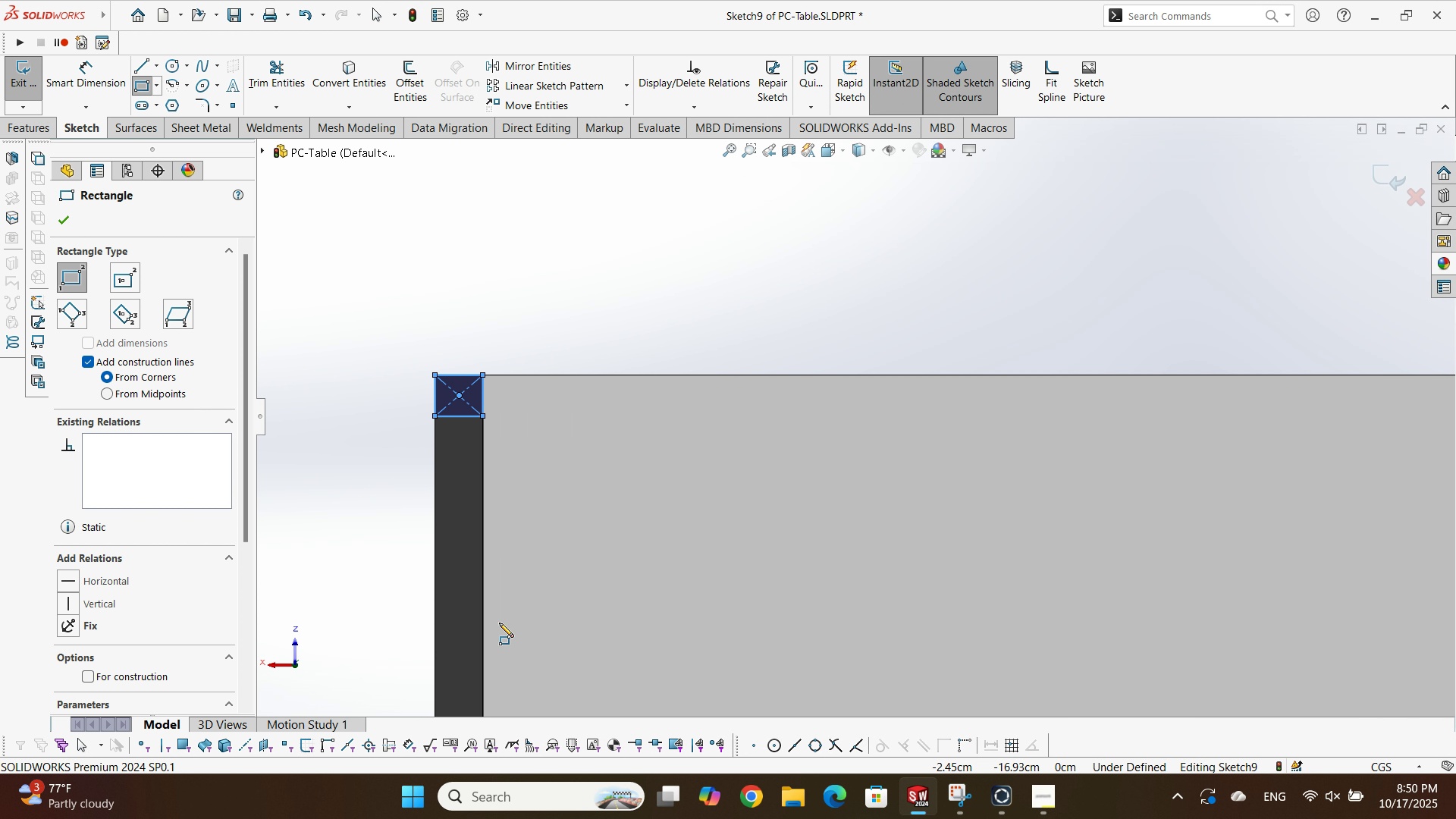 
scroll: coordinate [728, 554], scroll_direction: up, amount: 4.0
 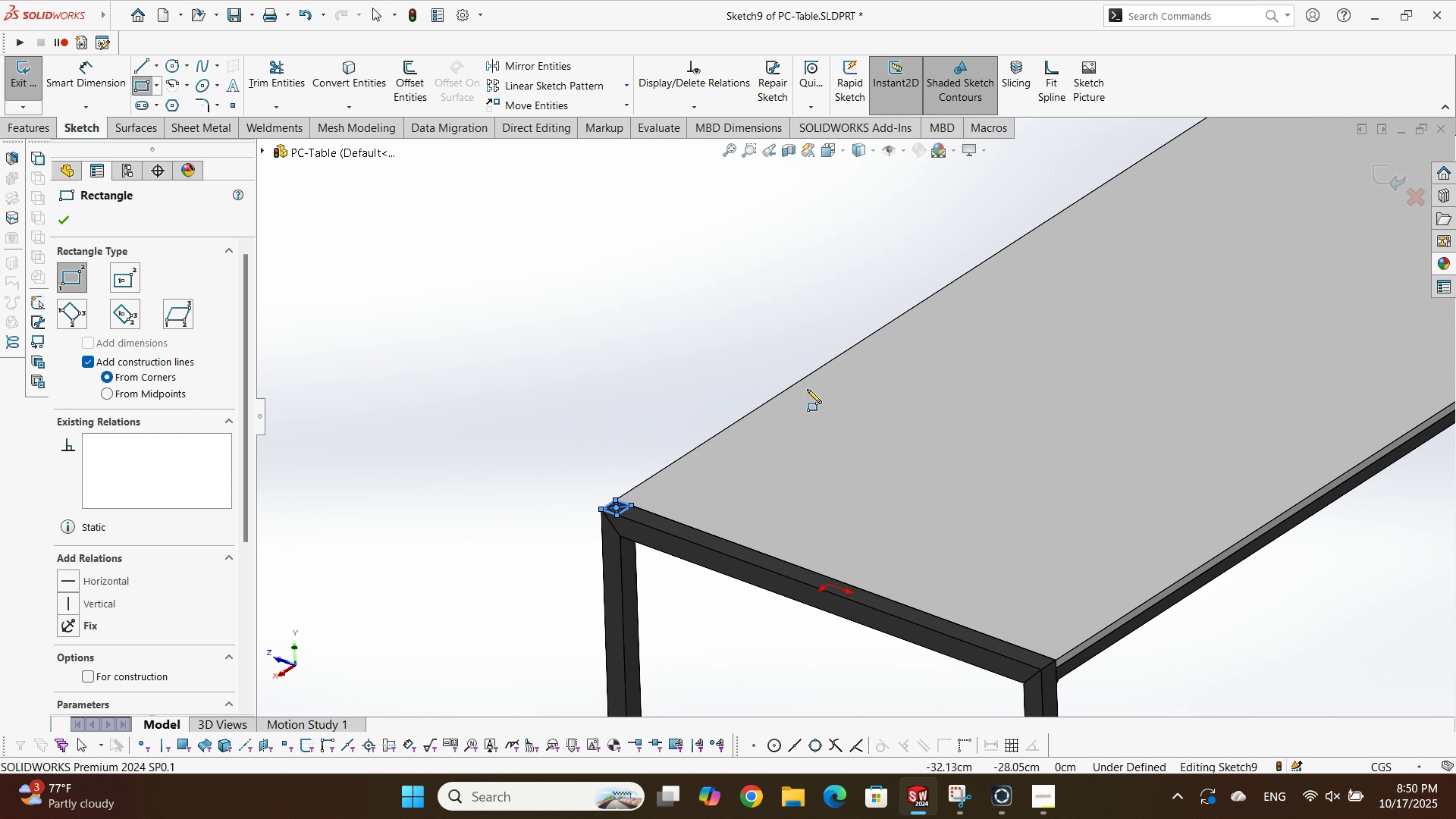 
scroll: coordinate [730, 494], scroll_direction: none, amount: 0.0
 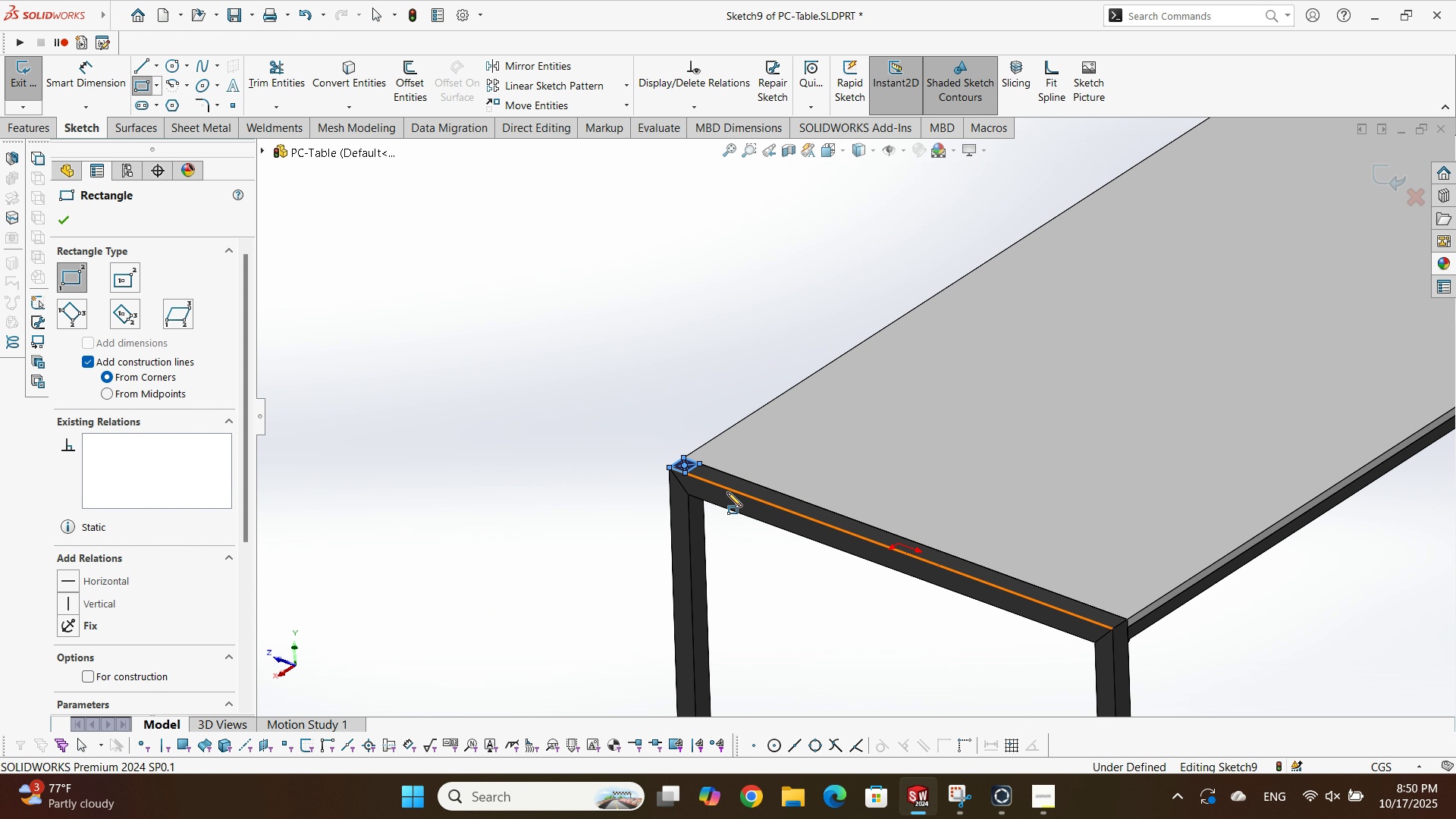 
key(Escape)
 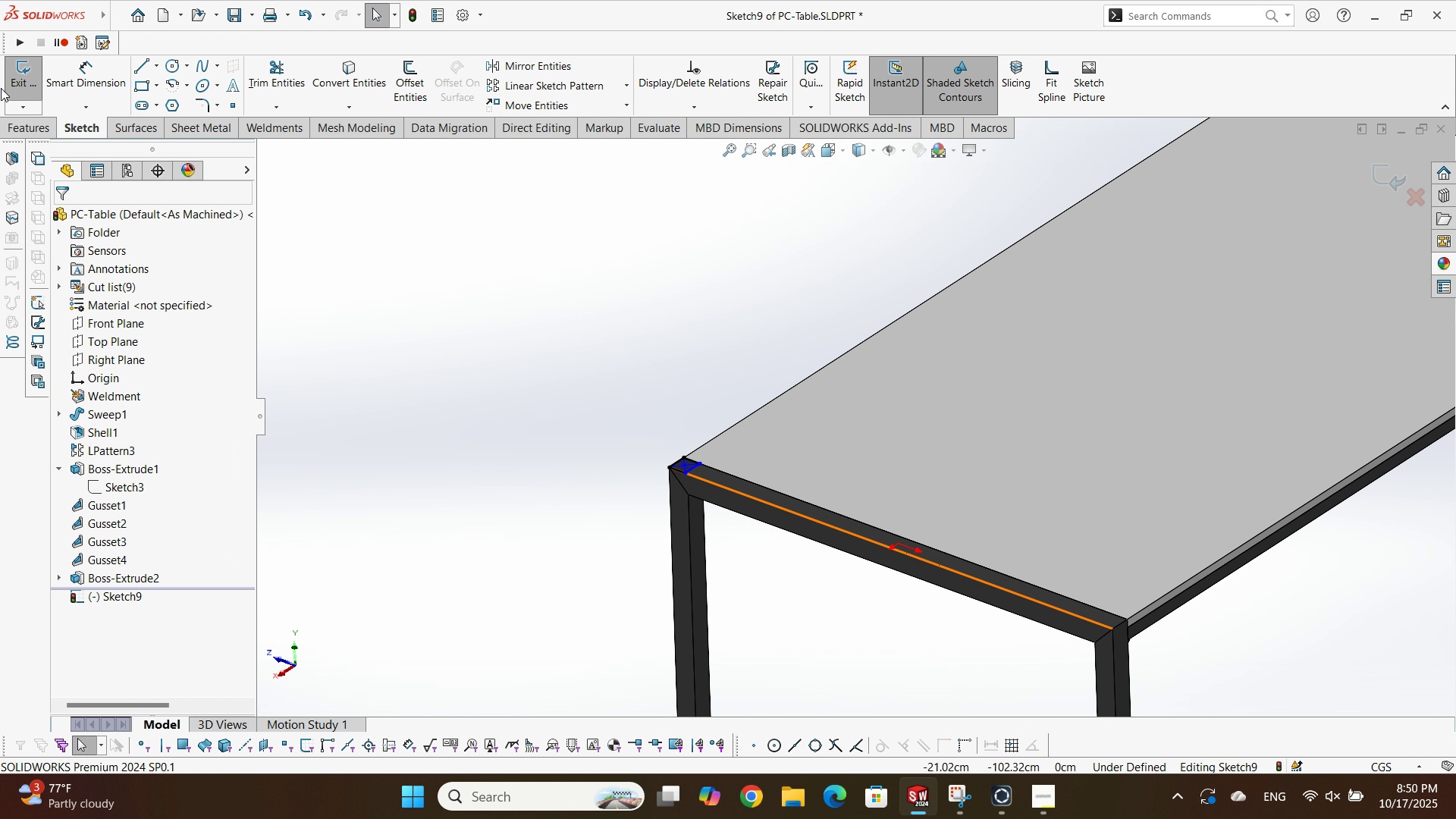 
left_click([1, 88])
 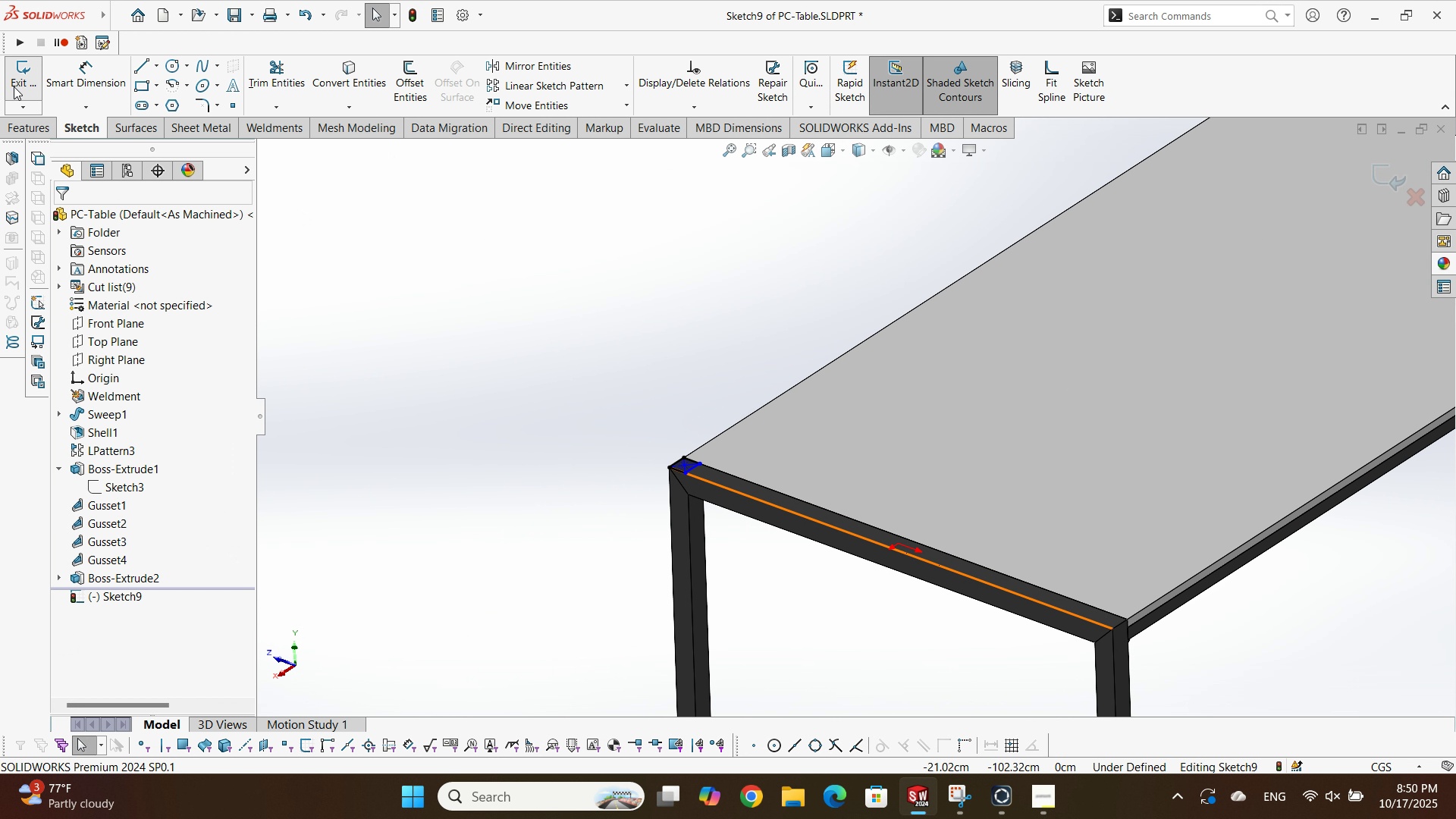 
left_click([14, 86])
 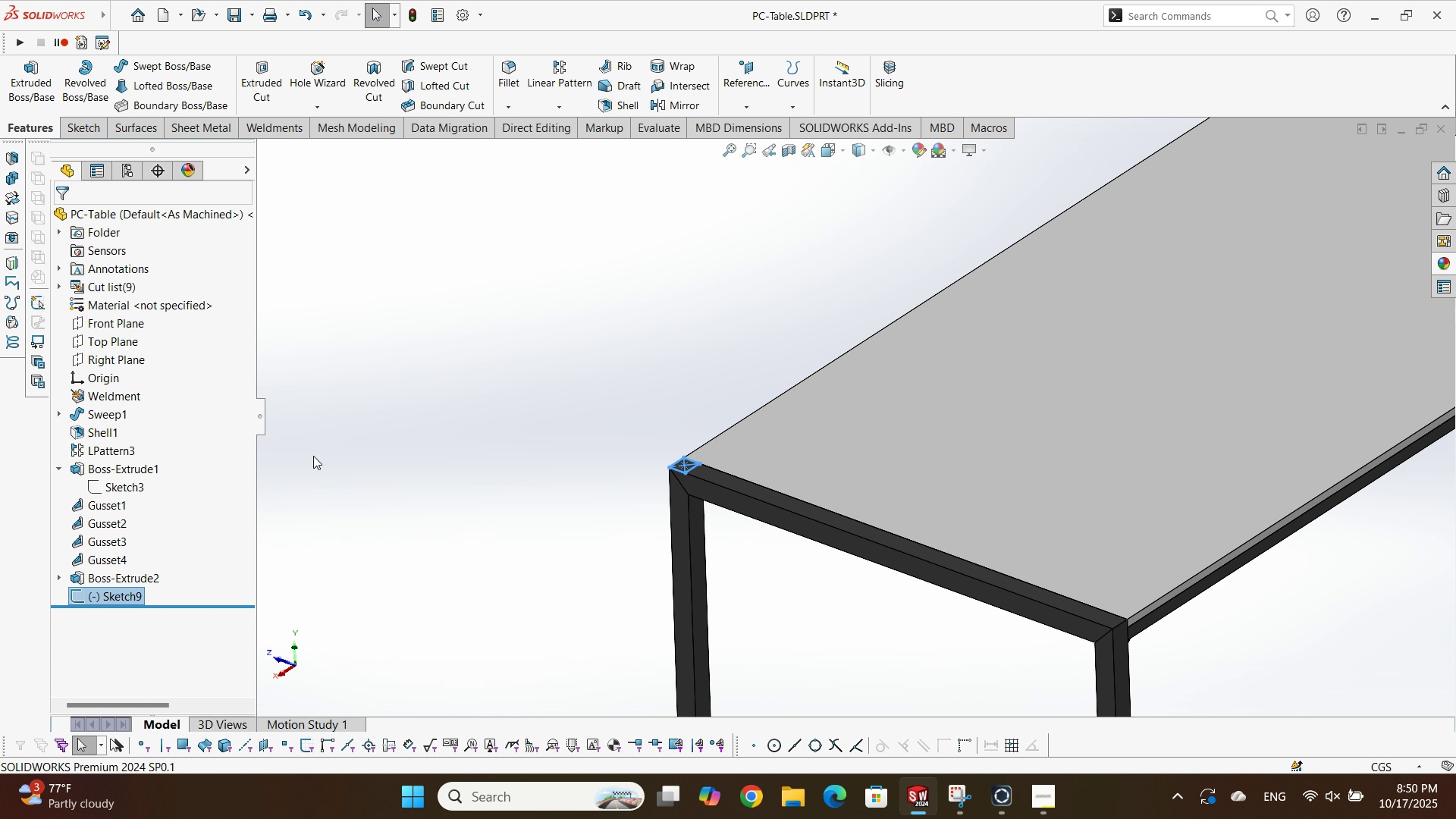 
key(Delete)
 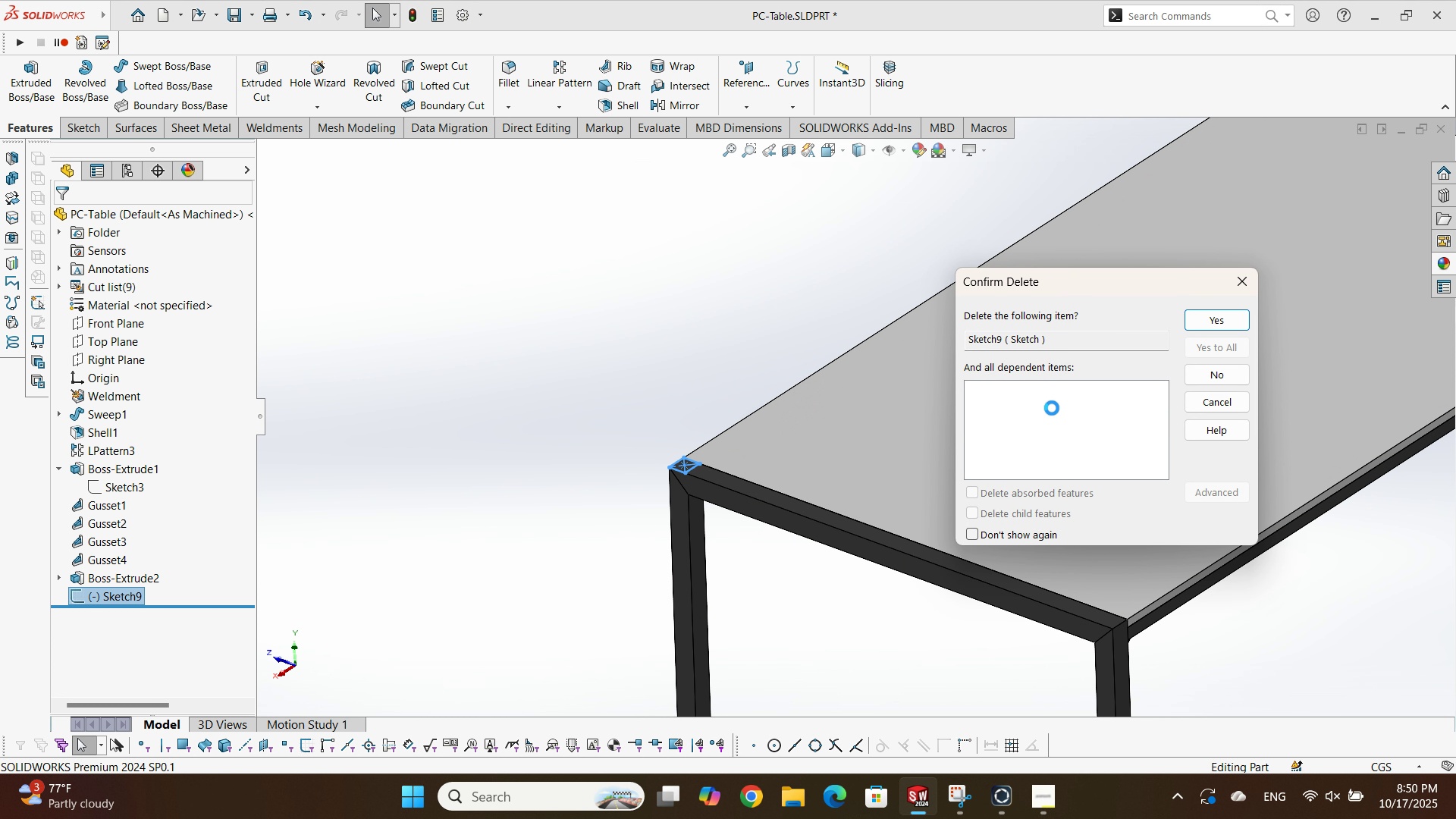 
scroll: coordinate [791, 457], scroll_direction: up, amount: 4.0
 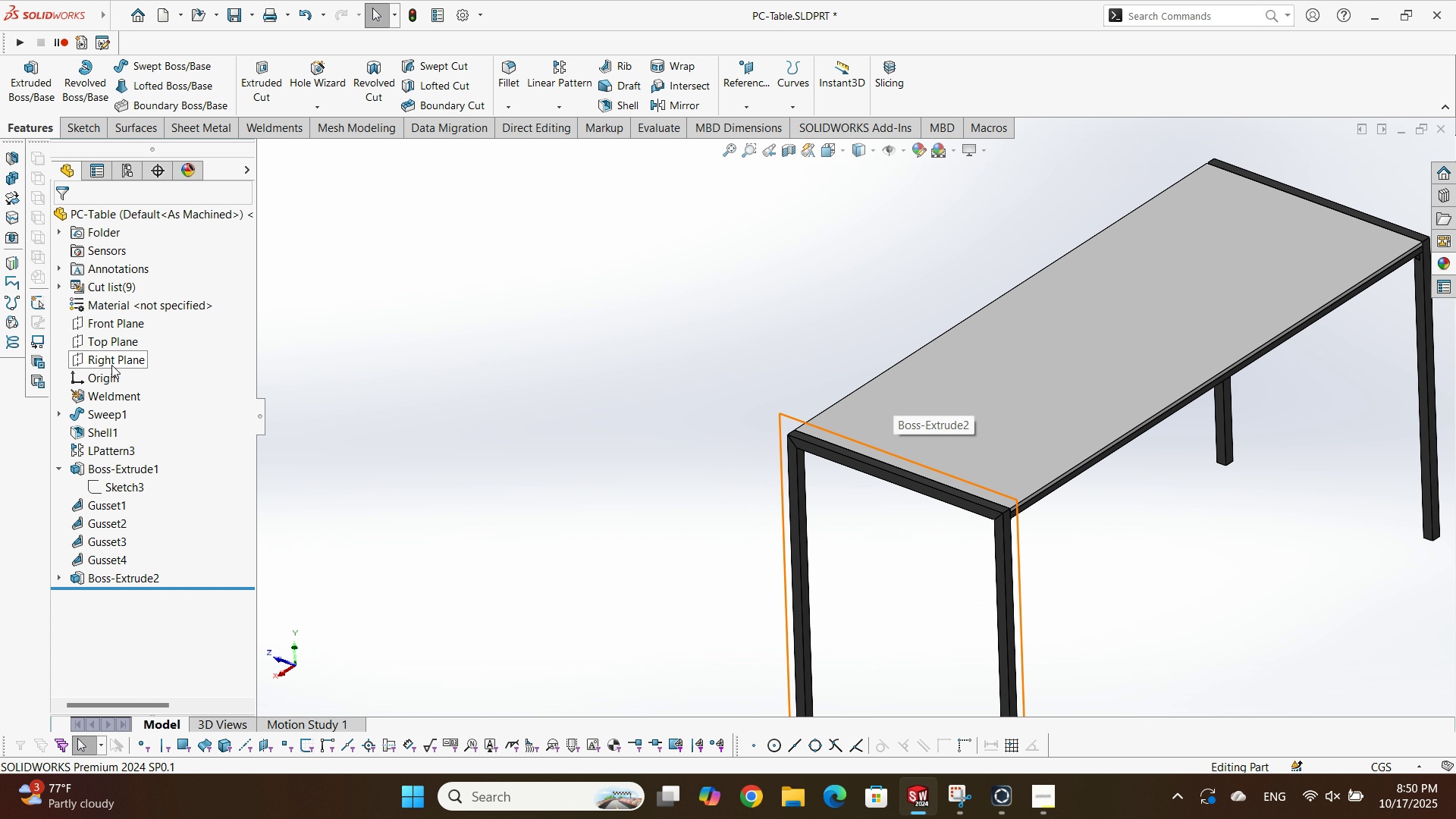 
left_click([111, 366])
 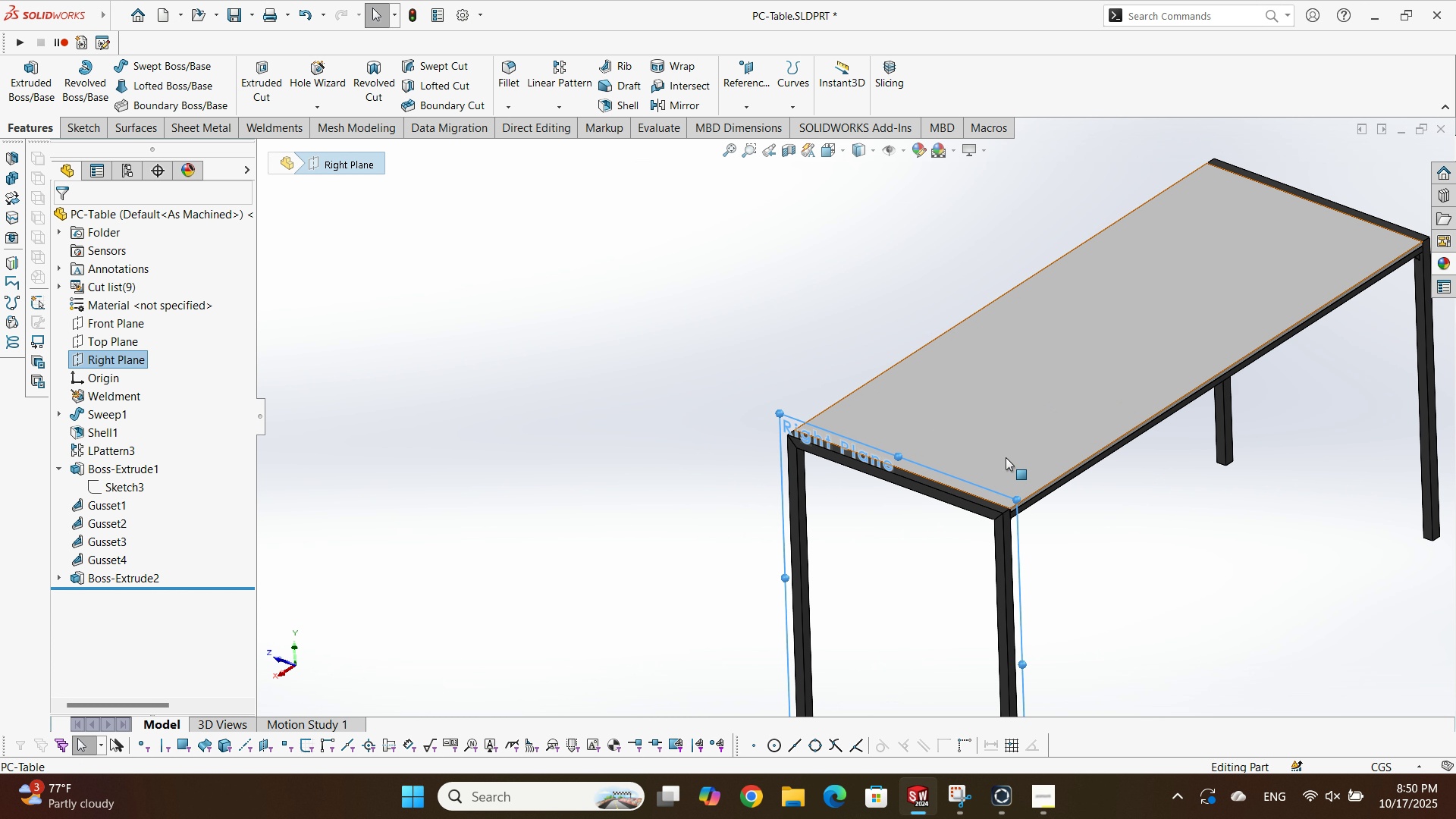 
scroll: coordinate [692, 471], scroll_direction: down, amount: 5.0
 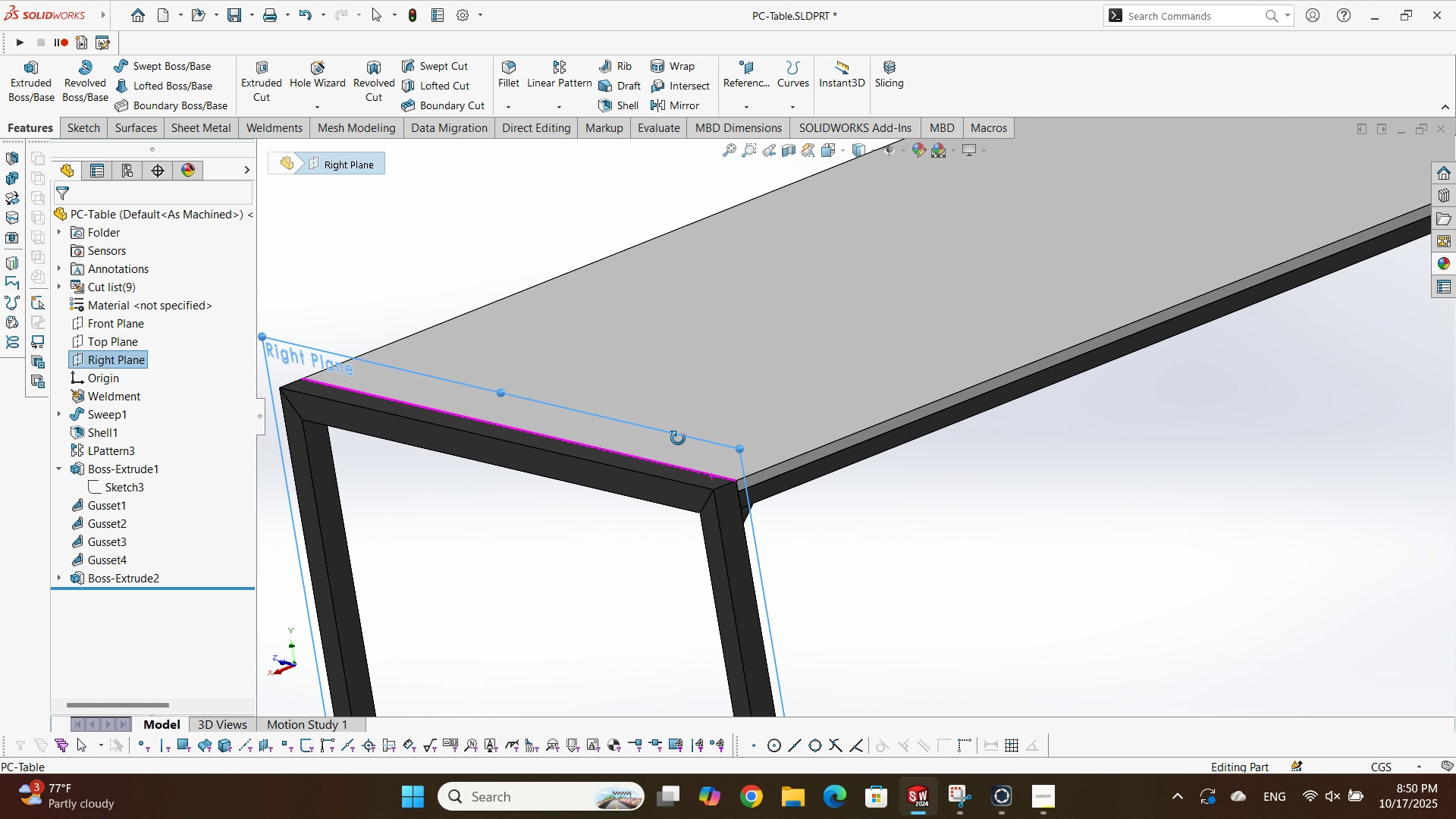 
scroll: coordinate [600, 432], scroll_direction: up, amount: 5.0
 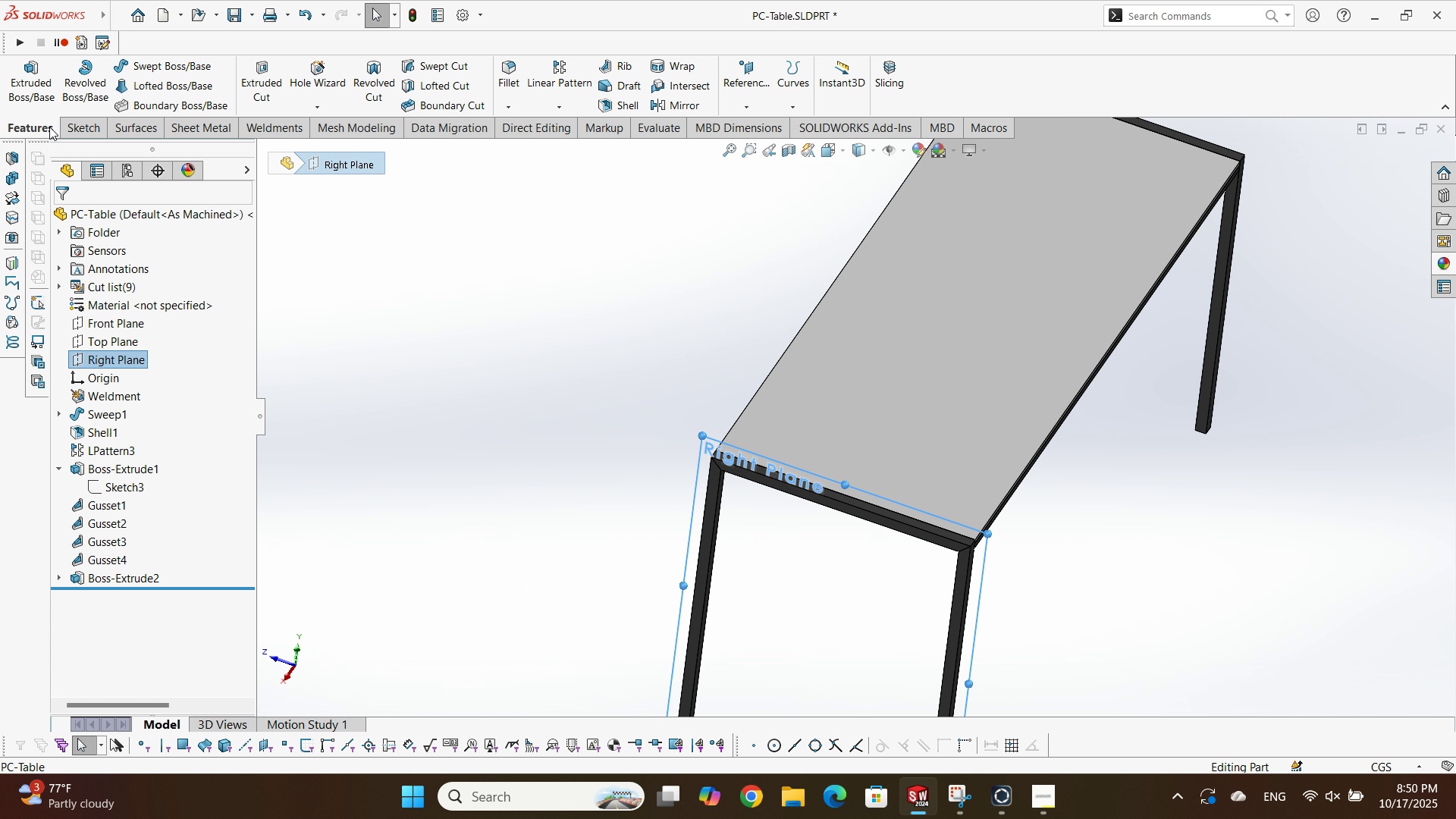 
left_click([74, 126])
 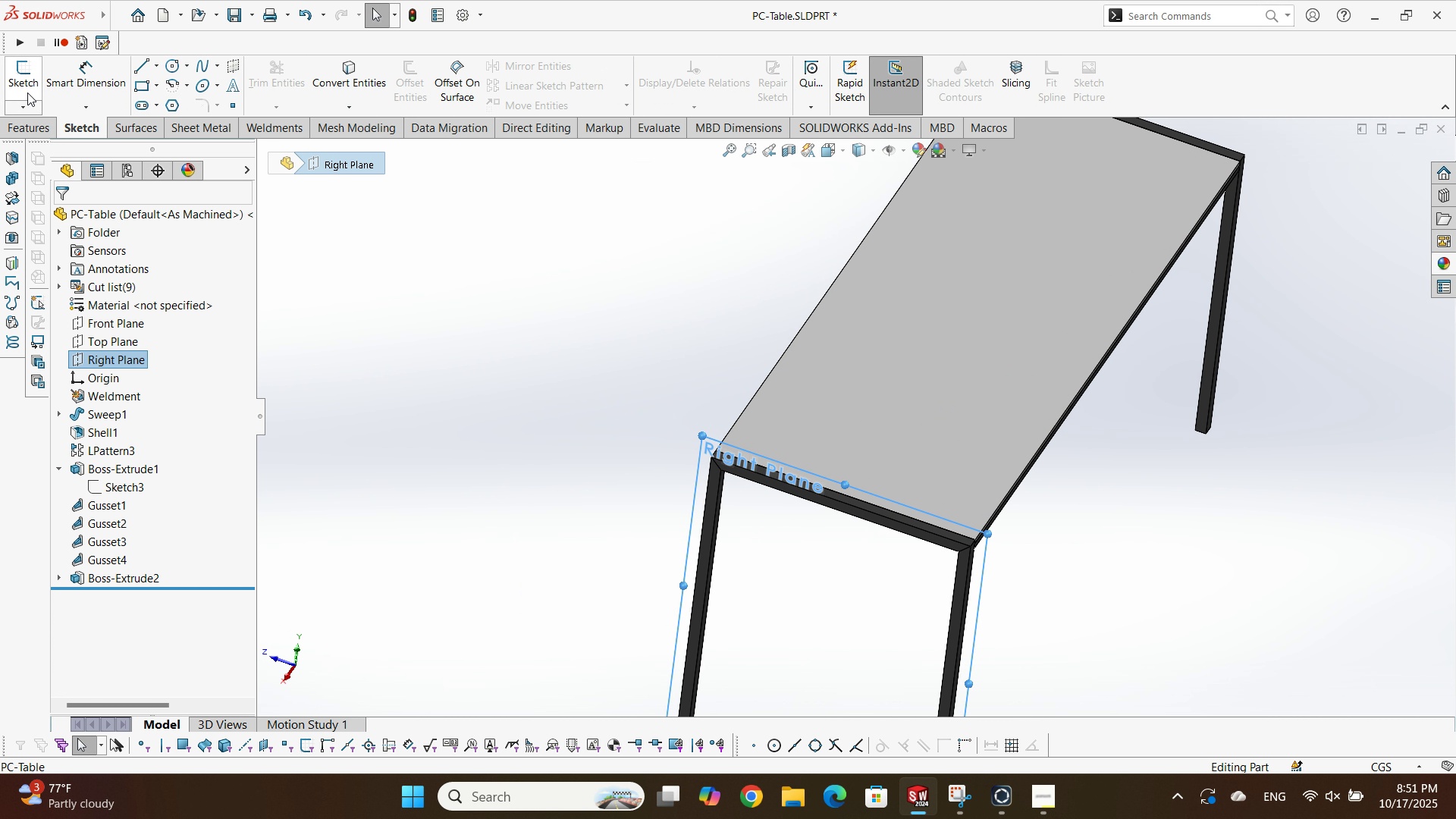 
left_click([27, 93])
 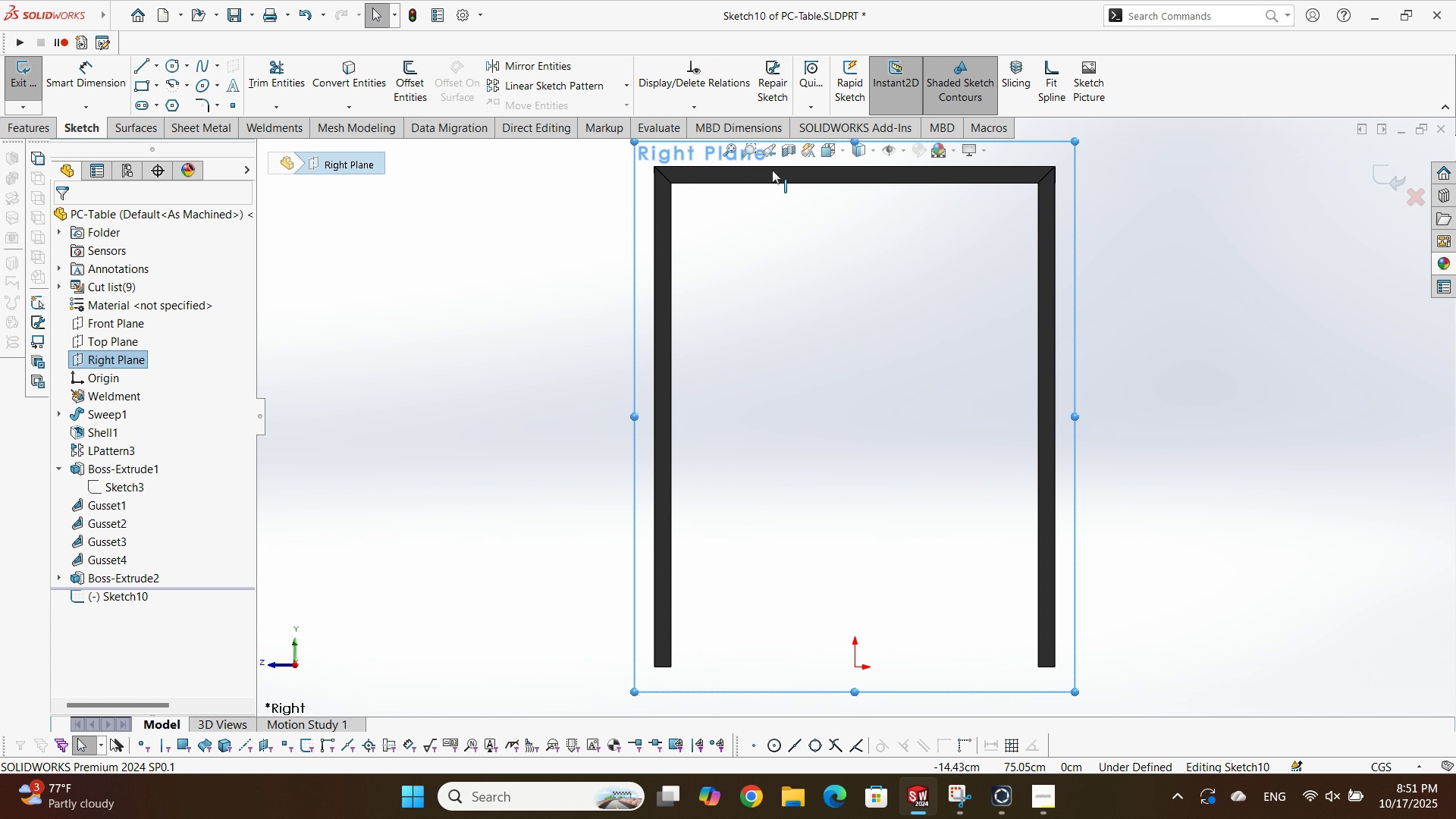 
scroll: coordinate [557, 350], scroll_direction: down, amount: 5.0
 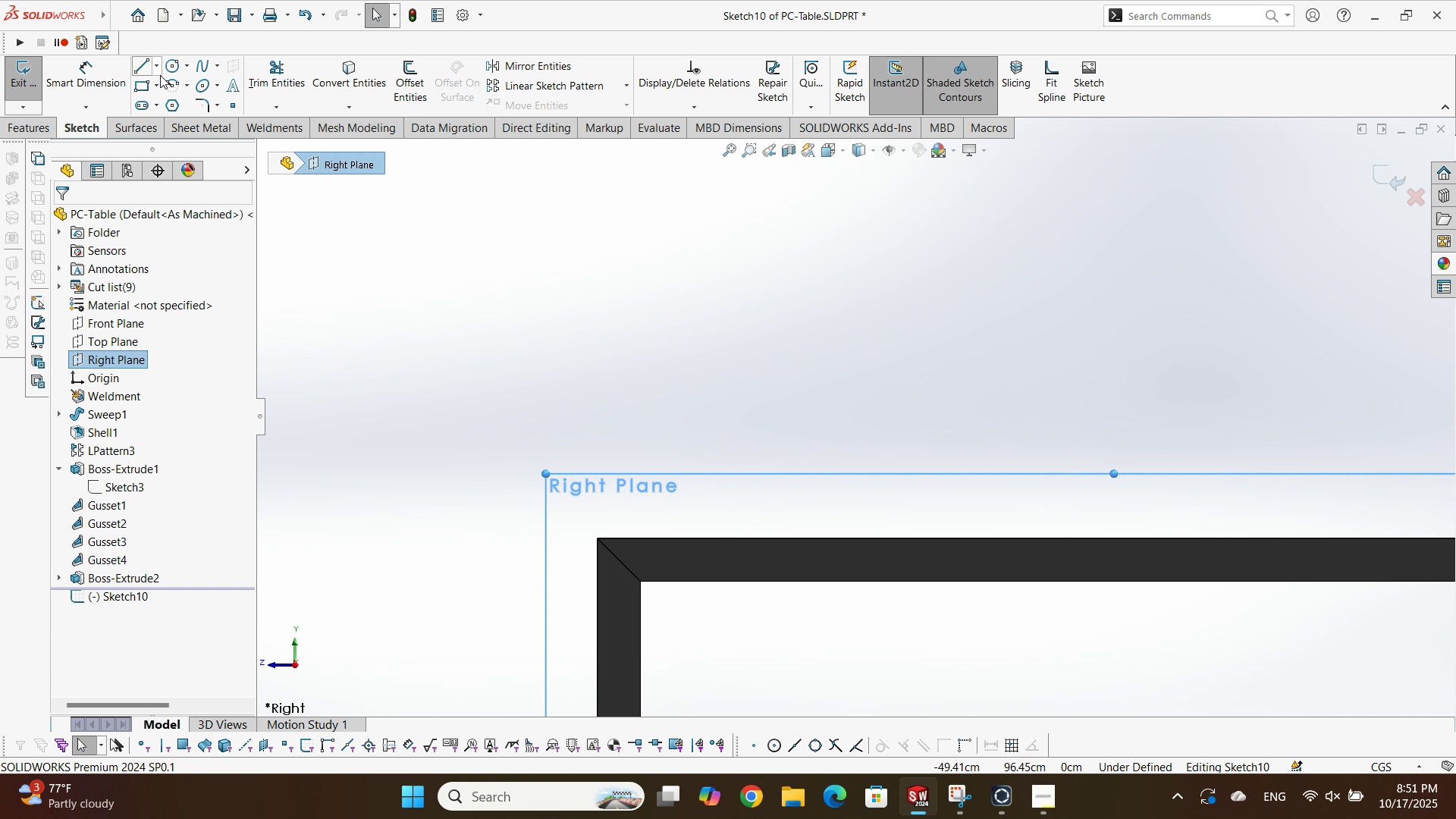 
left_click([160, 73])
 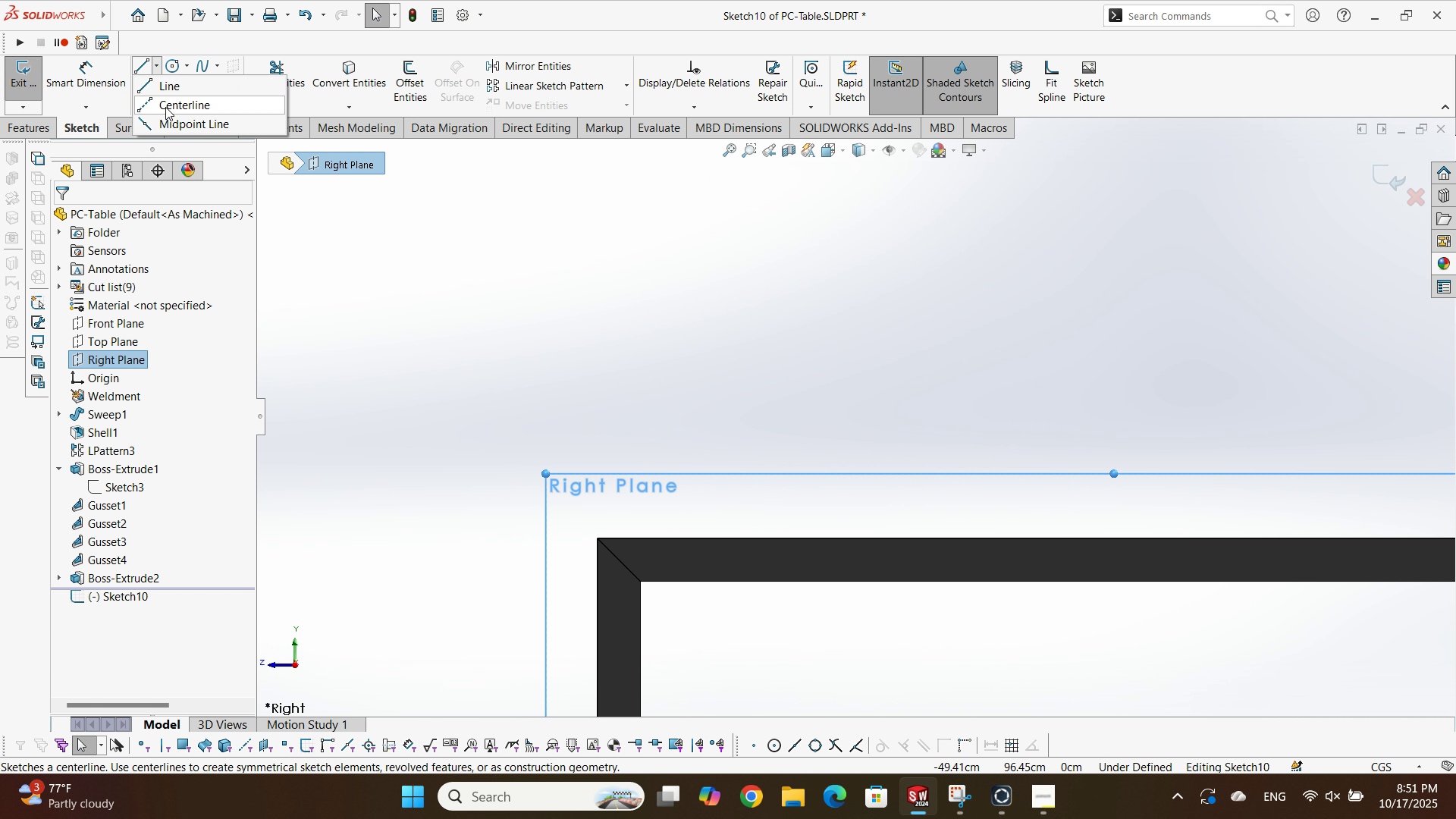 
left_click([165, 107])
 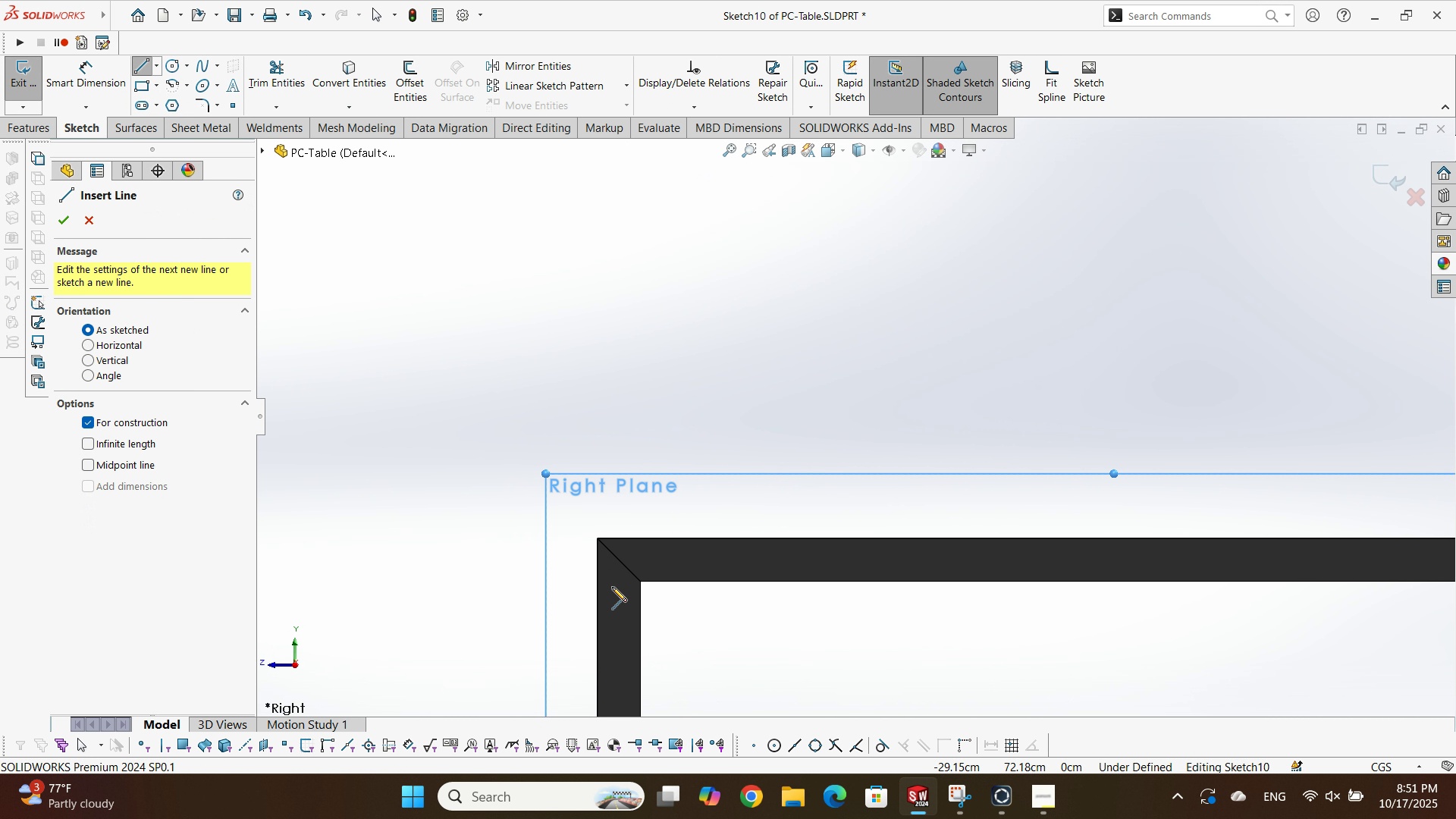 
scroll: coordinate [857, 621], scroll_direction: up, amount: 3.0
 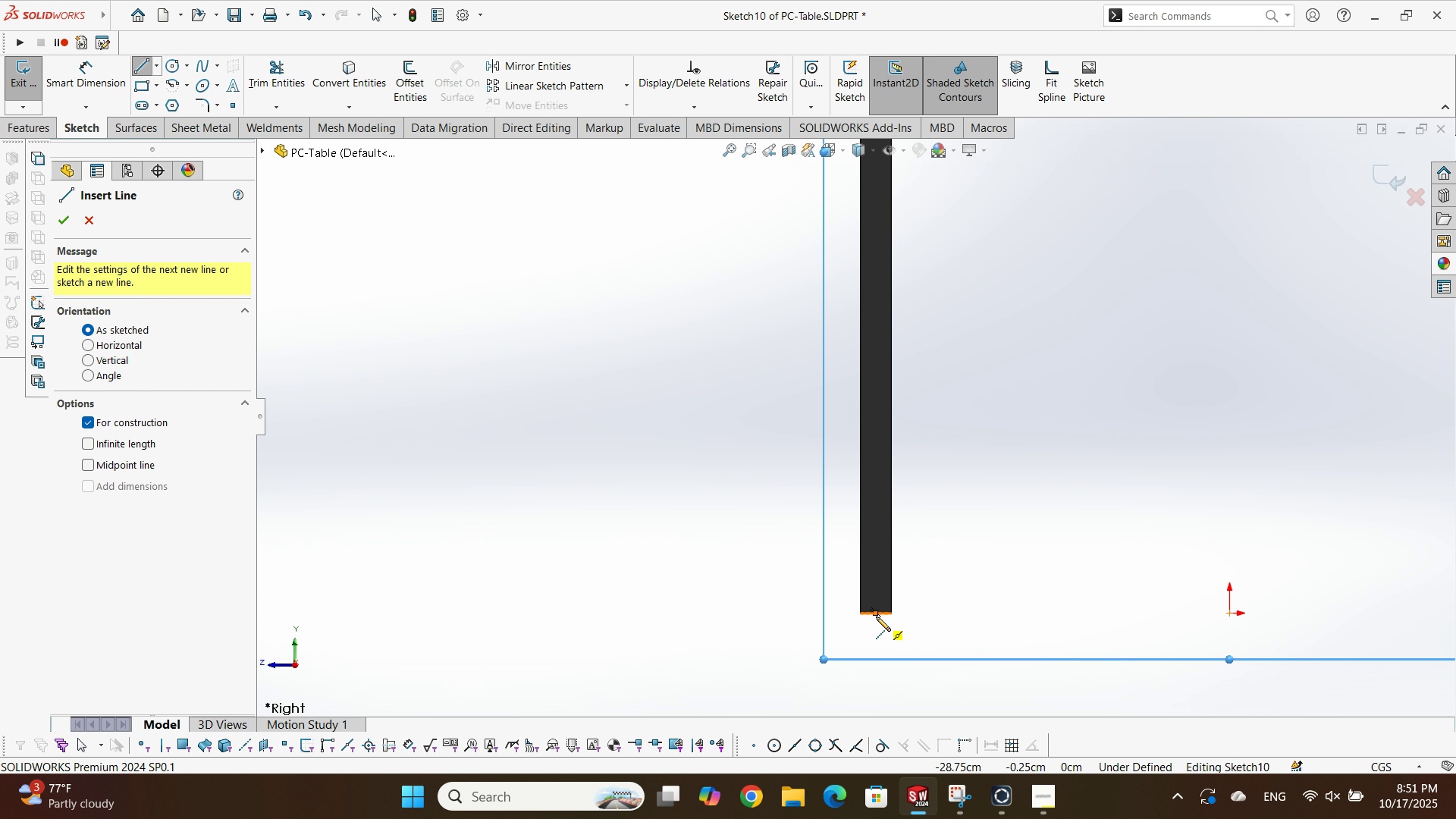 
left_click([876, 617])
 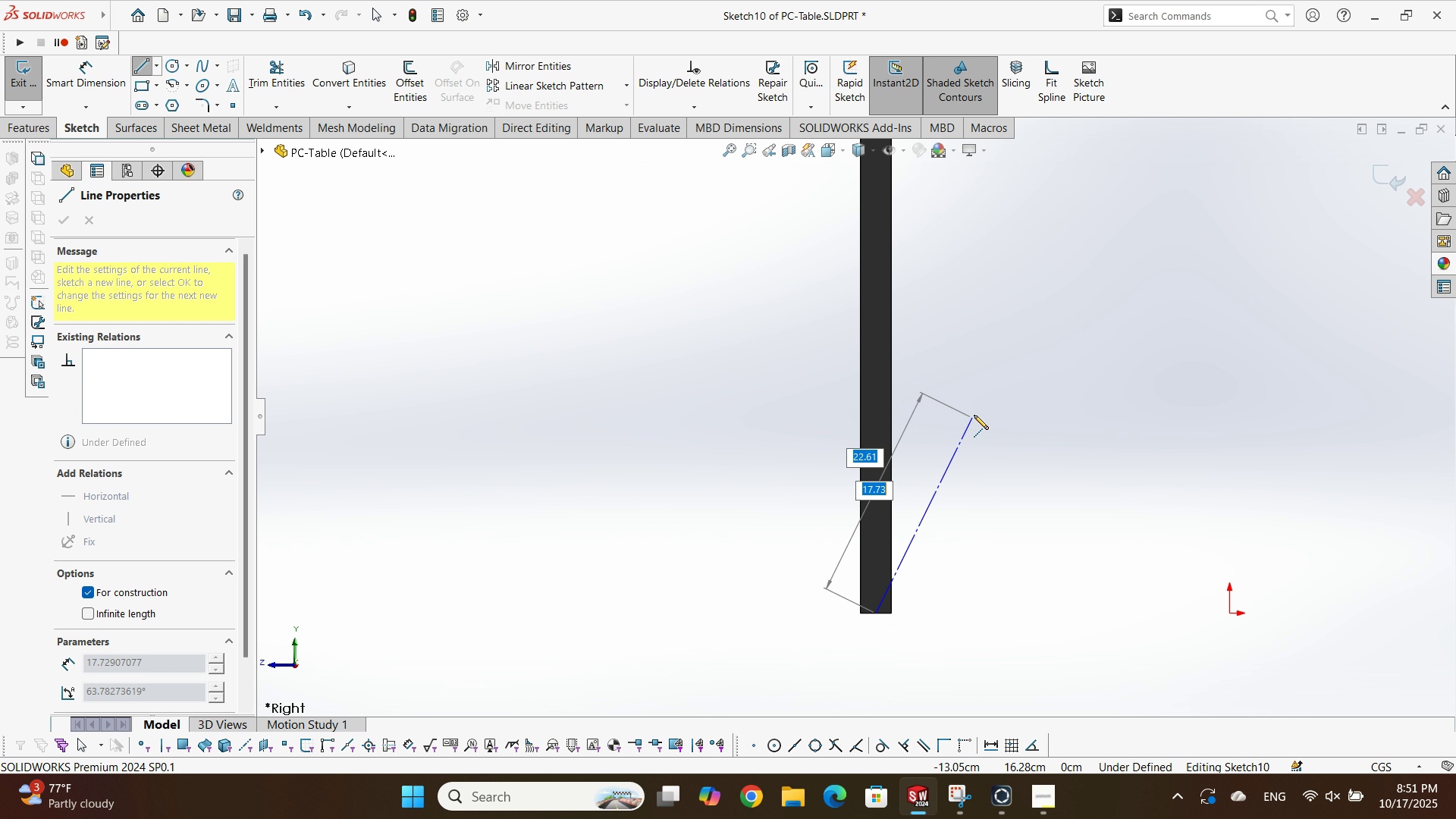 
scroll: coordinate [736, 328], scroll_direction: down, amount: 2.0
 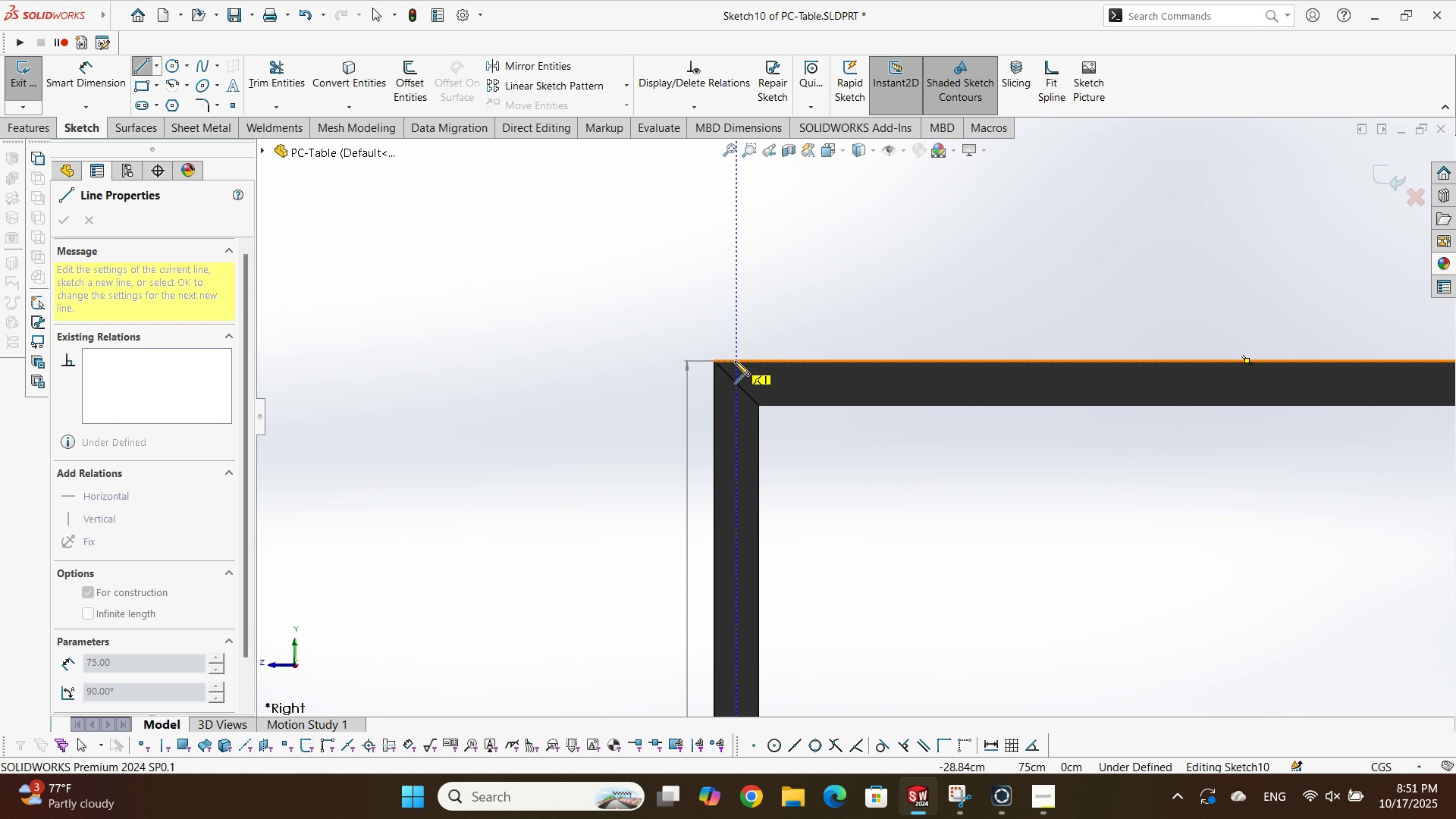 
left_click([736, 361])
 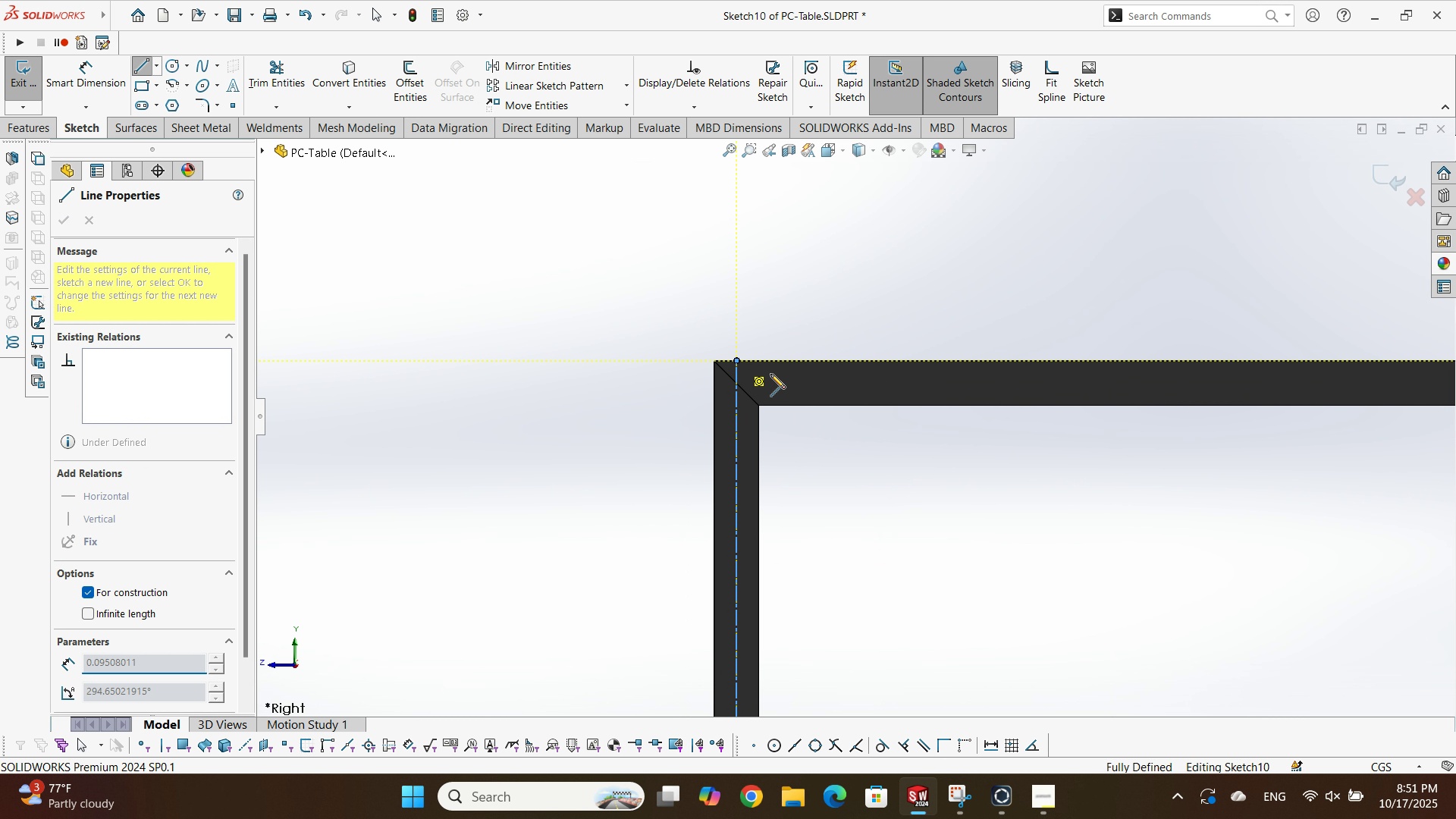 
scroll: coordinate [1104, 456], scroll_direction: up, amount: 8.0
 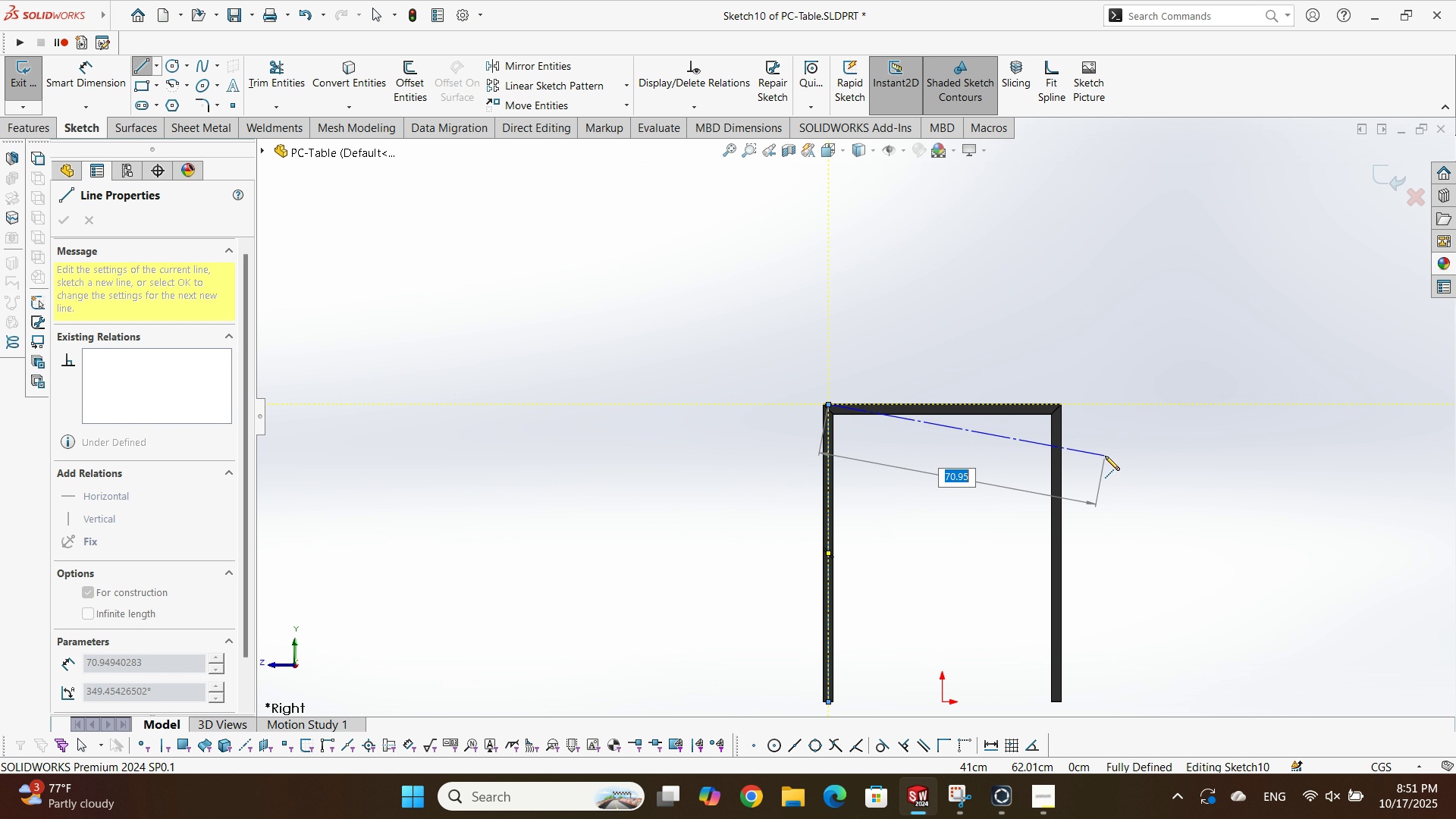 
key(F1)
 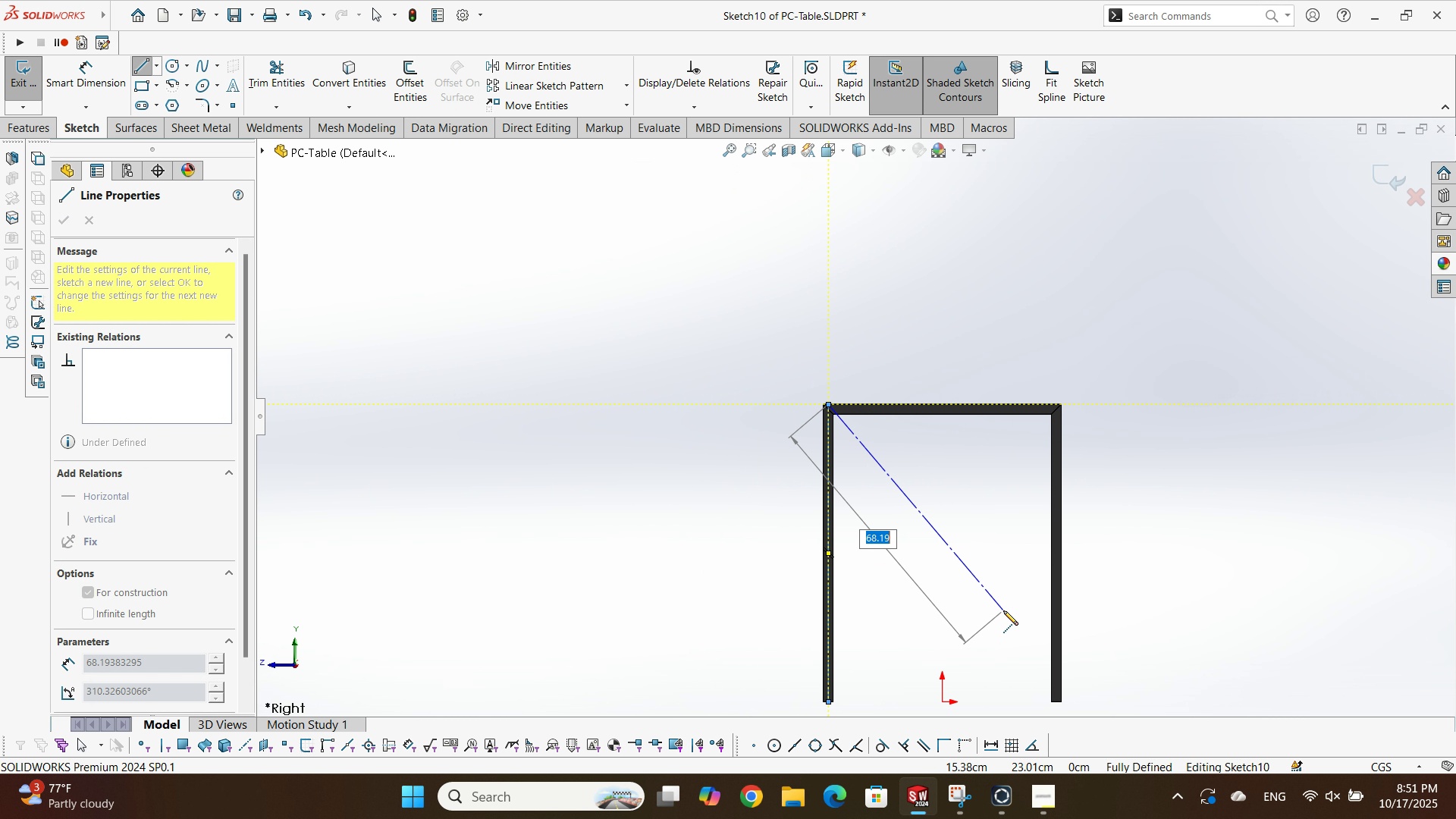 
key(Escape)
 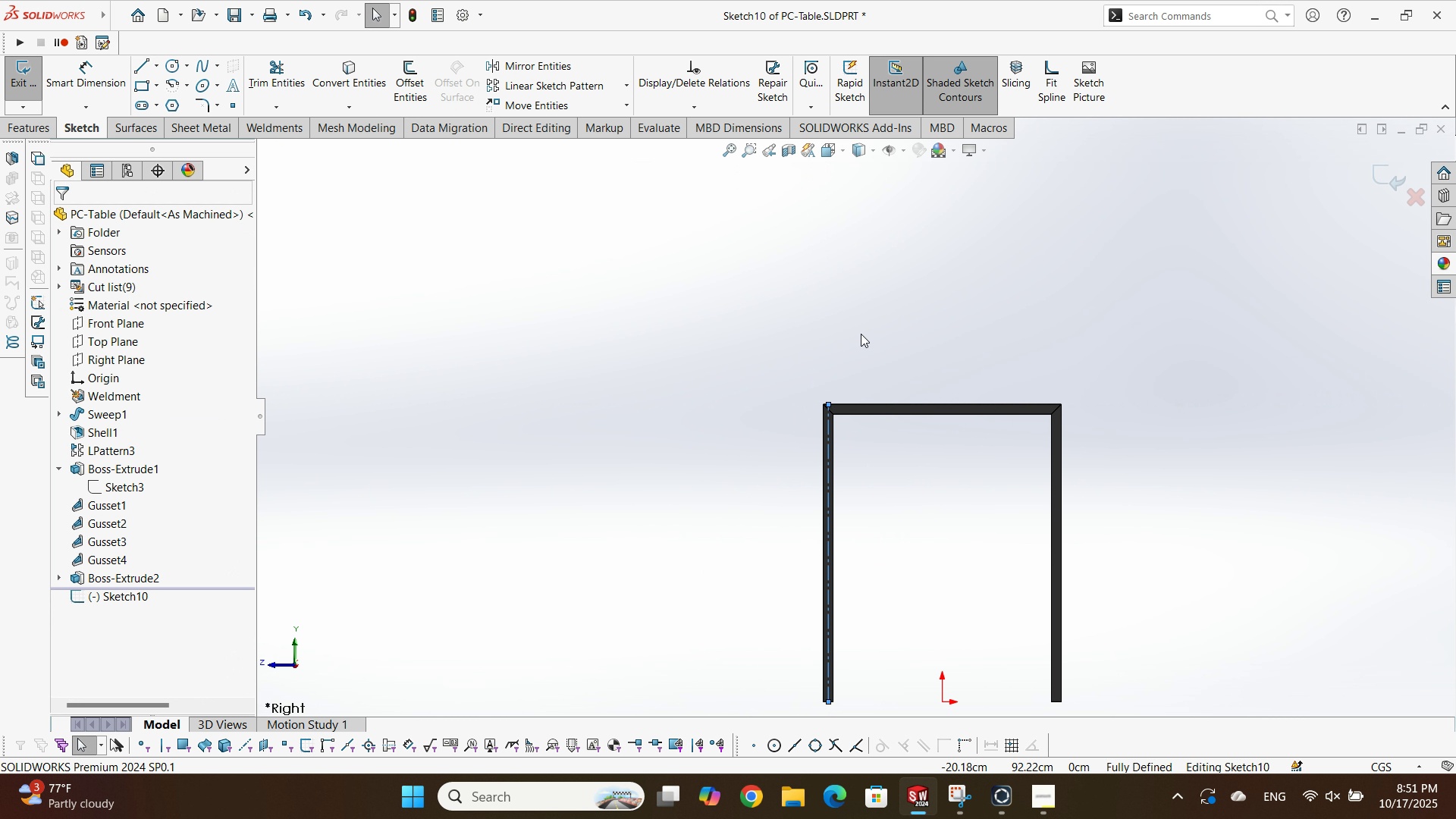 
scroll: coordinate [861, 334], scroll_direction: down, amount: 4.0
 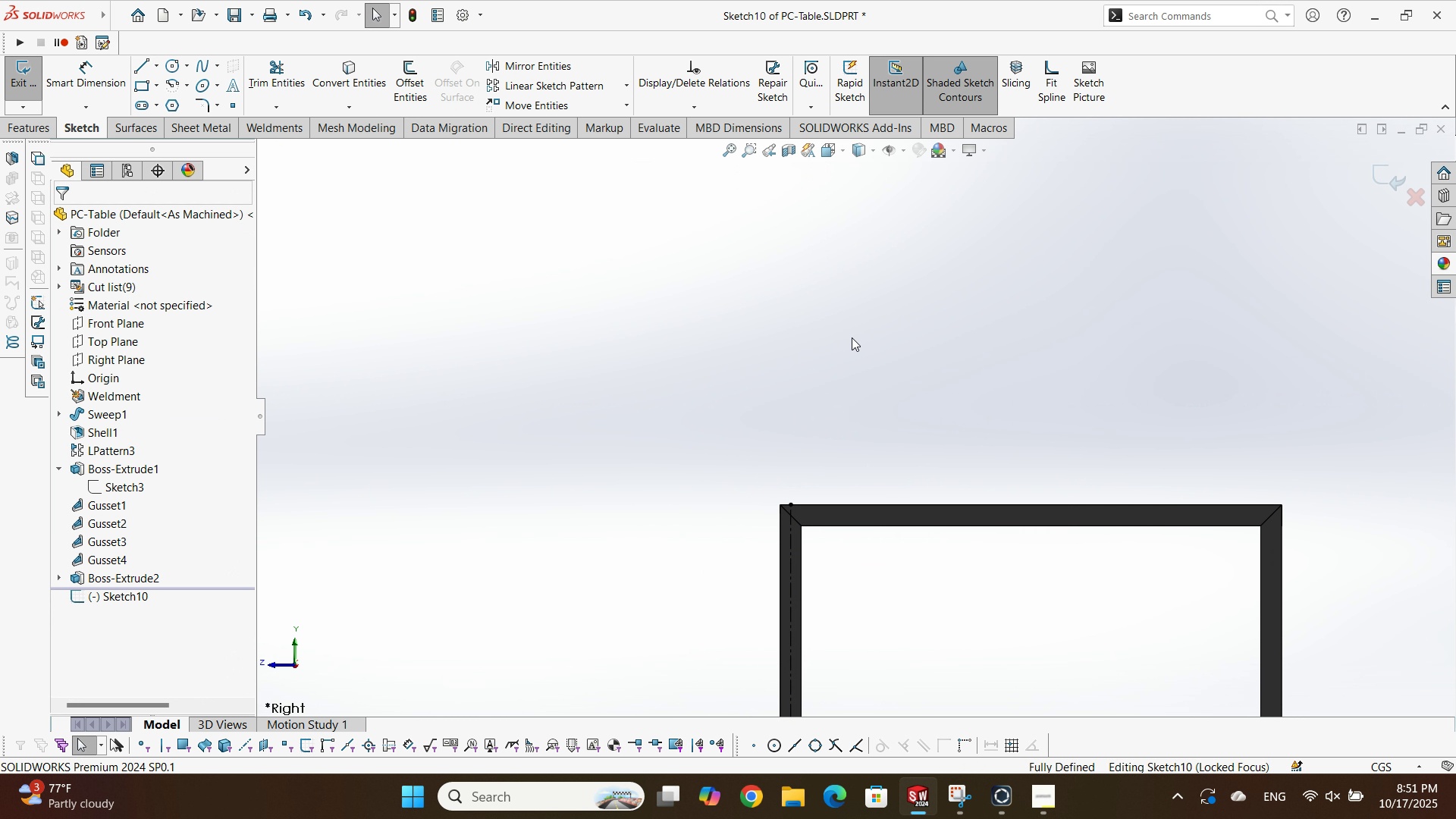 
left_click([852, 337])
 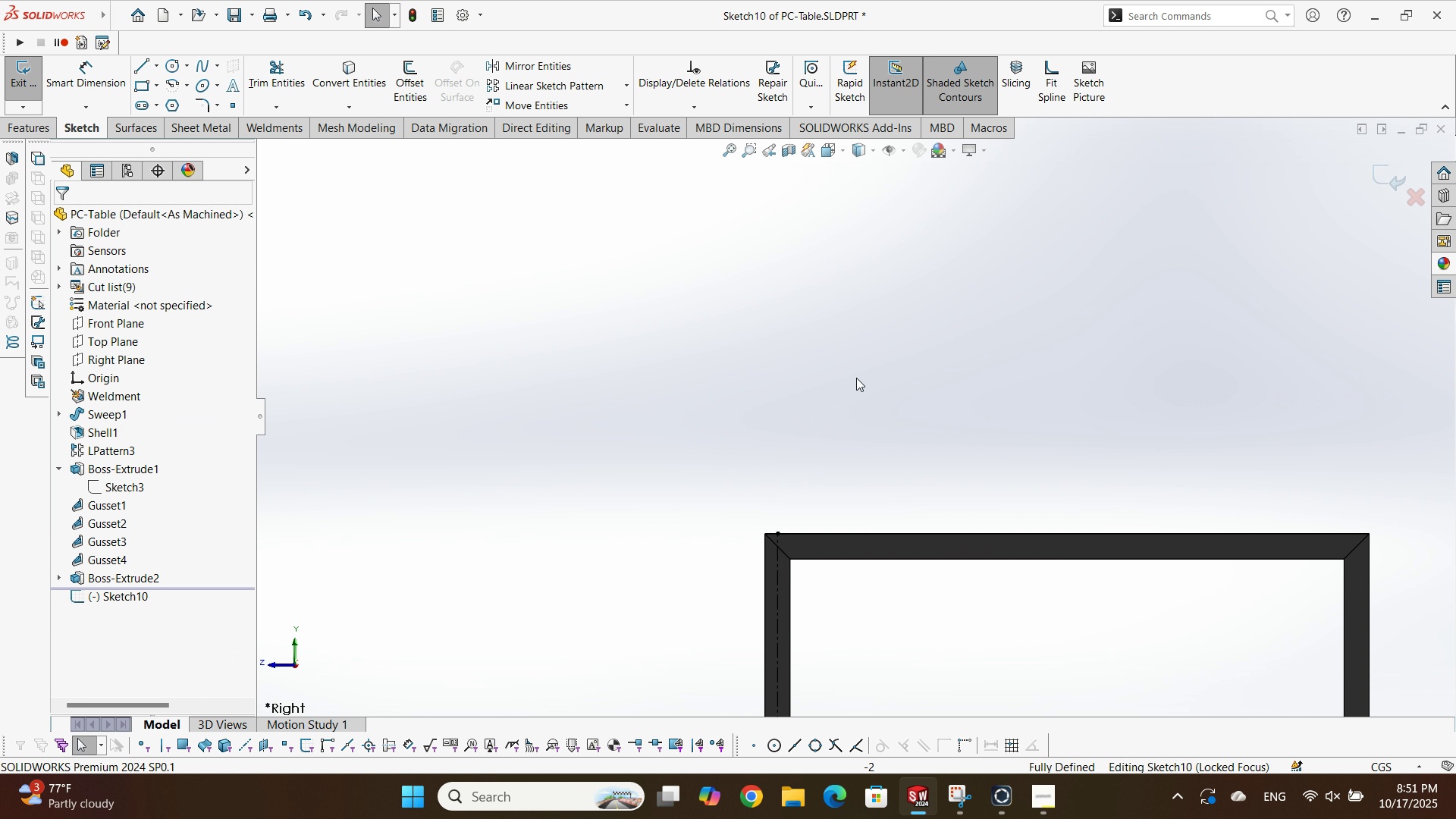 
scroll: coordinate [856, 378], scroll_direction: down, amount: 2.0
 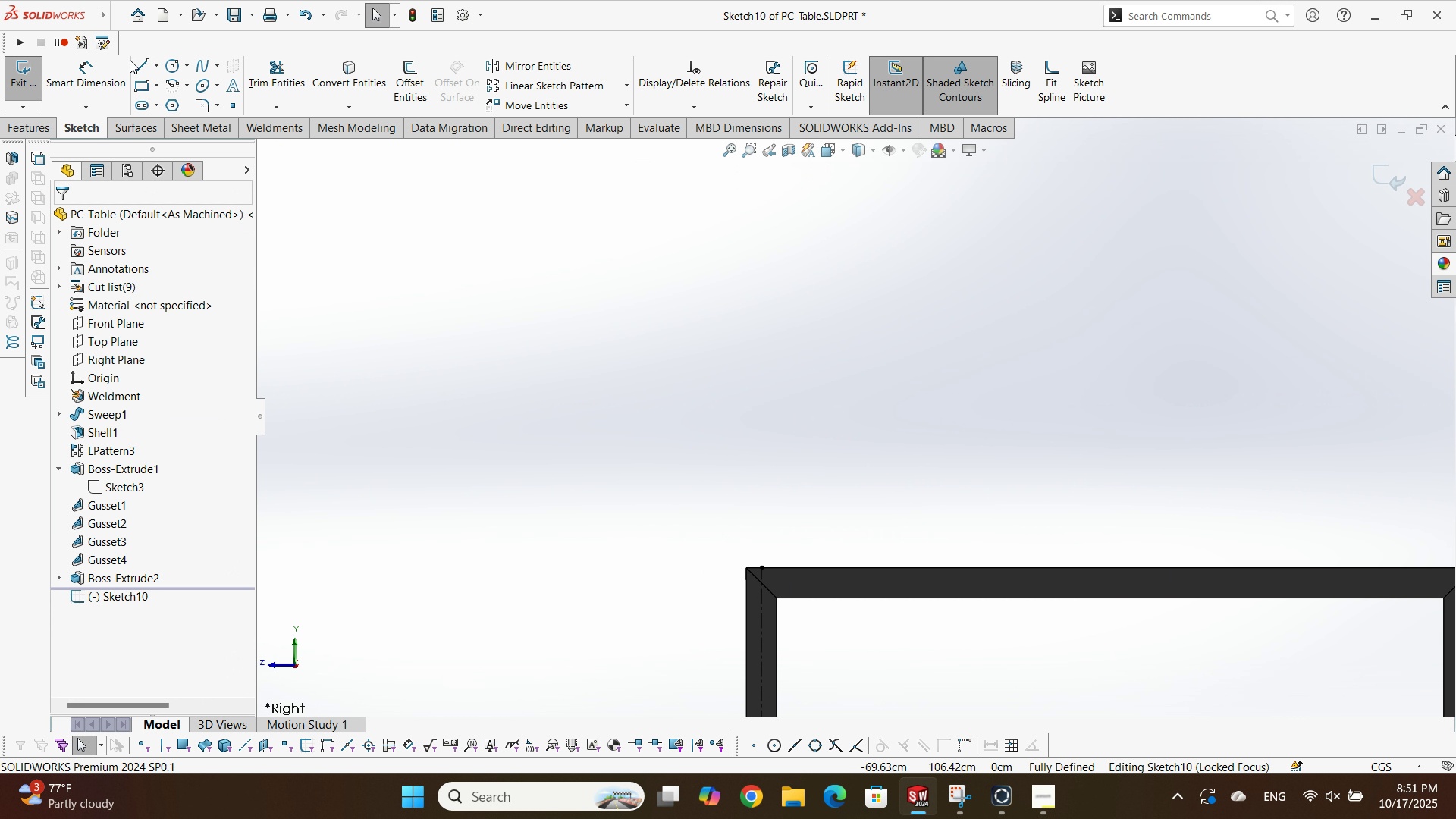 
left_click([139, 59])
 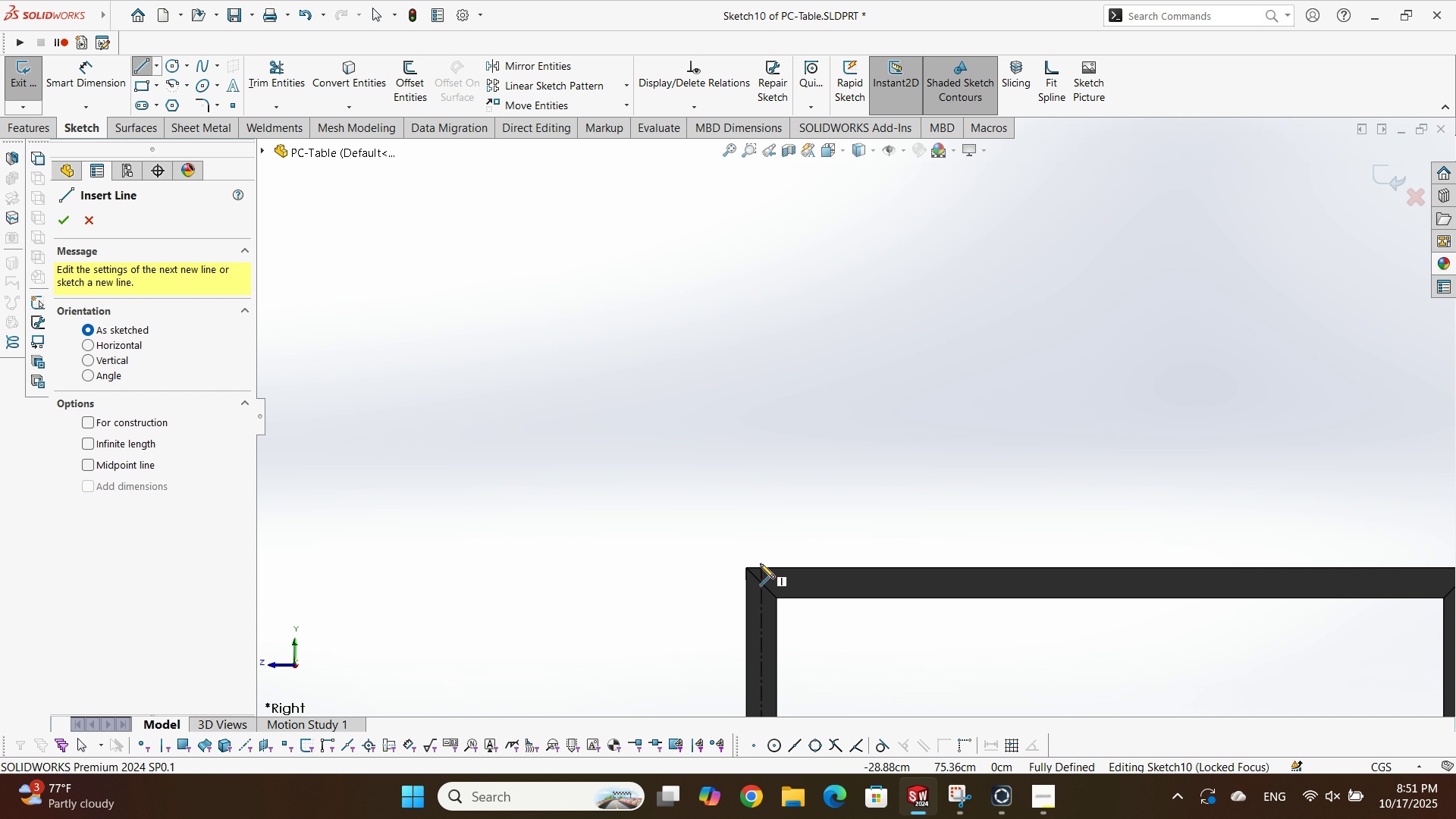 
left_click([760, 564])
 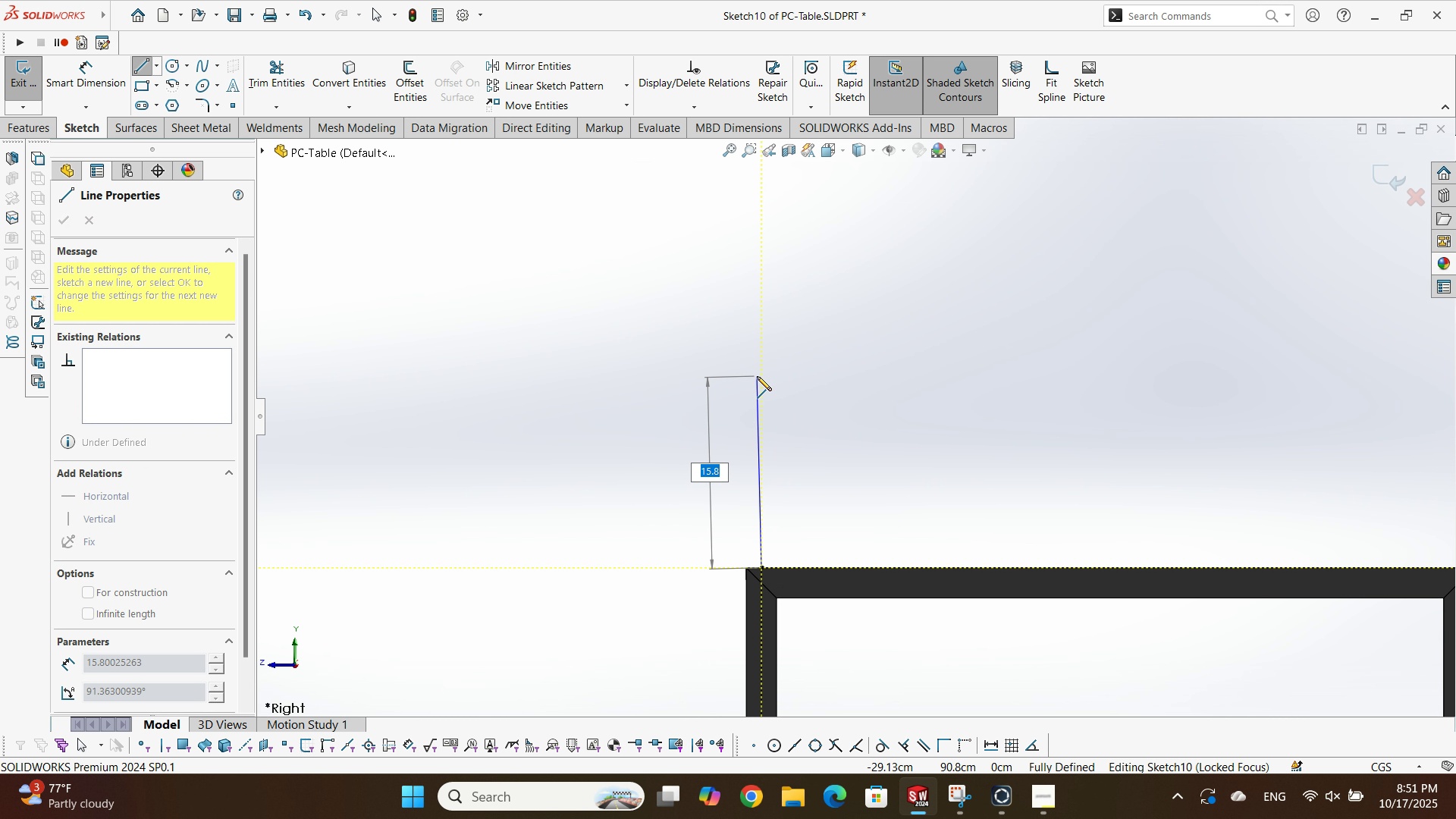 
left_click([760, 375])
 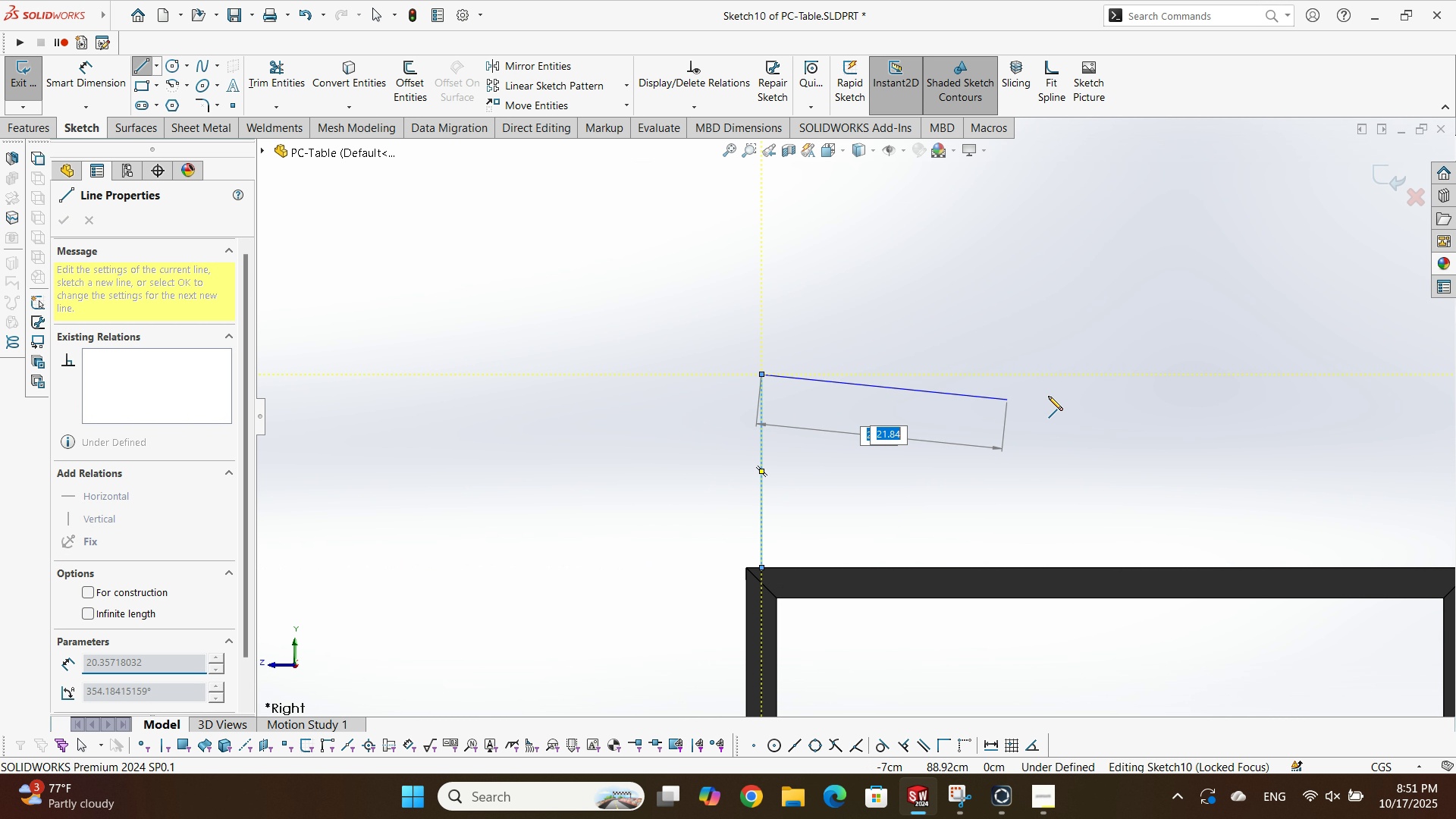 
scroll: coordinate [1070, 388], scroll_direction: up, amount: 2.0
 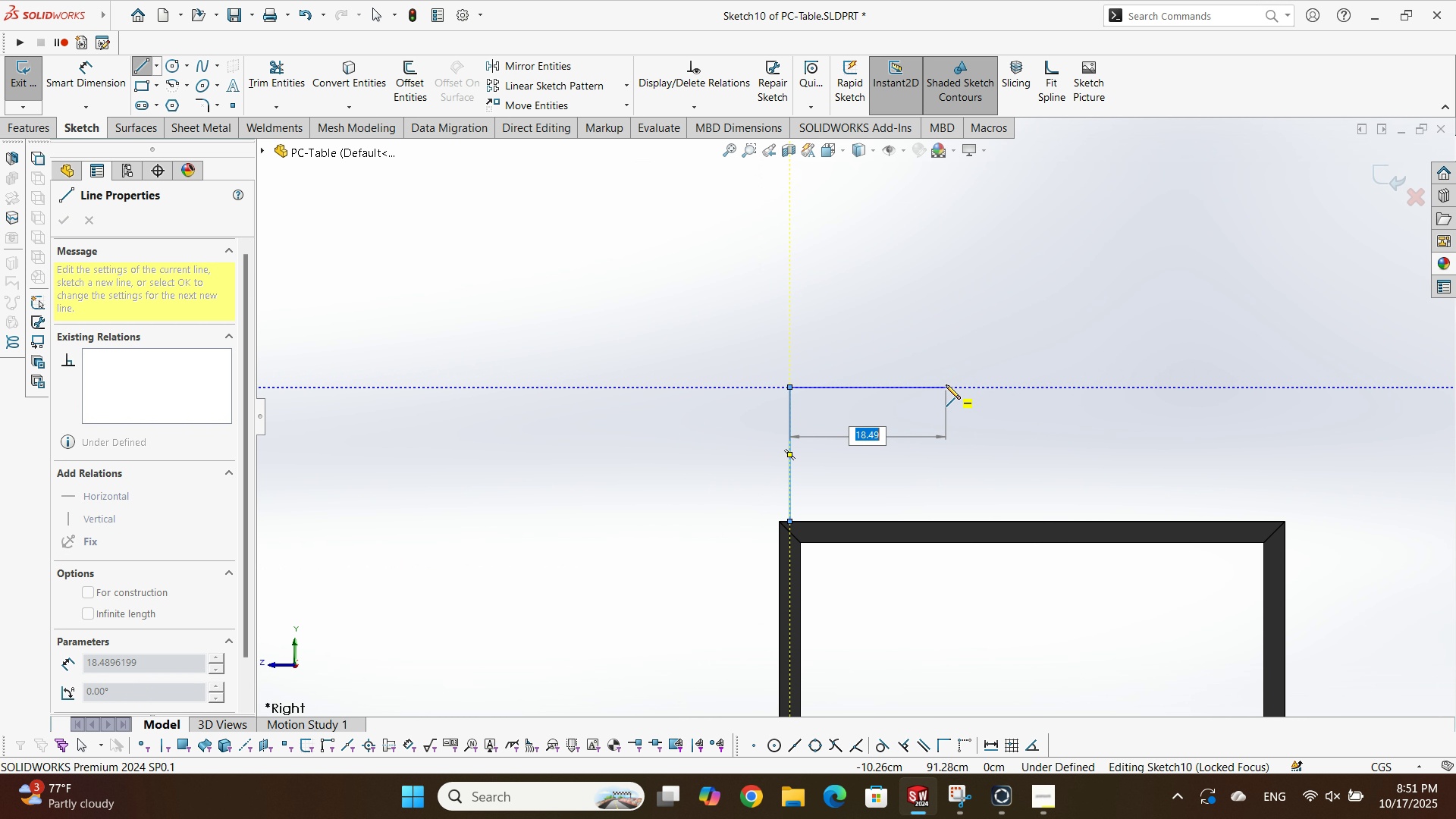 
left_click([945, 385])
 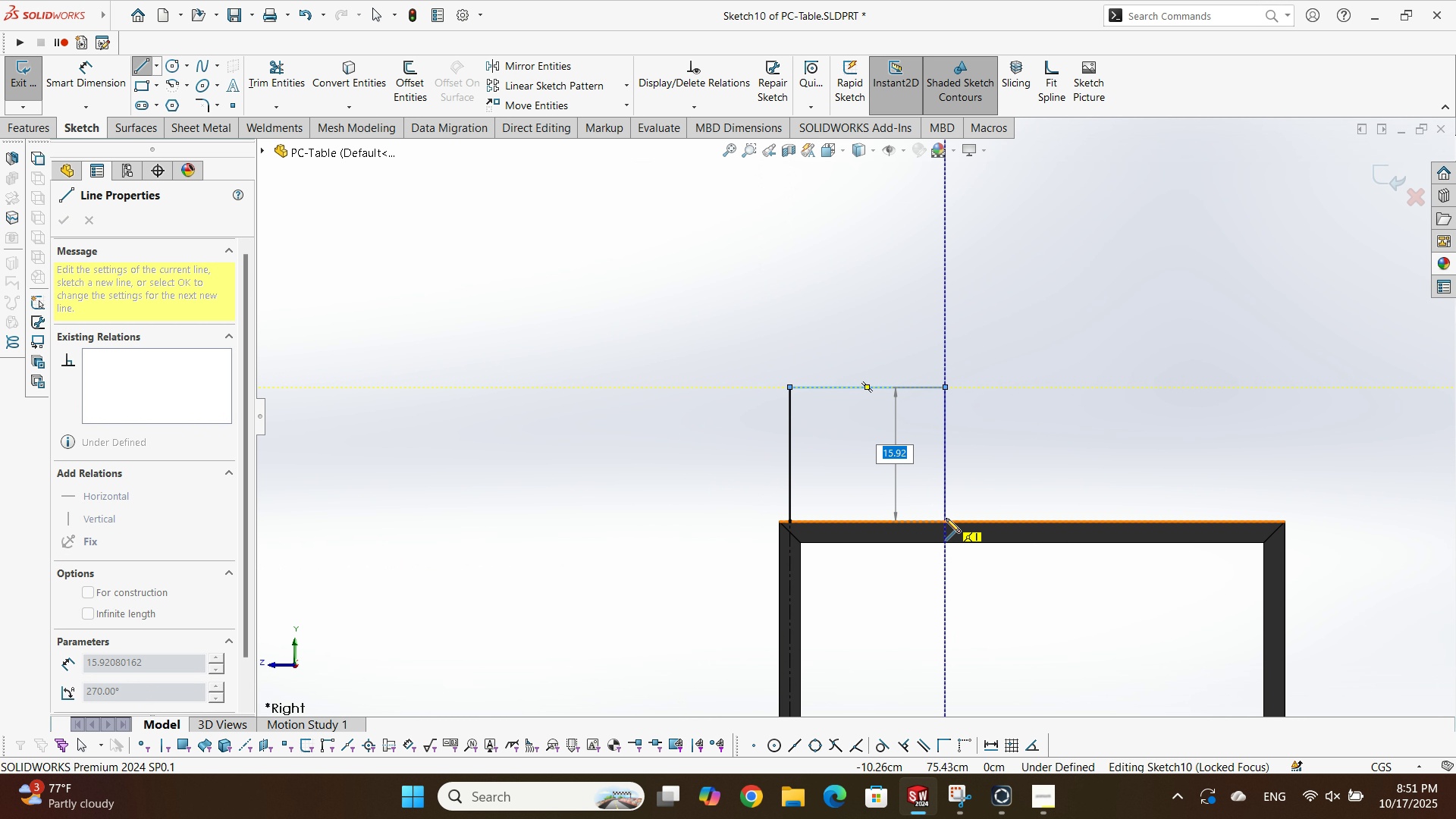 
left_click([946, 518])
 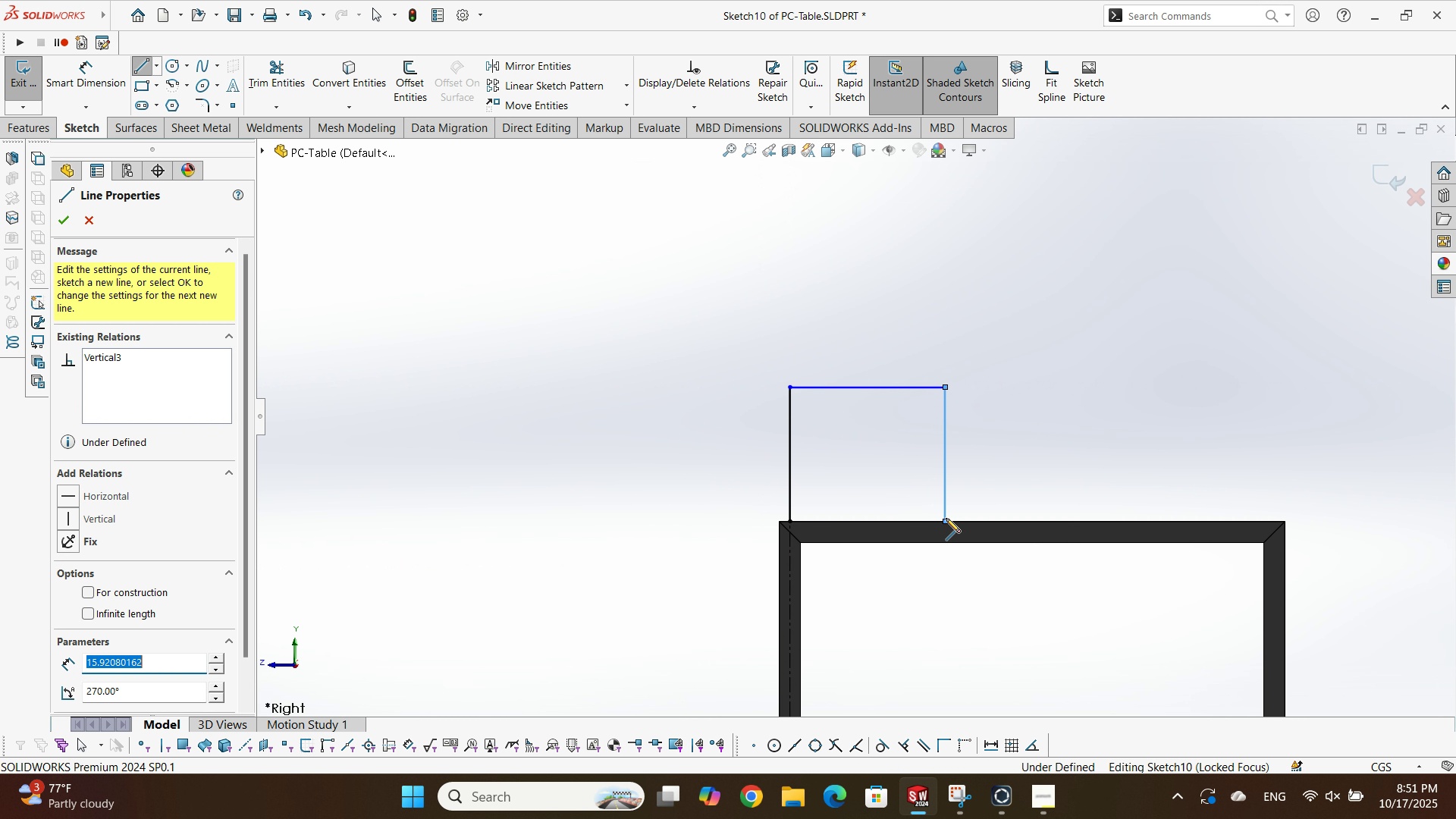 
key(Escape)
 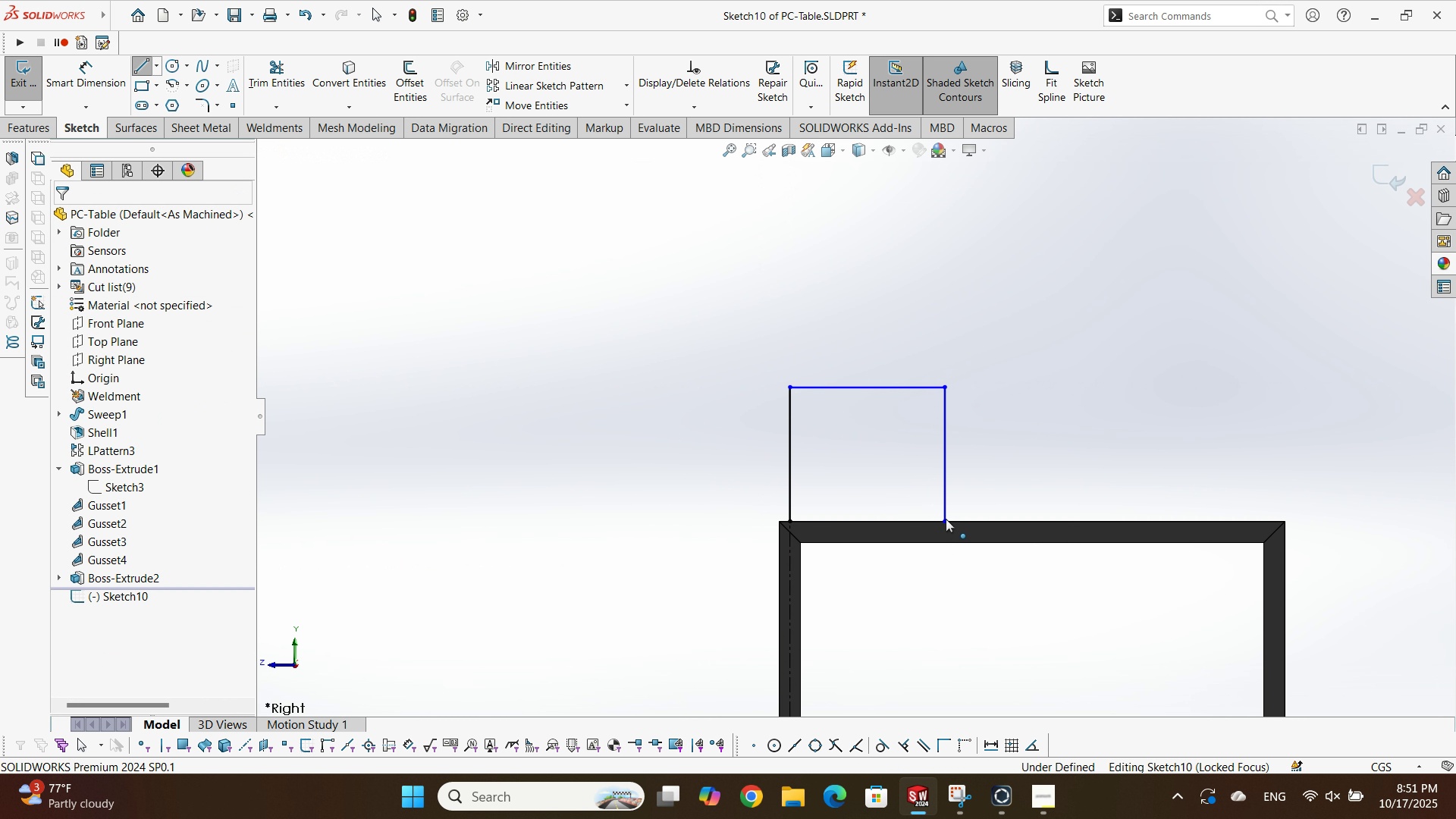 
scroll: coordinate [946, 519], scroll_direction: down, amount: 2.0
 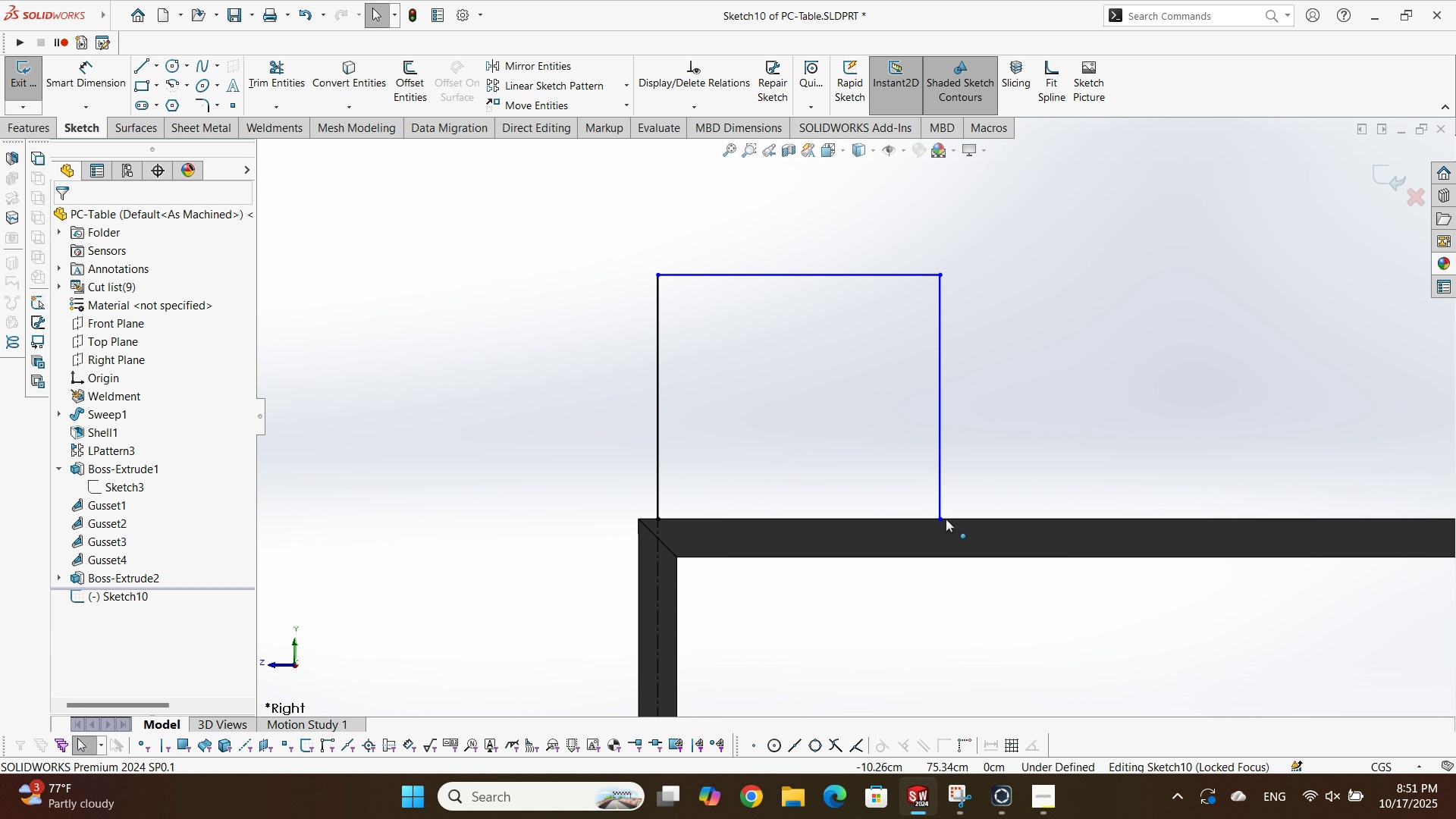 
key(Escape)
 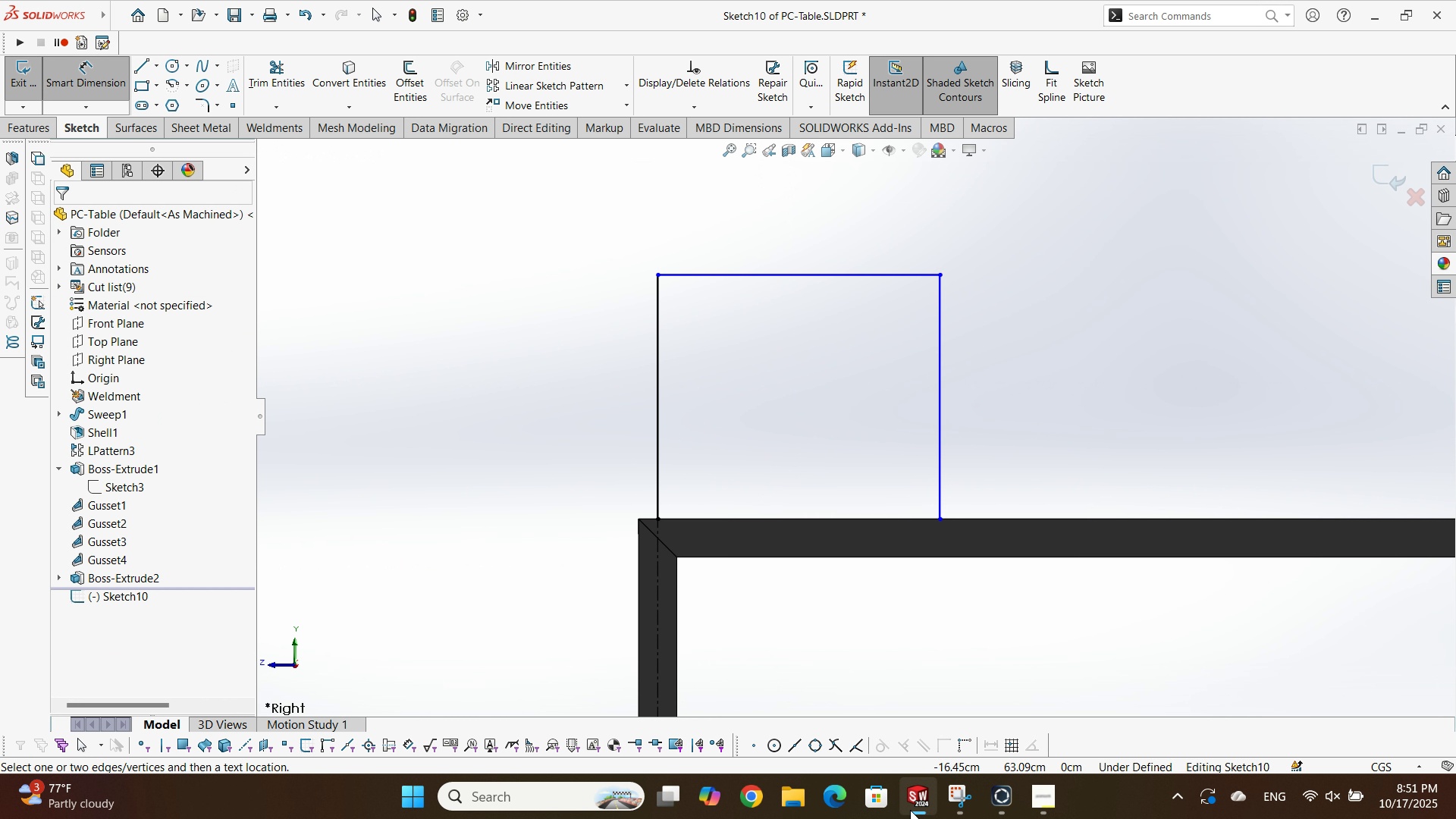 
left_click([952, 785])
 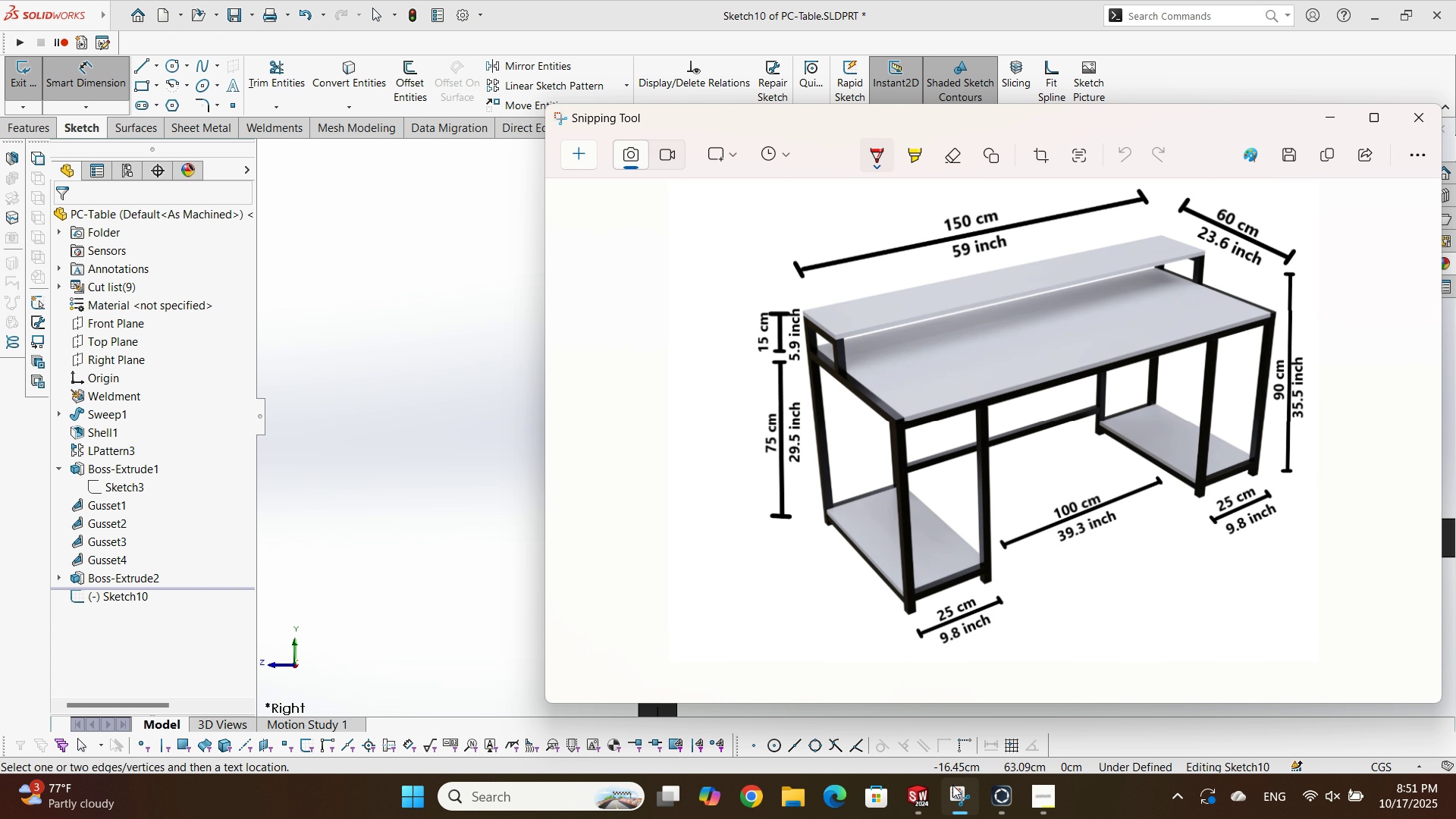 
wait(6.17)
 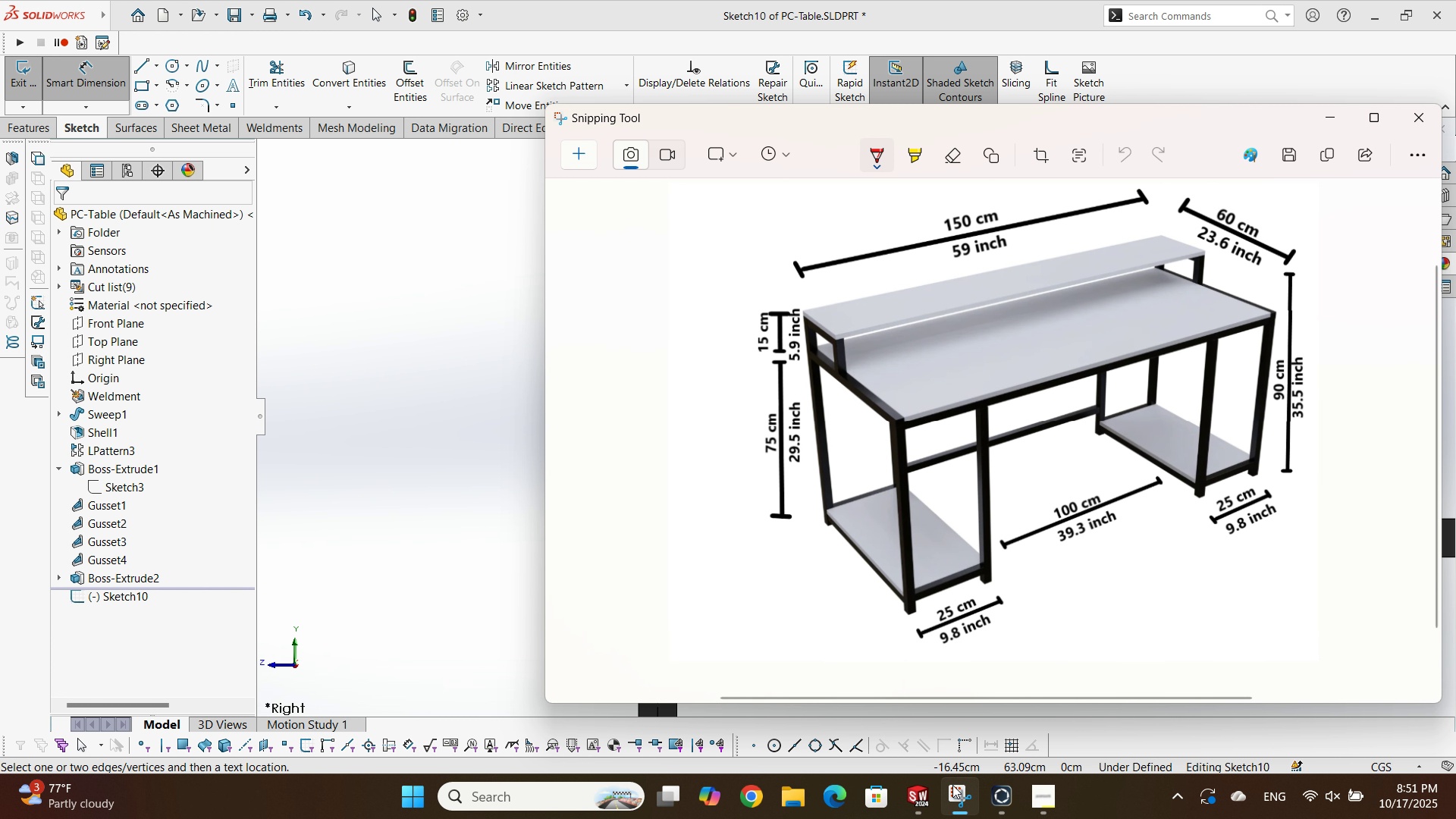 
left_click([952, 785])
 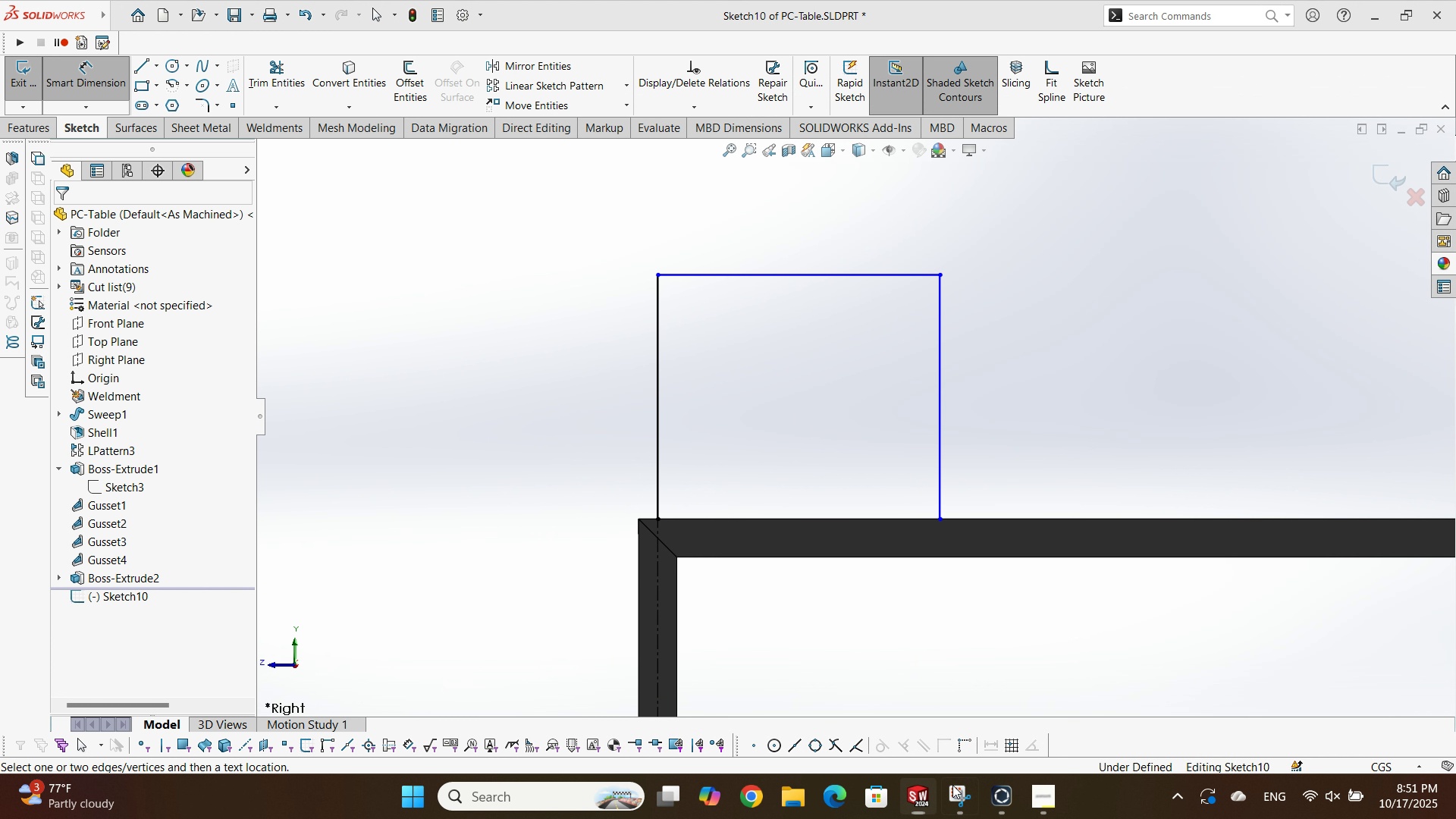 
left_click([952, 785])
 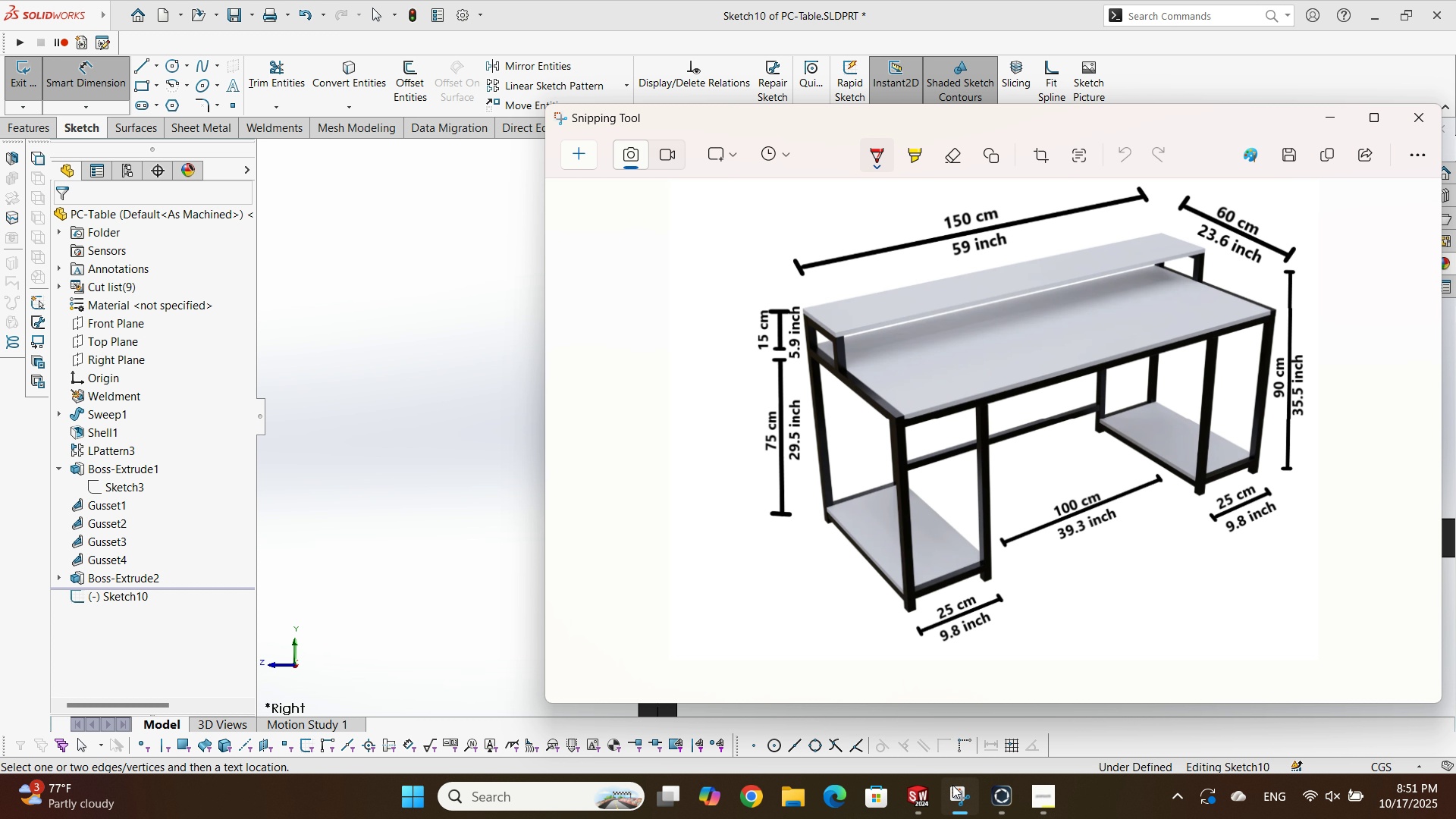 
wait(8.55)
 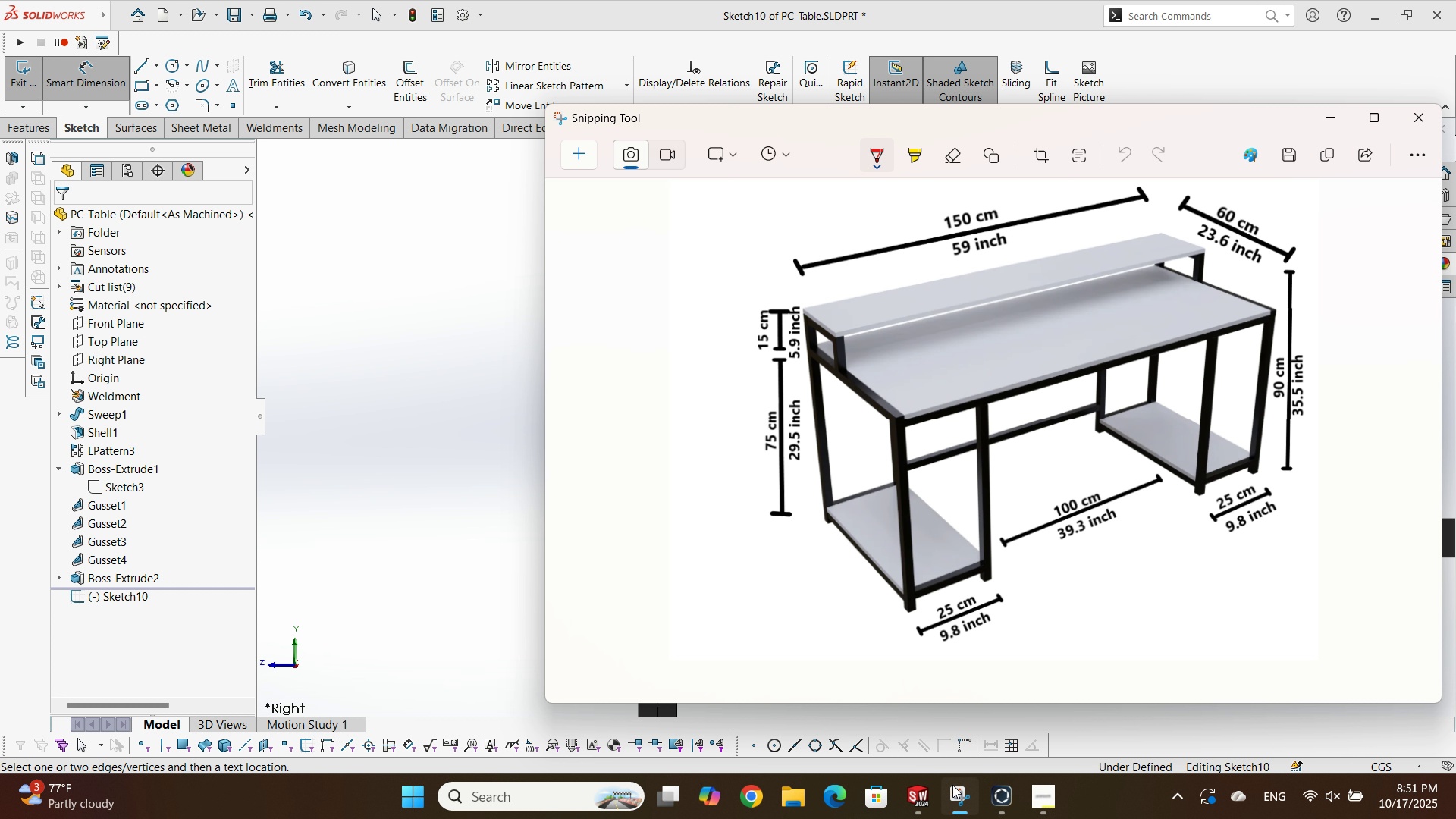 
left_click([952, 785])
 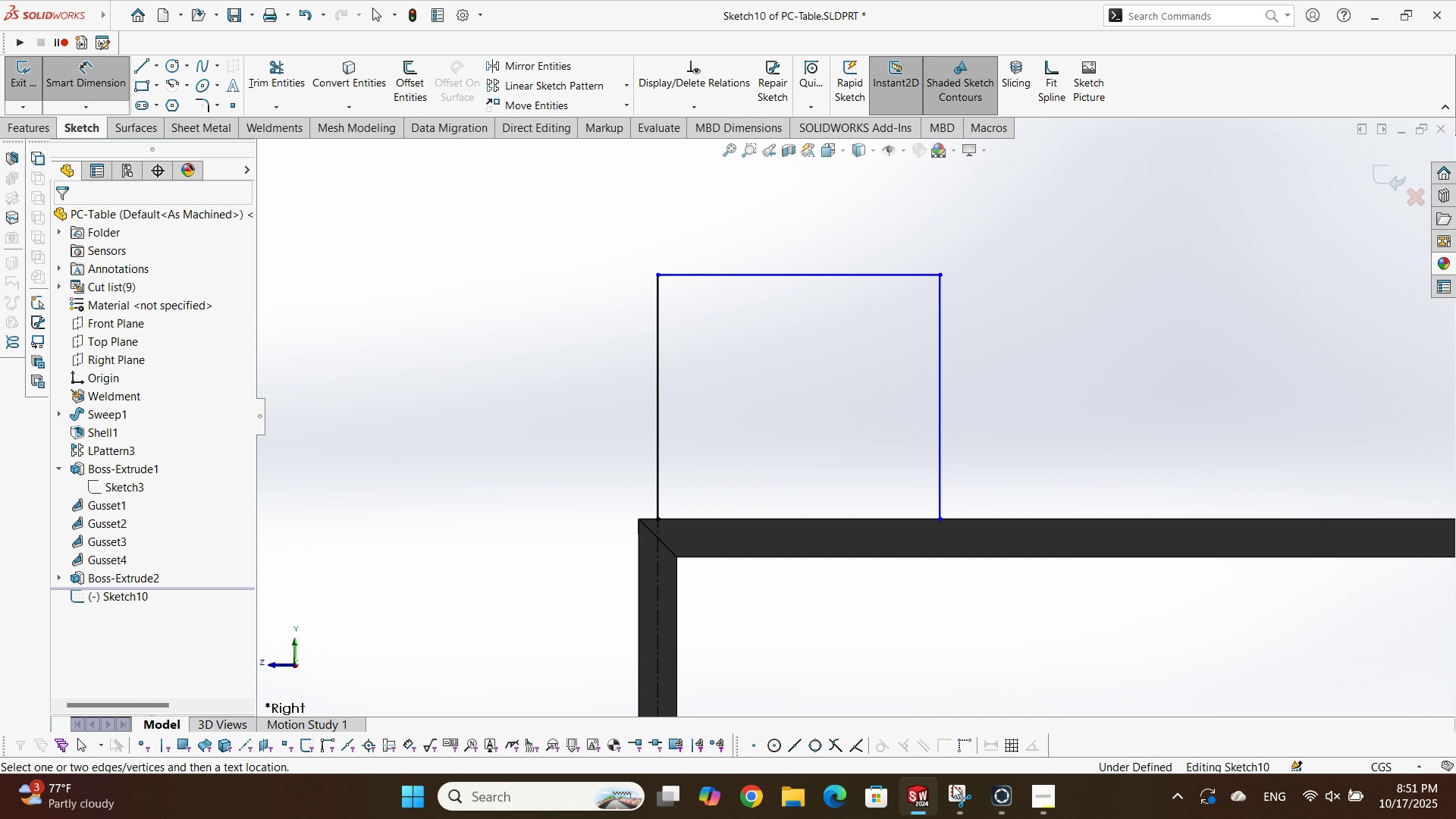 
left_click([952, 785])
 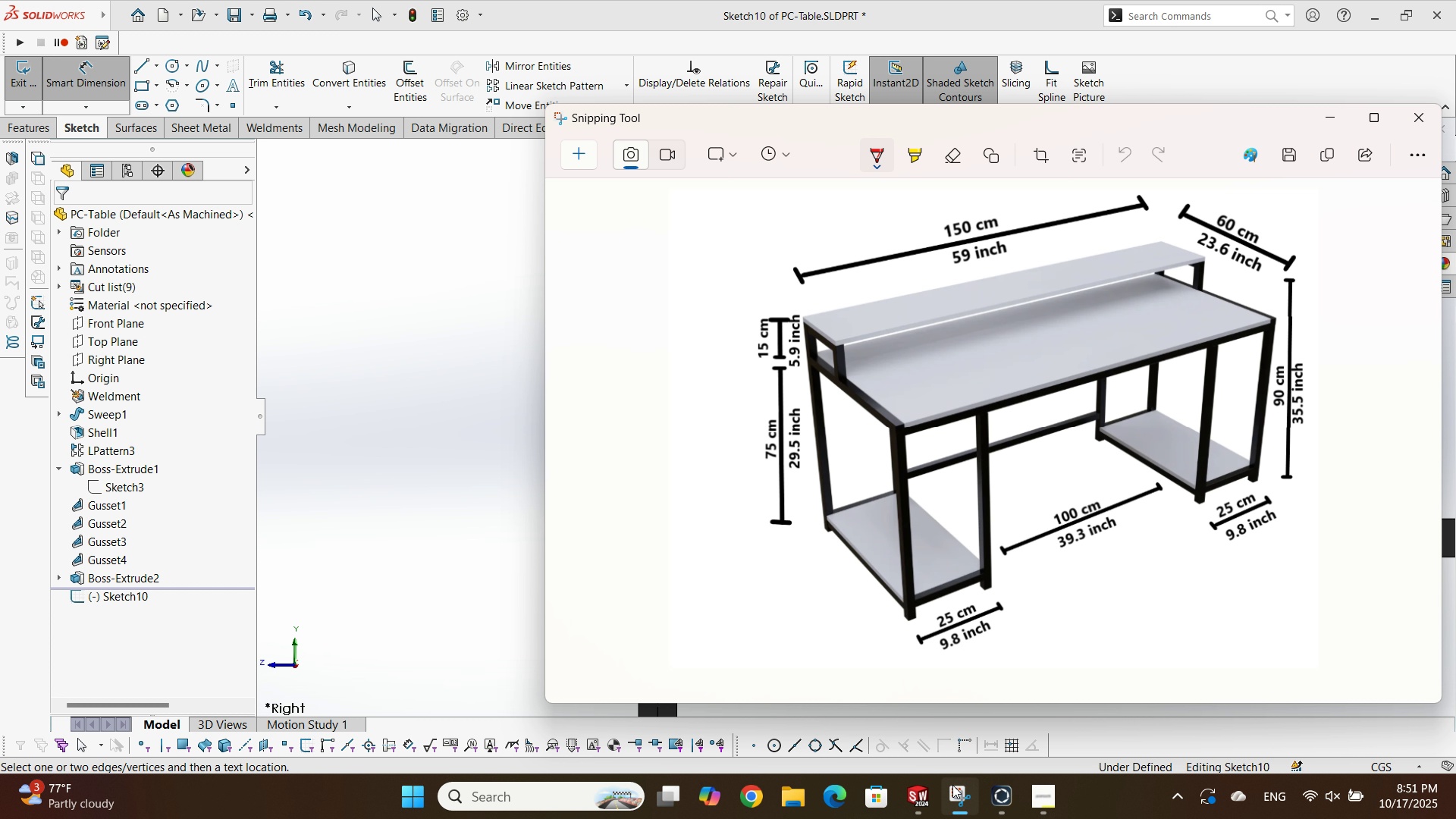 
wait(5.44)
 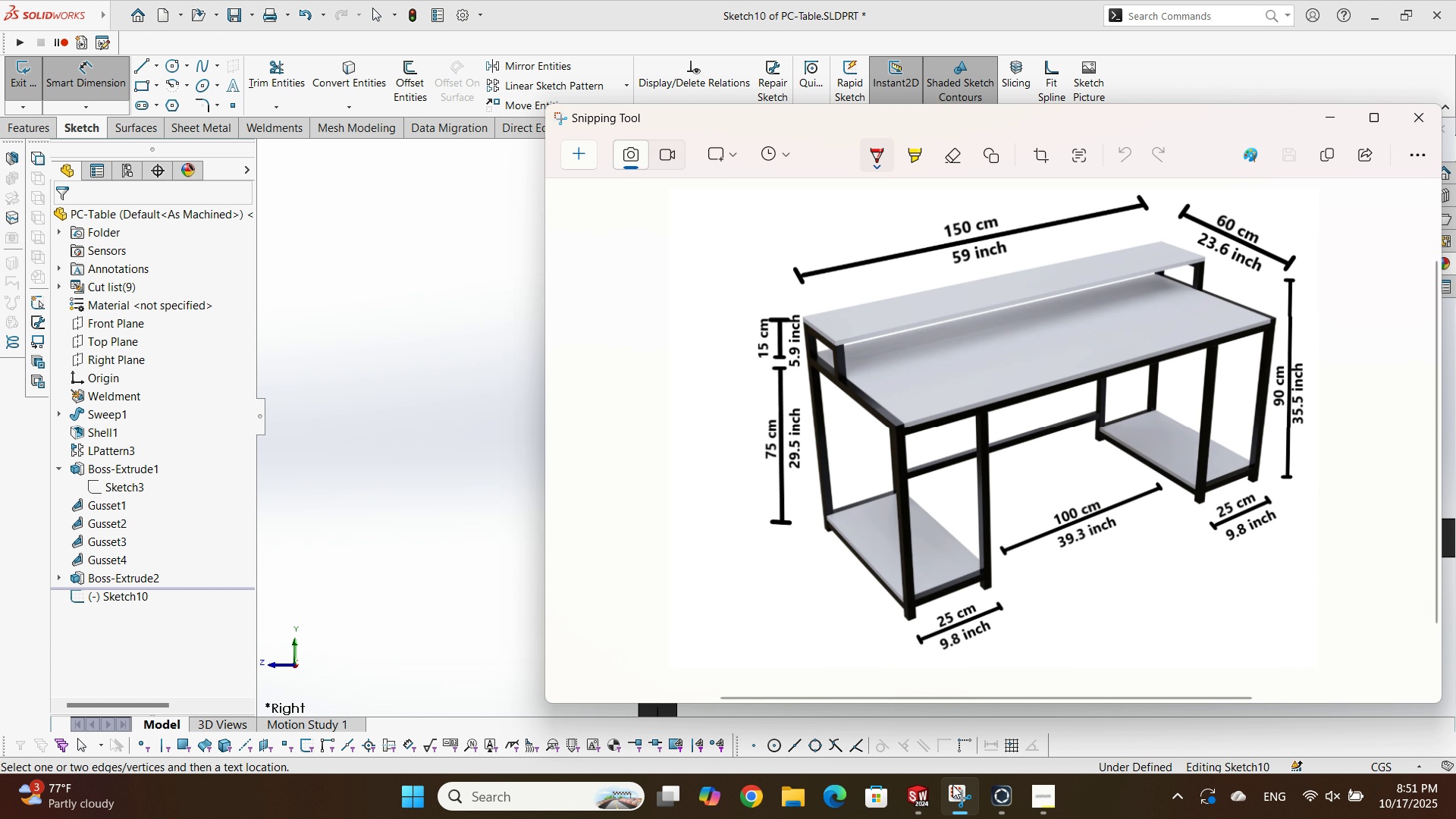 
left_click([952, 785])
 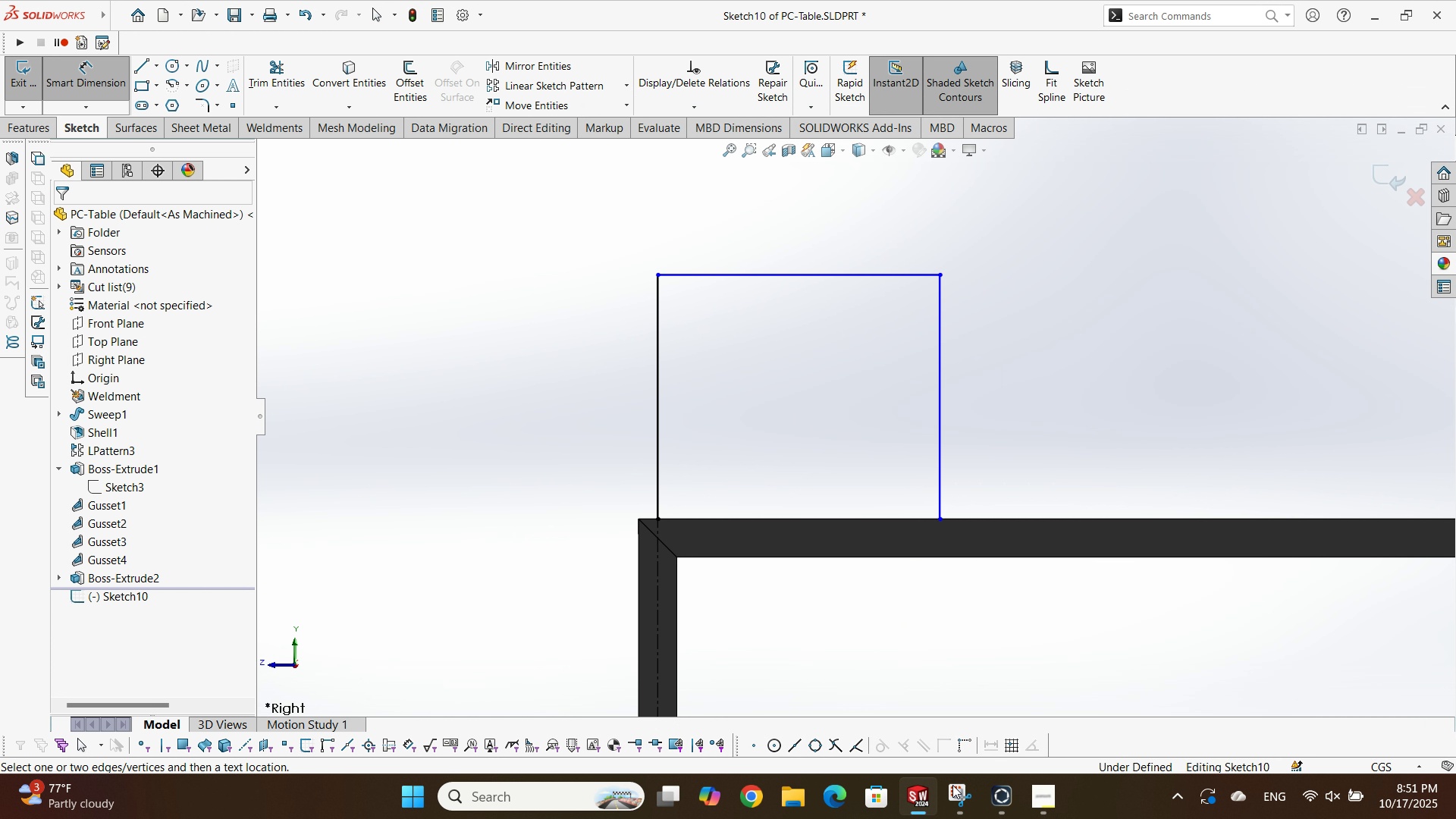 
left_click([952, 785])
 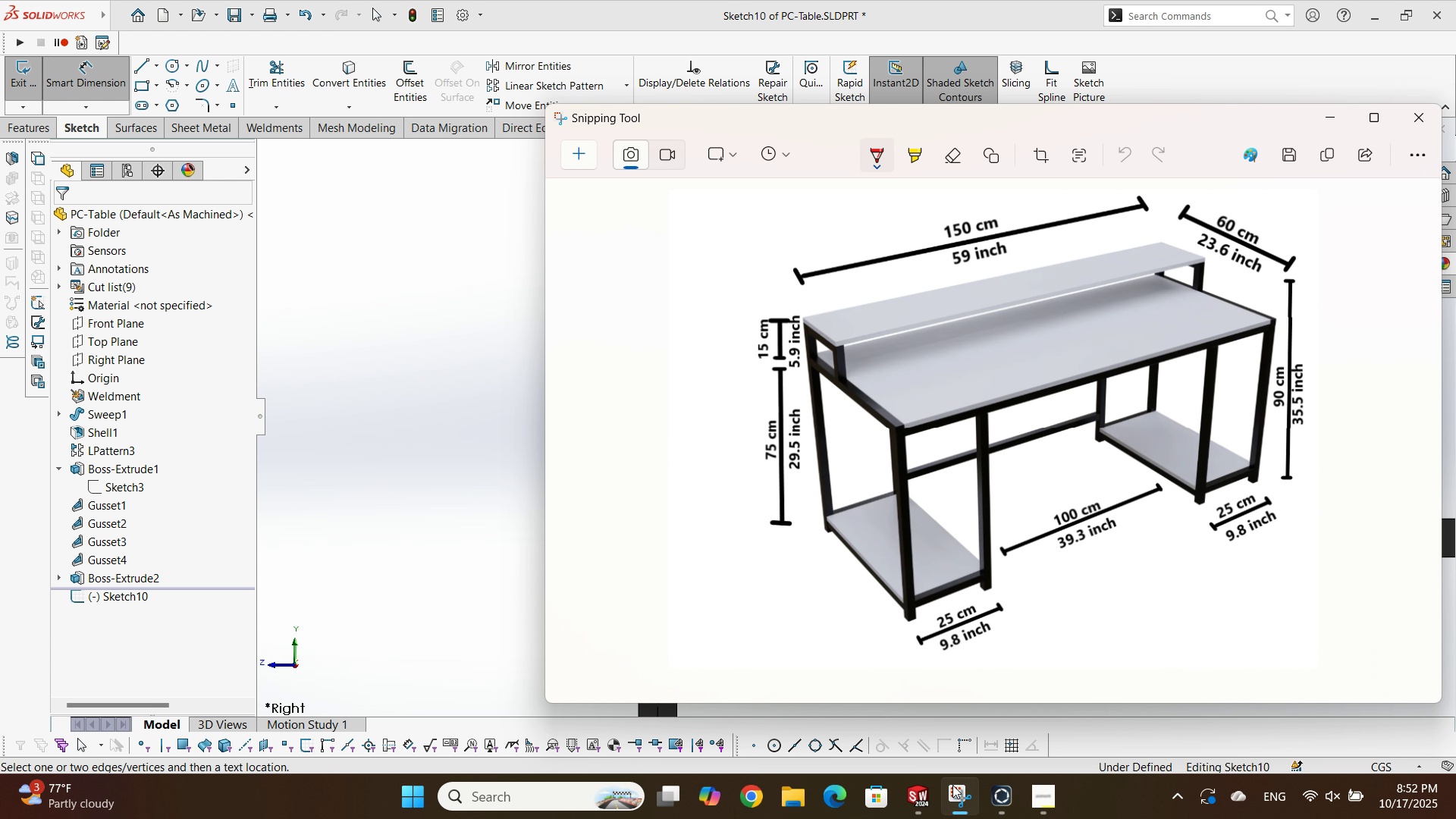 
wait(8.67)
 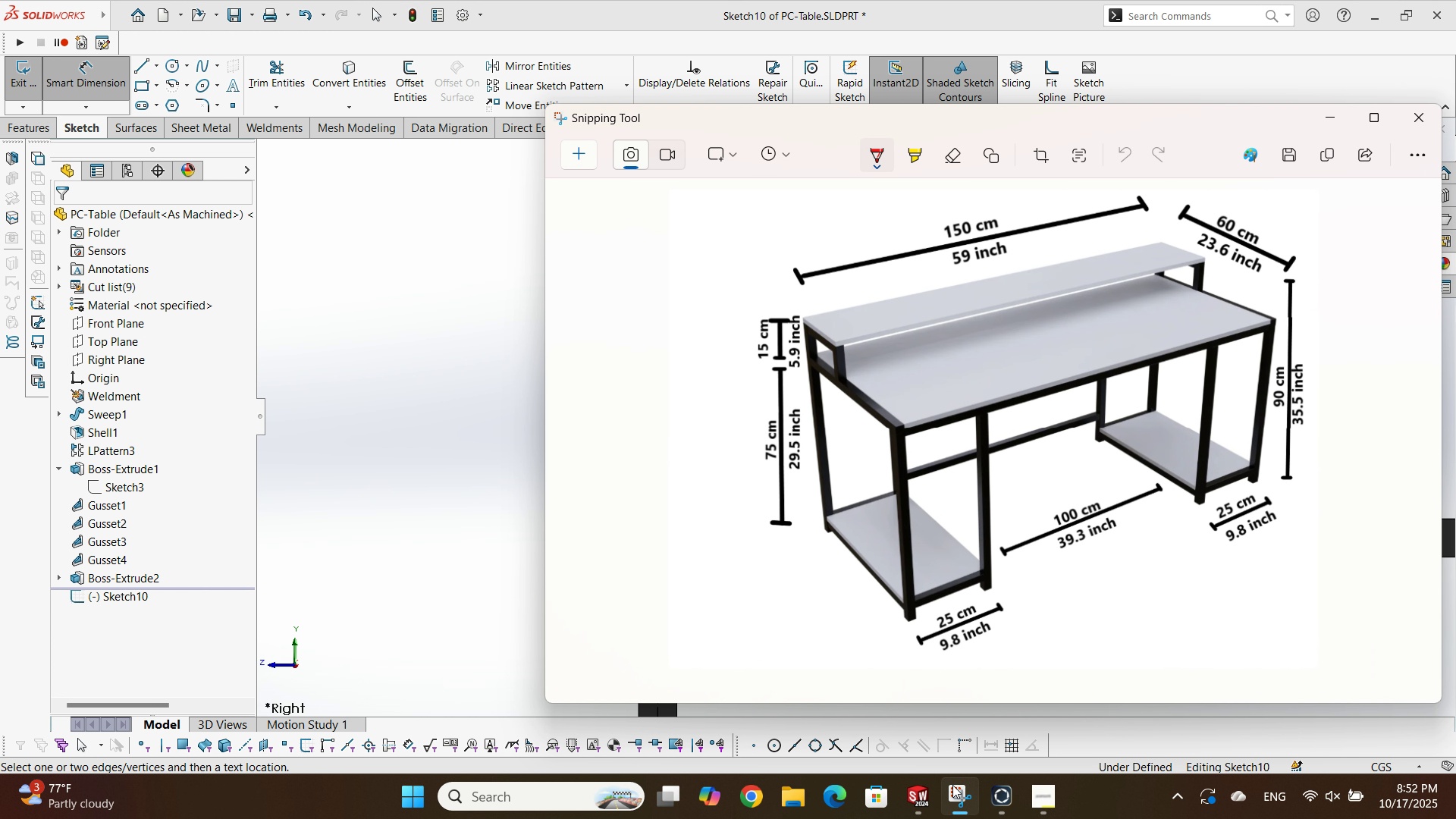 
left_click([952, 785])
 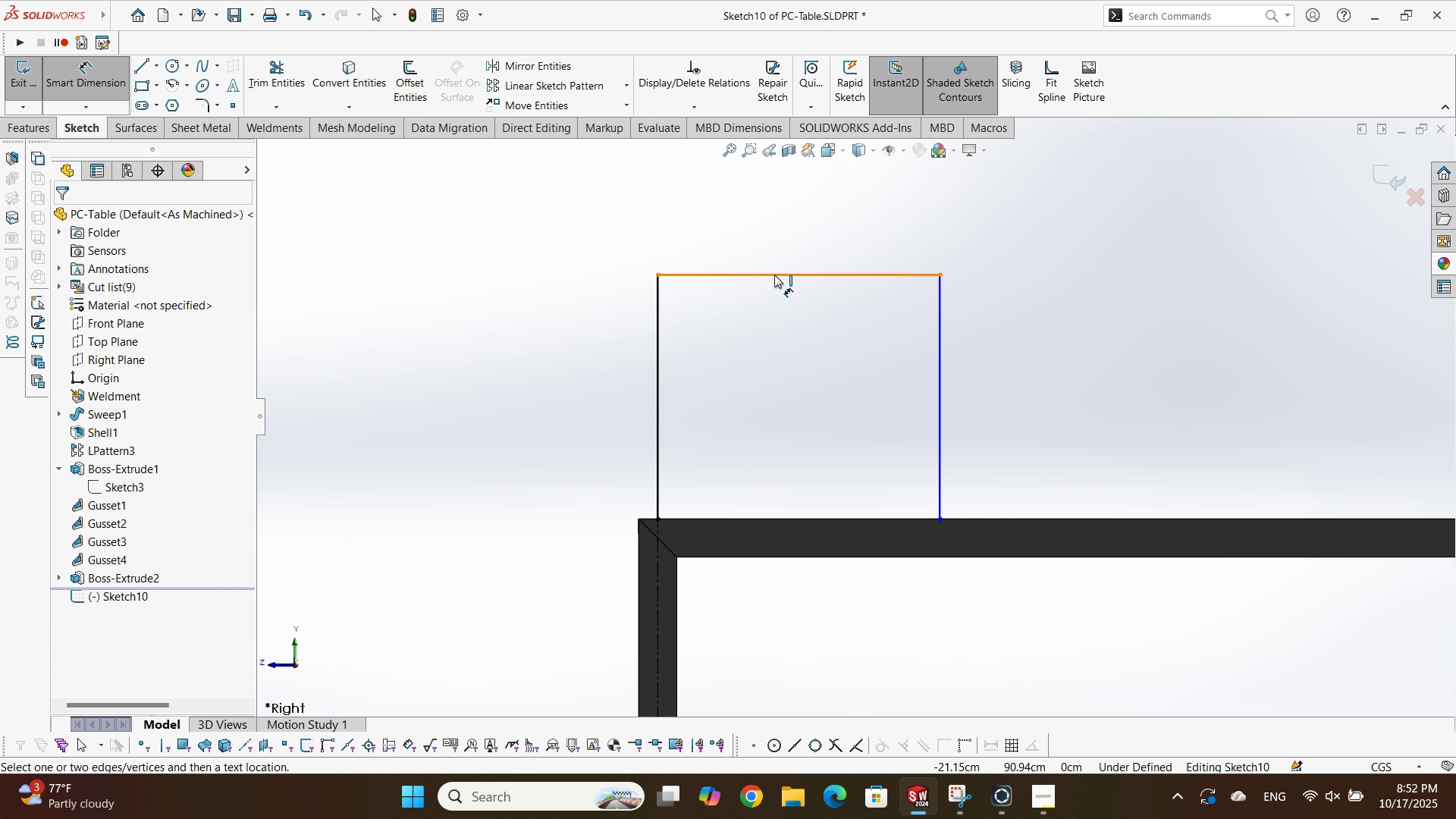 
double_click([799, 226])
 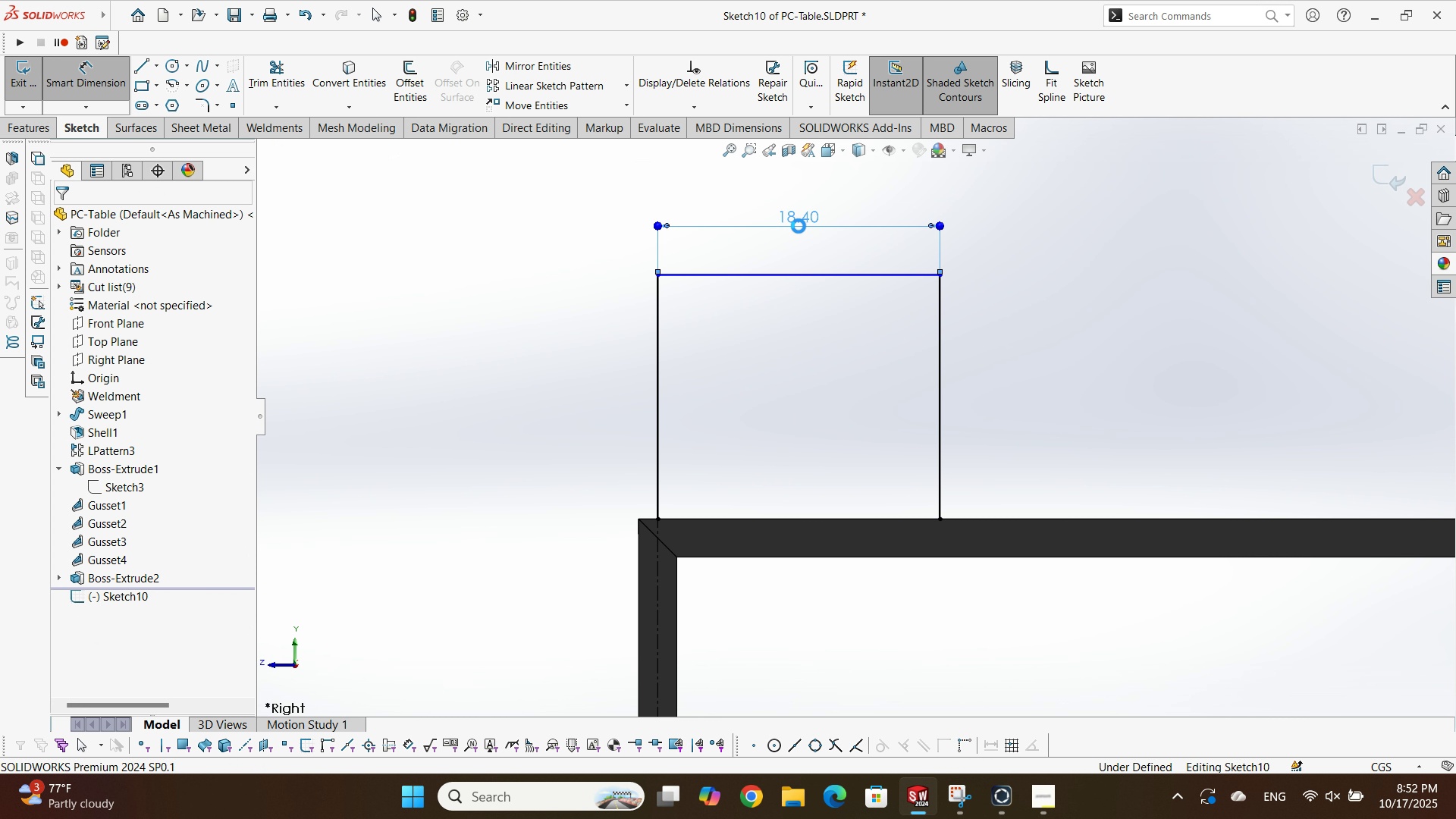 
triple_click([799, 226])
 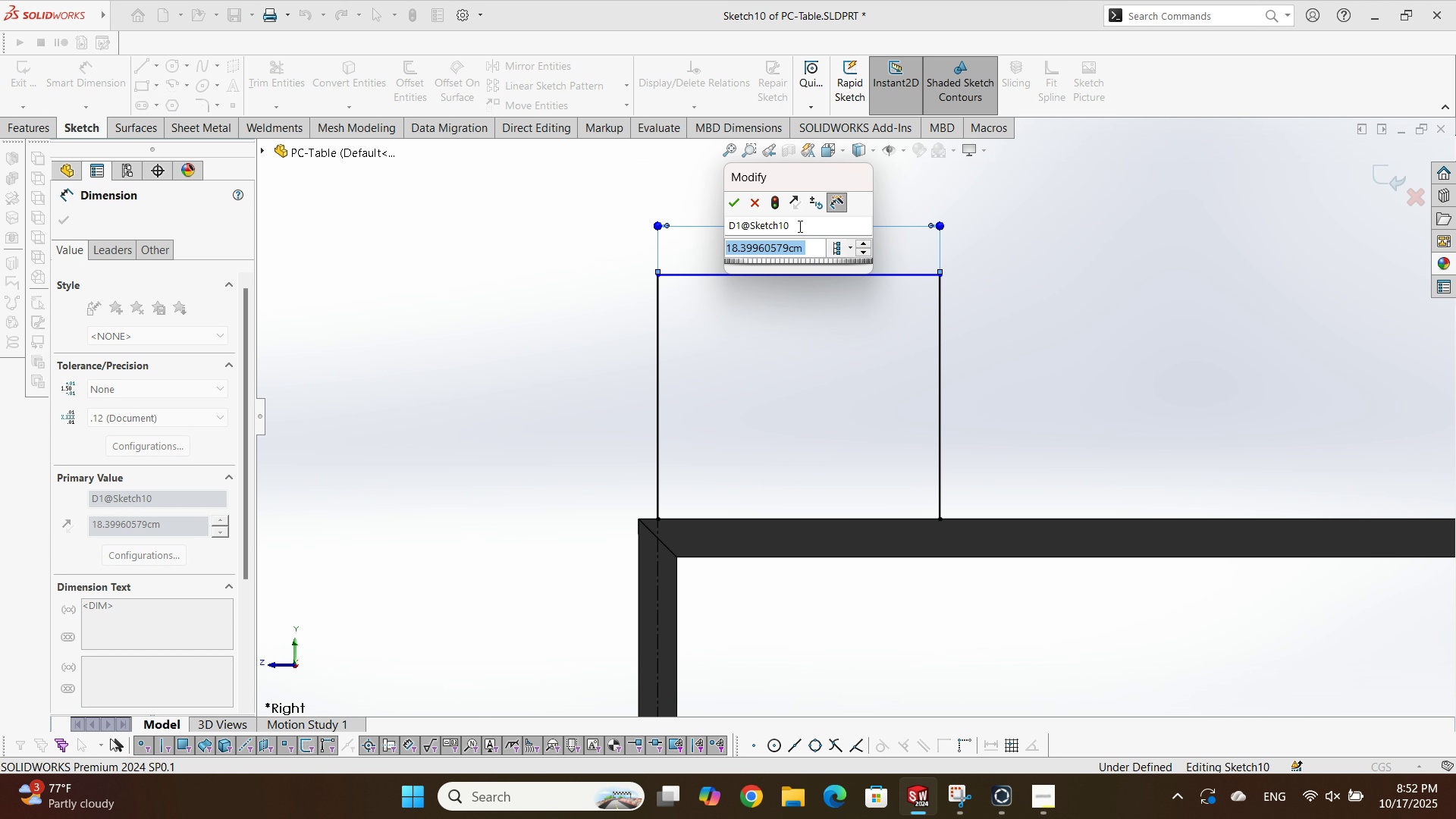 
key(Numpad1)
 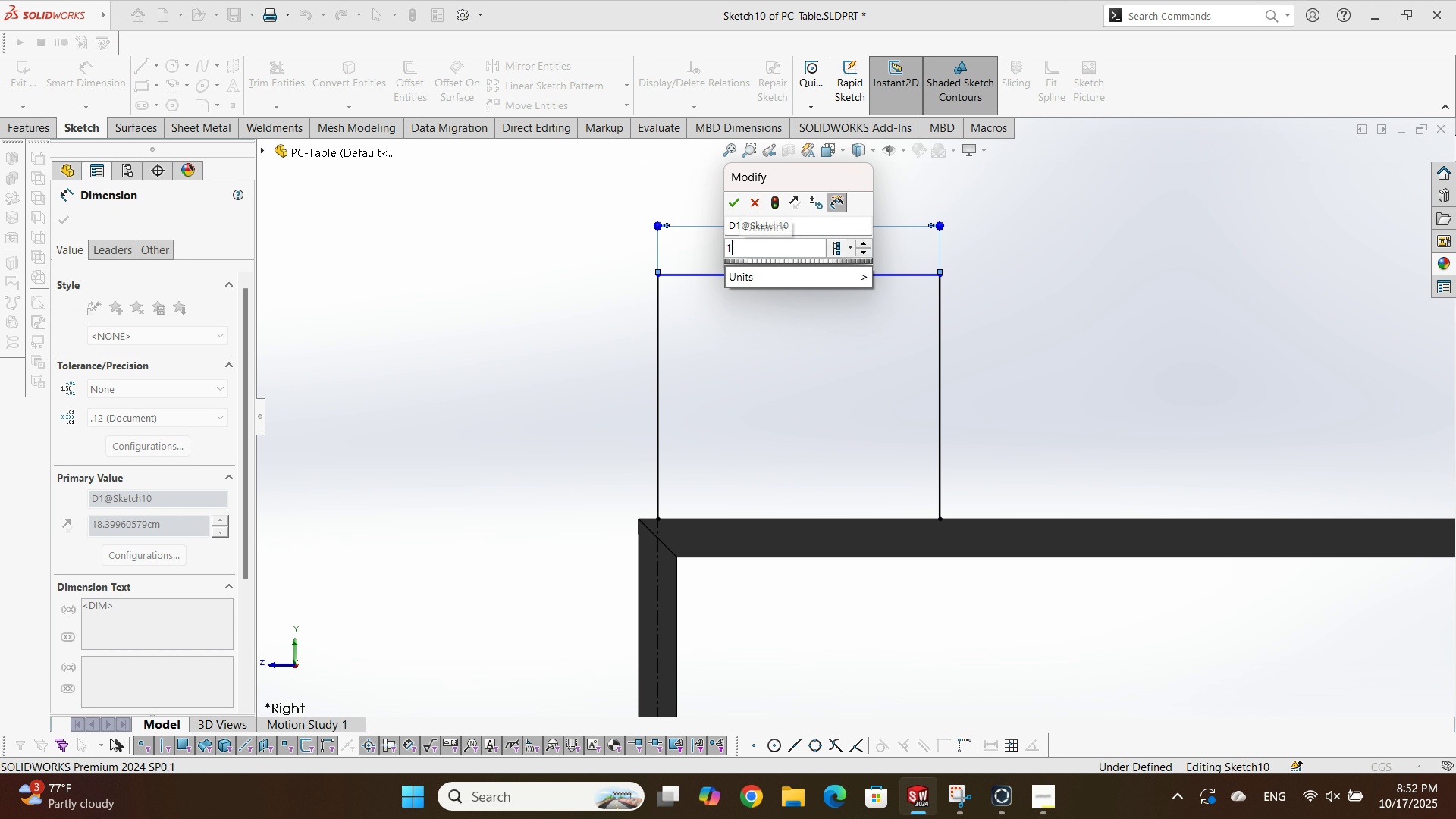 
key(Numpad5)
 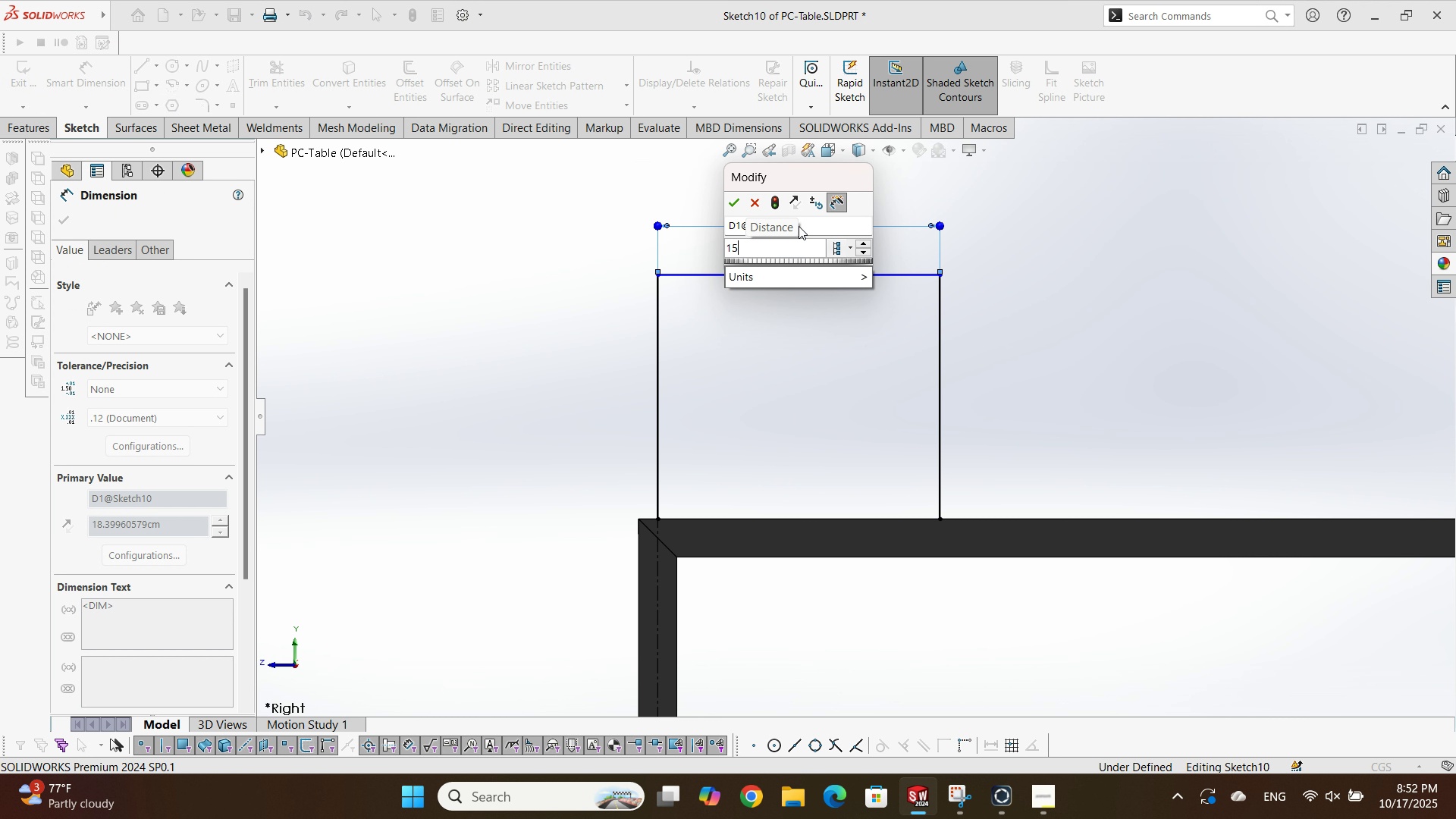 
key(NumpadEnter)
 